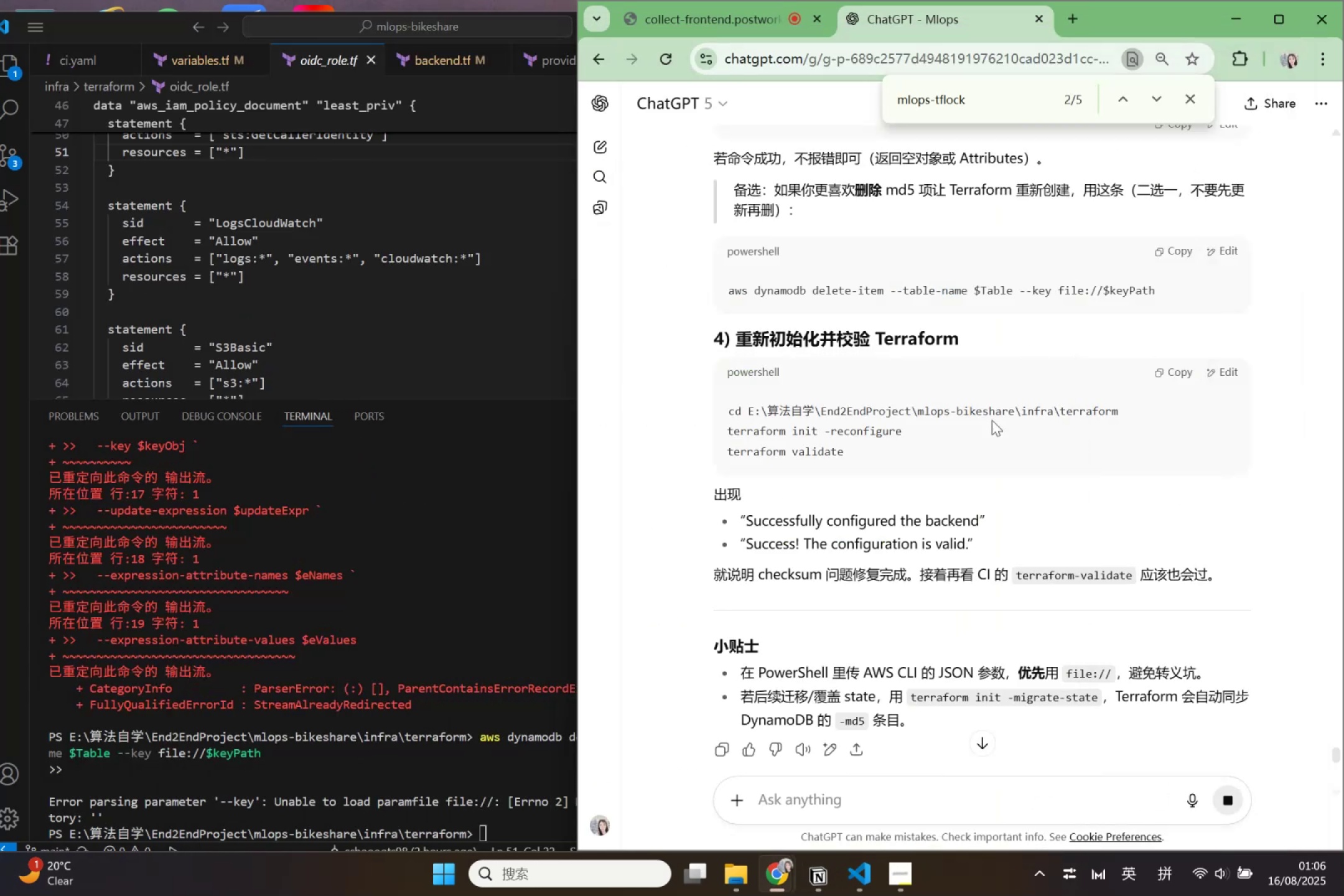 
scroll: coordinate [935, 582], scroll_direction: down, amount: 11.0
 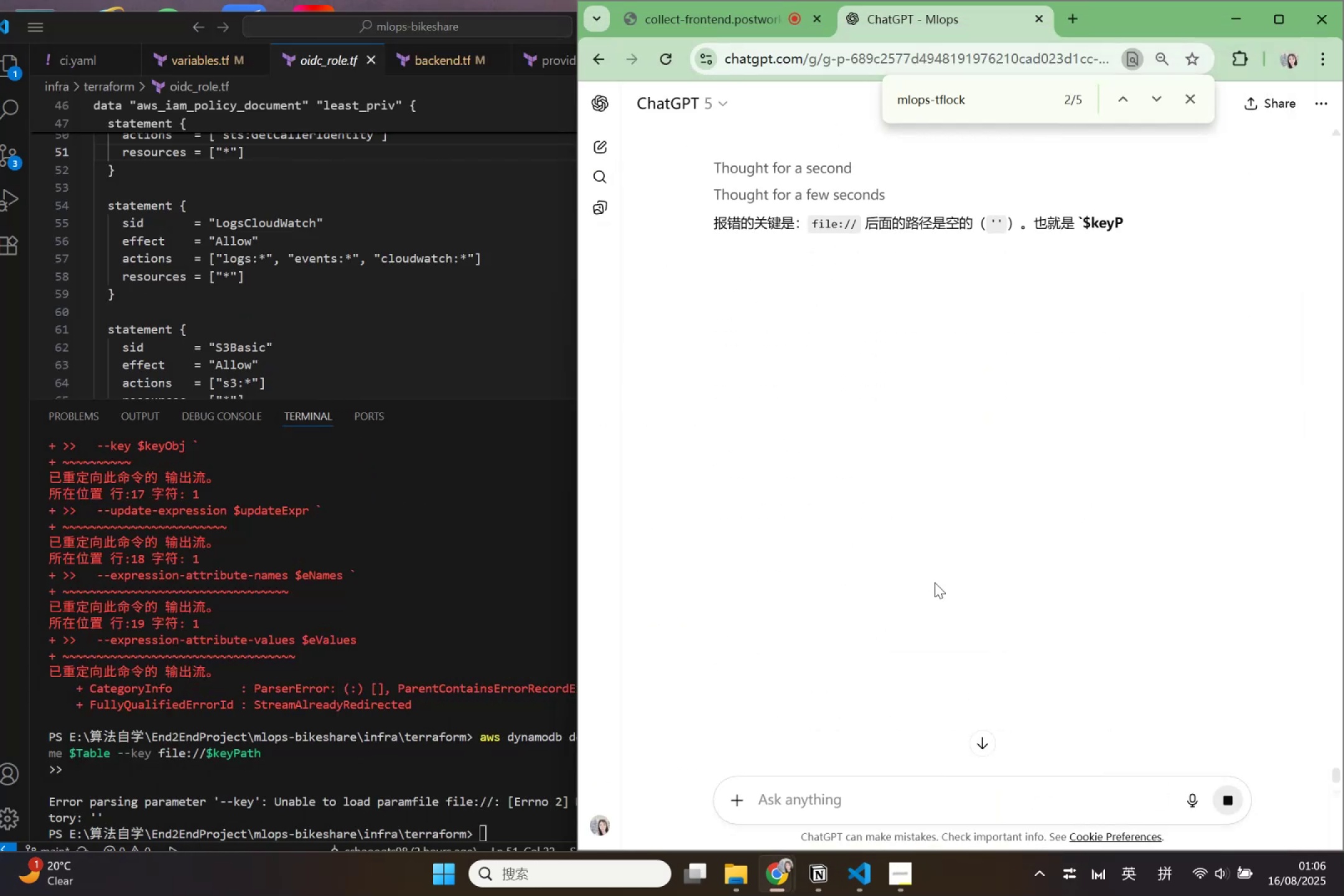 
scroll: coordinate [977, 475], scroll_direction: up, amount: 3.0
 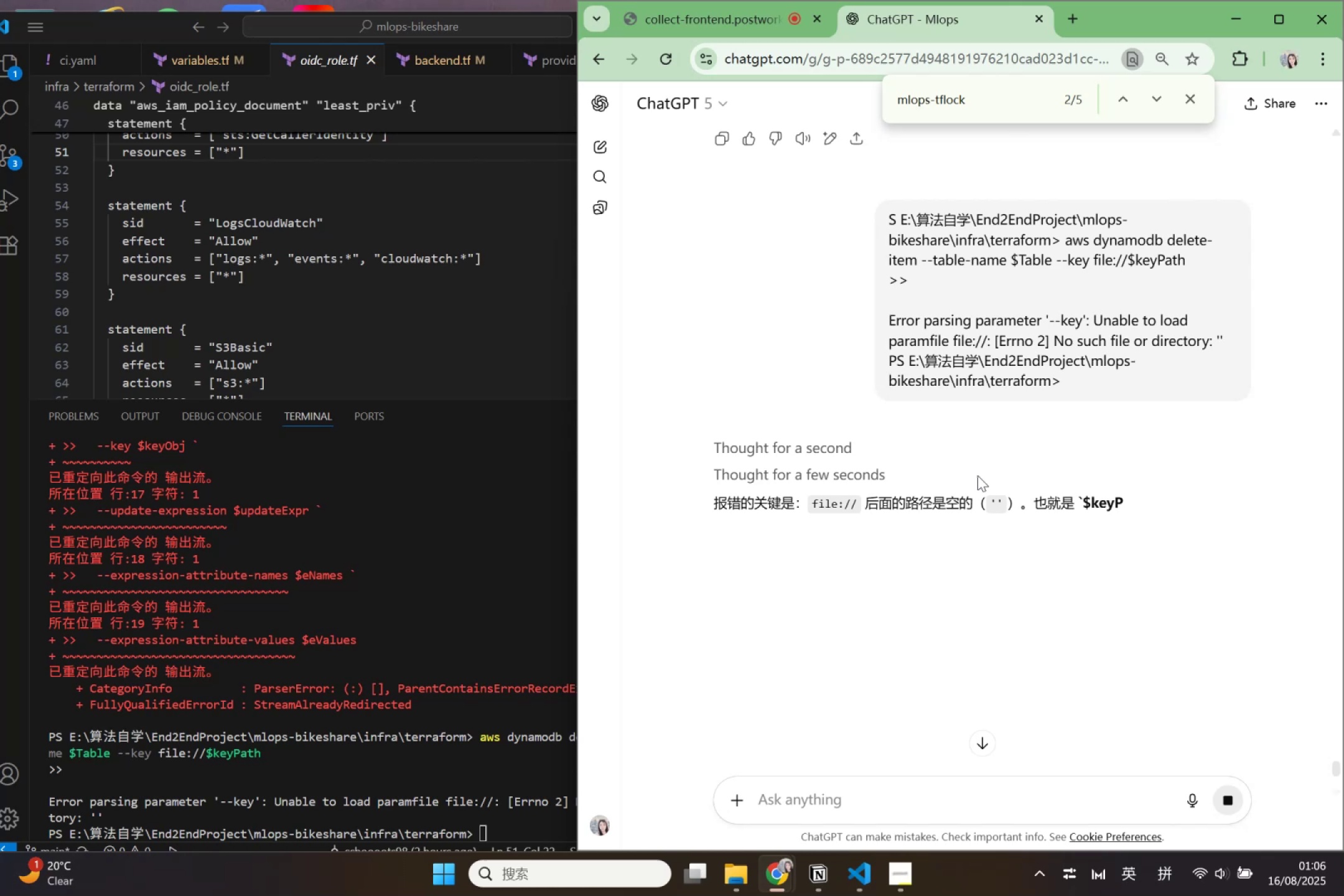 
wait(8.12)
 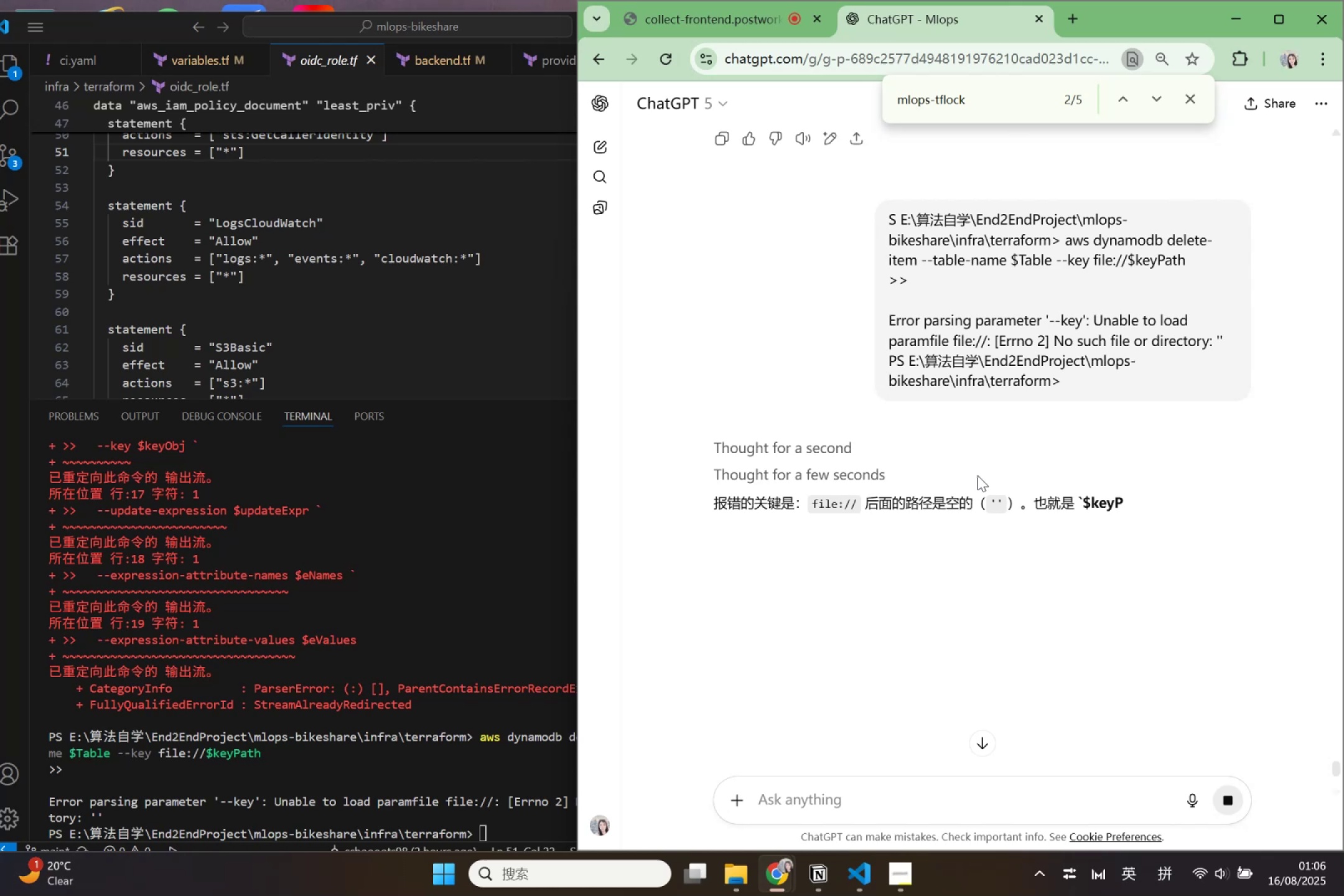 
scroll: coordinate [920, 566], scroll_direction: down, amount: 5.0
 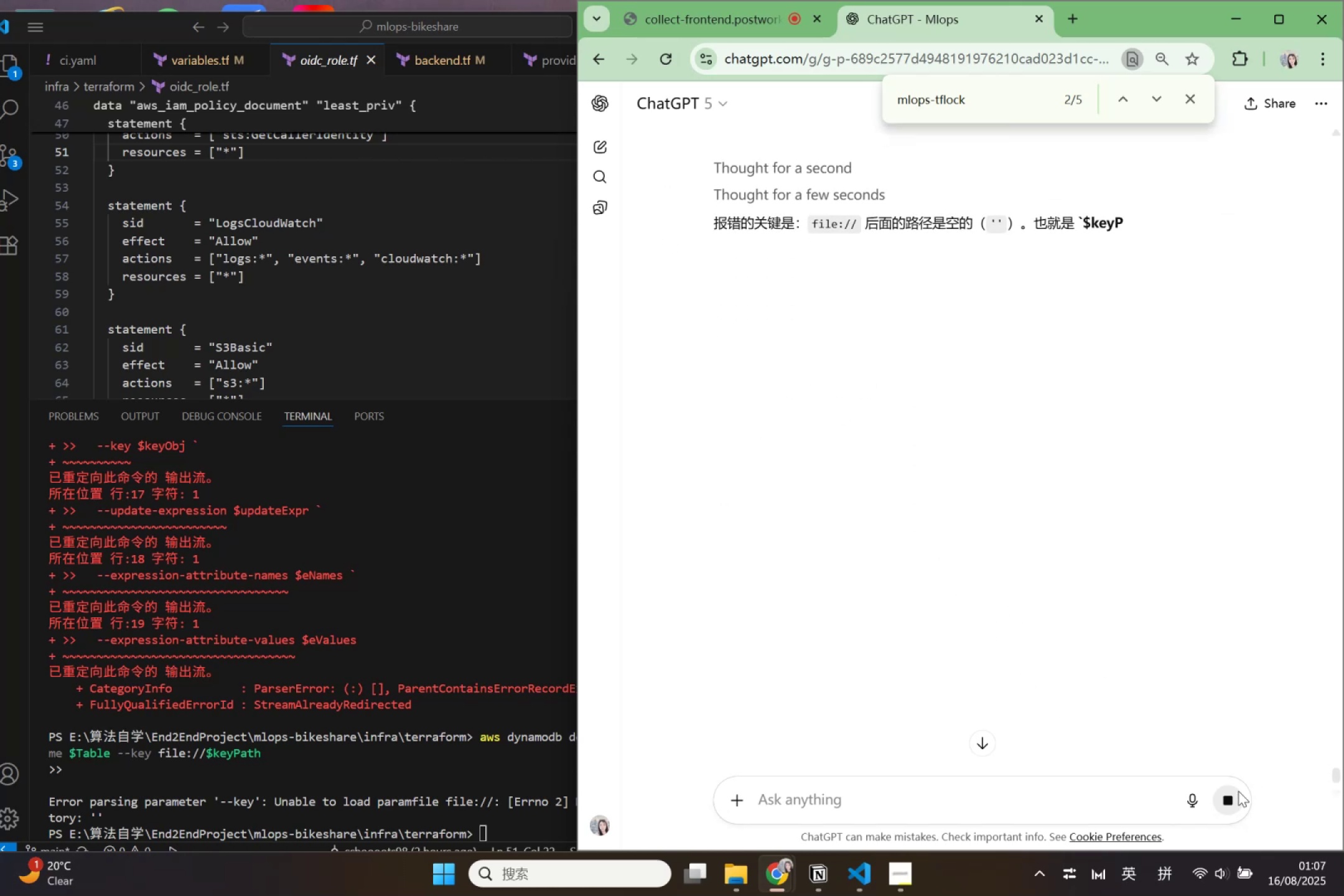 
left_click([1233, 794])
 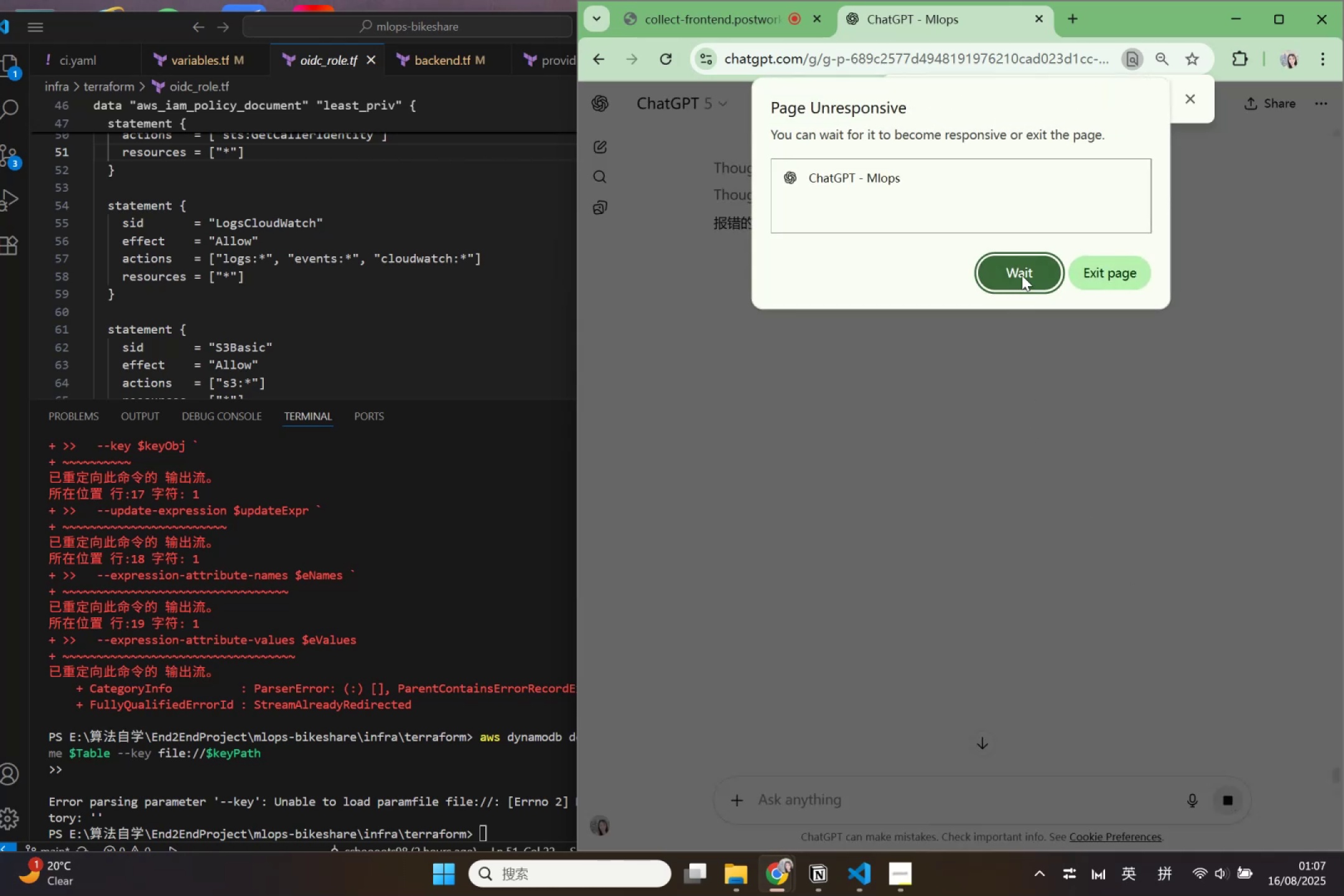 
left_click([1022, 275])
 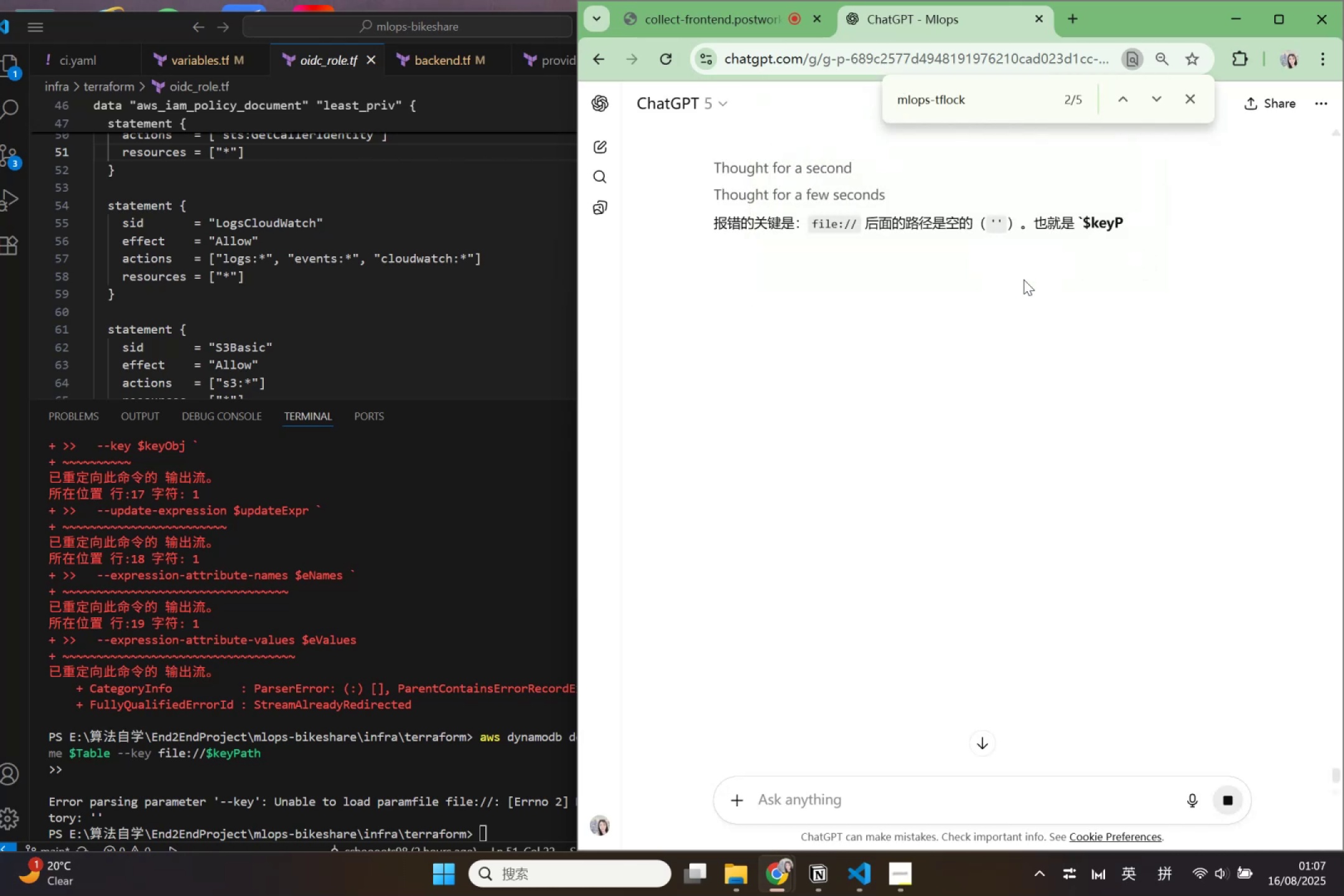 
left_click([1031, 292])
 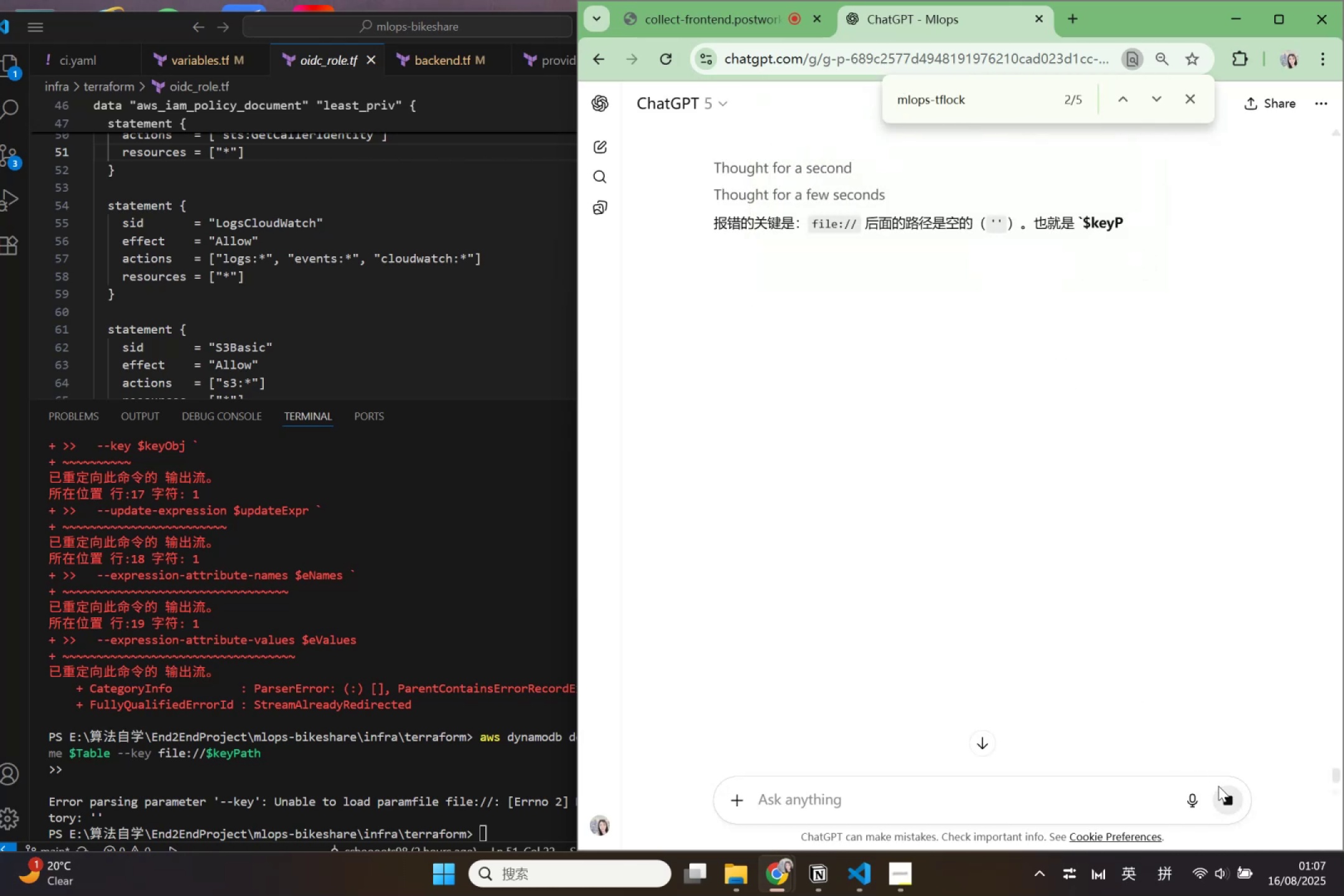 
left_click([1220, 790])
 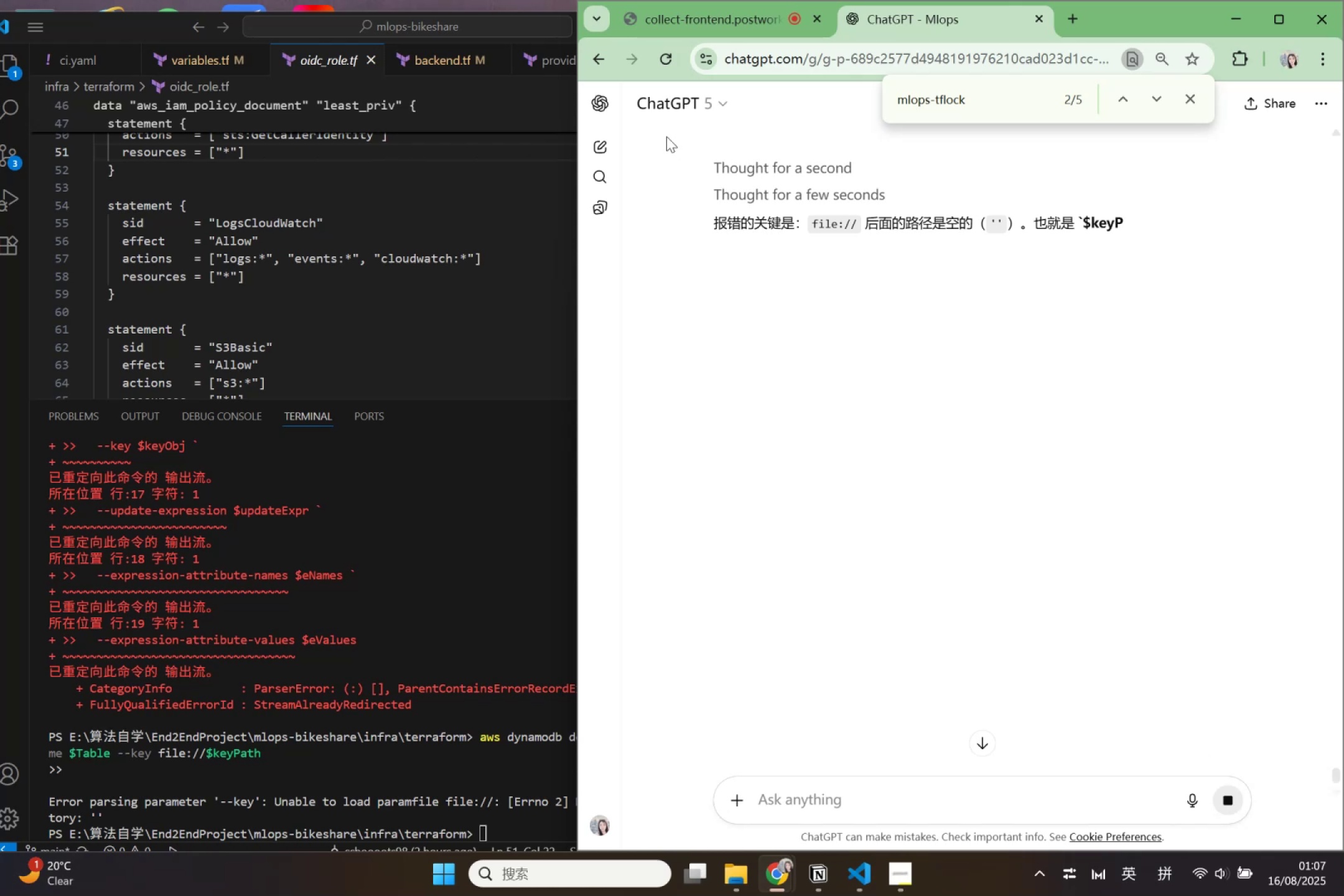 
left_click([676, 57])
 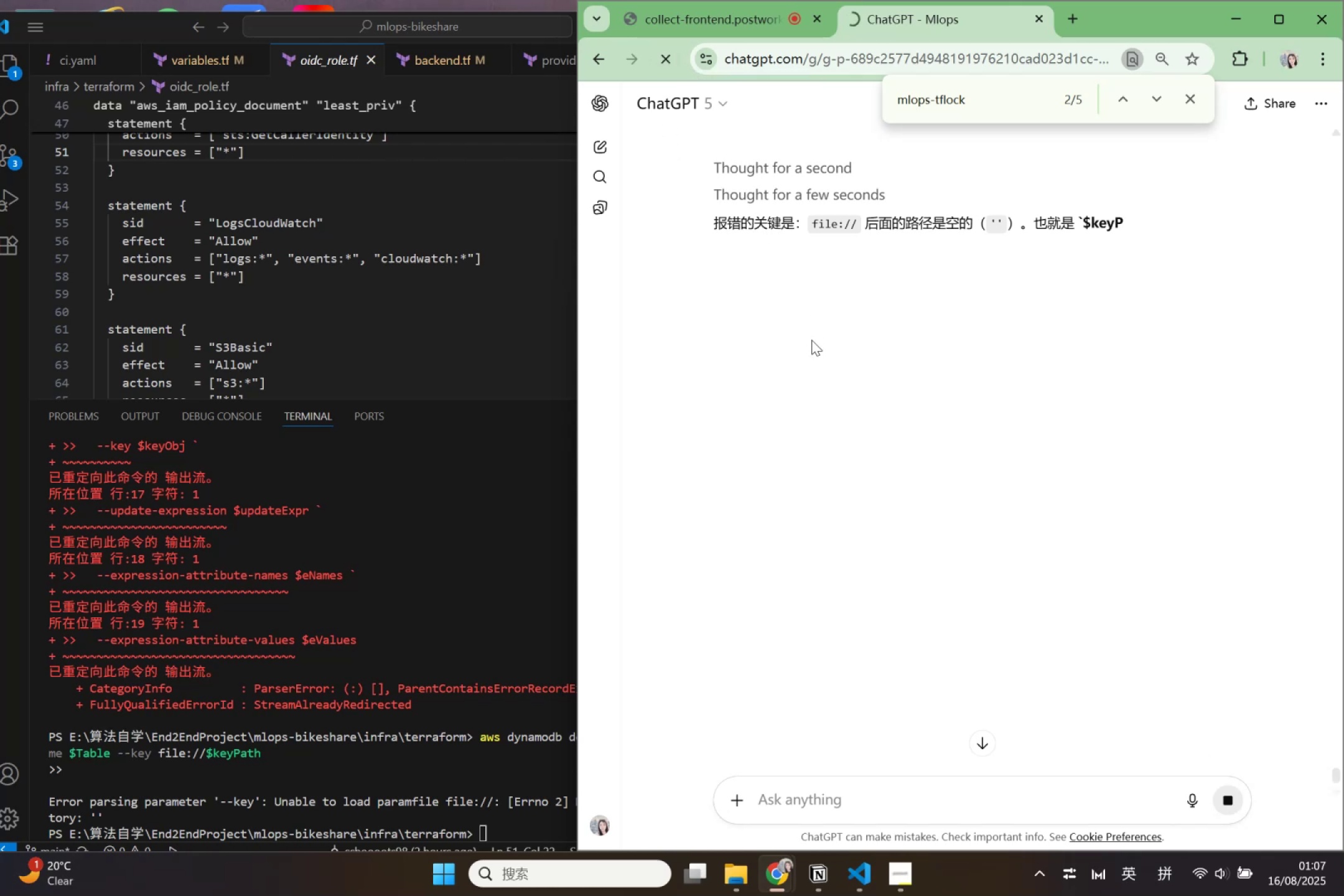 
wait(9.45)
 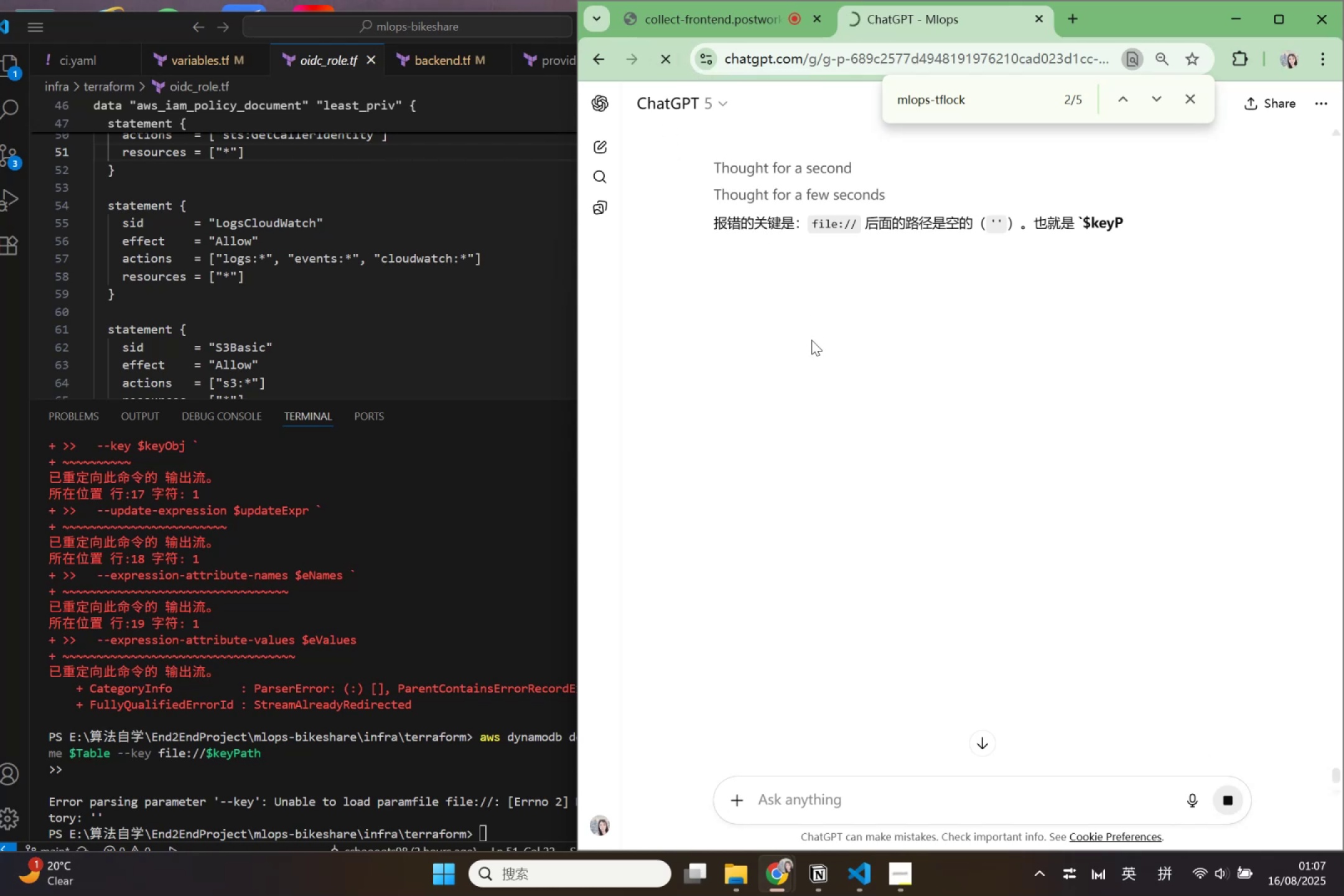 
scroll: coordinate [802, 215], scroll_direction: down, amount: 1.0
 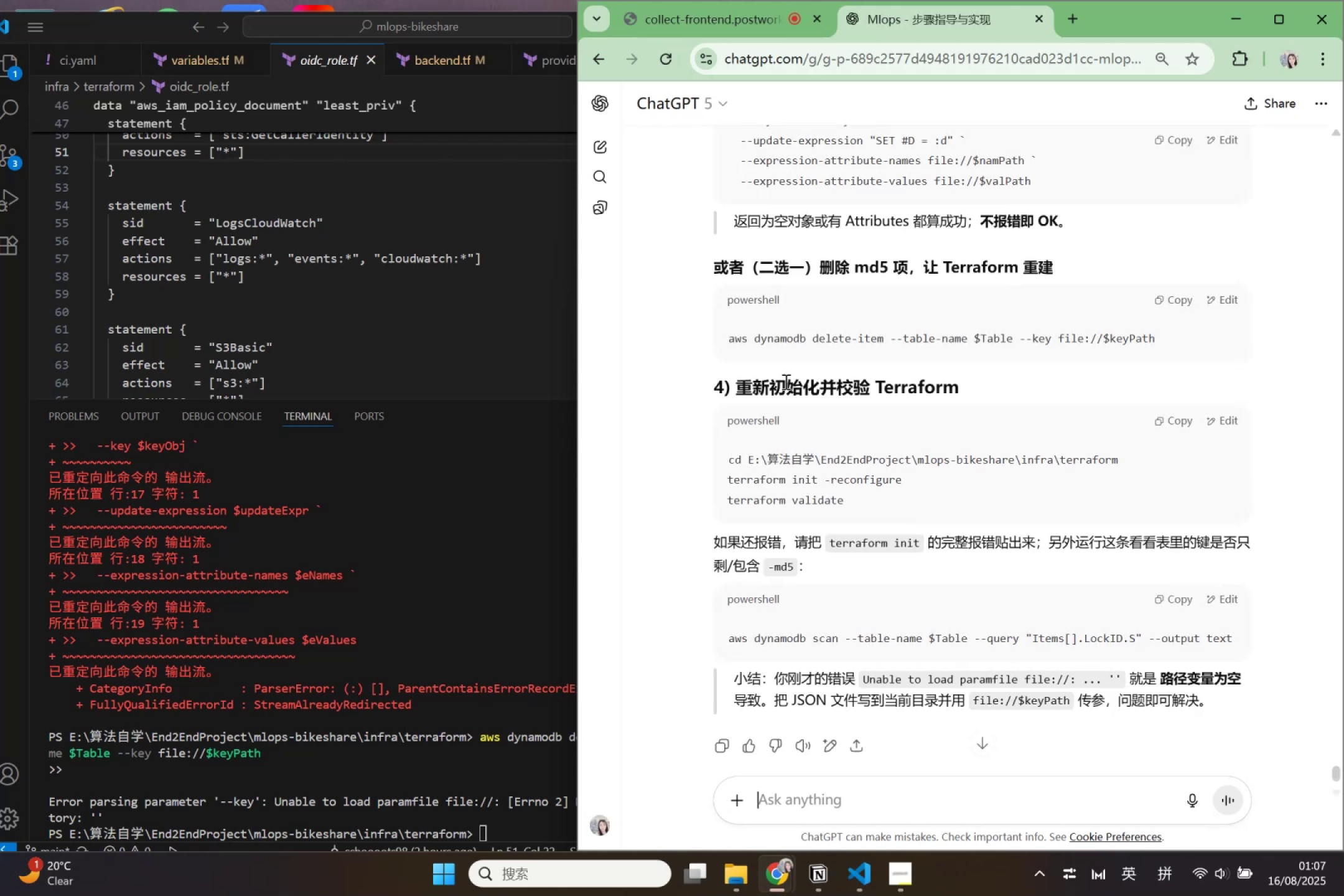 
scroll: coordinate [856, 530], scroll_direction: up, amount: 3.0
 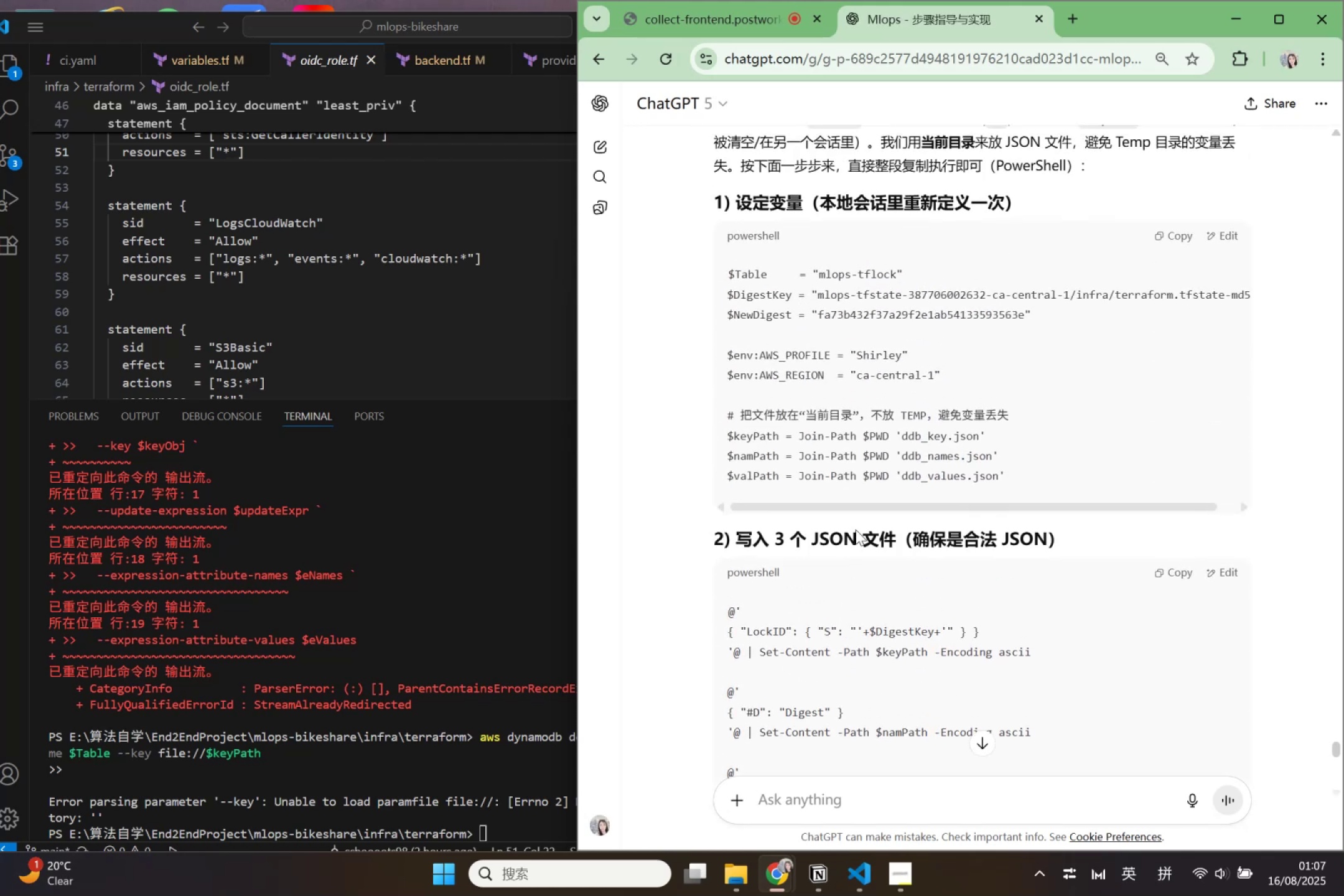 
scroll: coordinate [918, 642], scroll_direction: down, amount: 20.0
 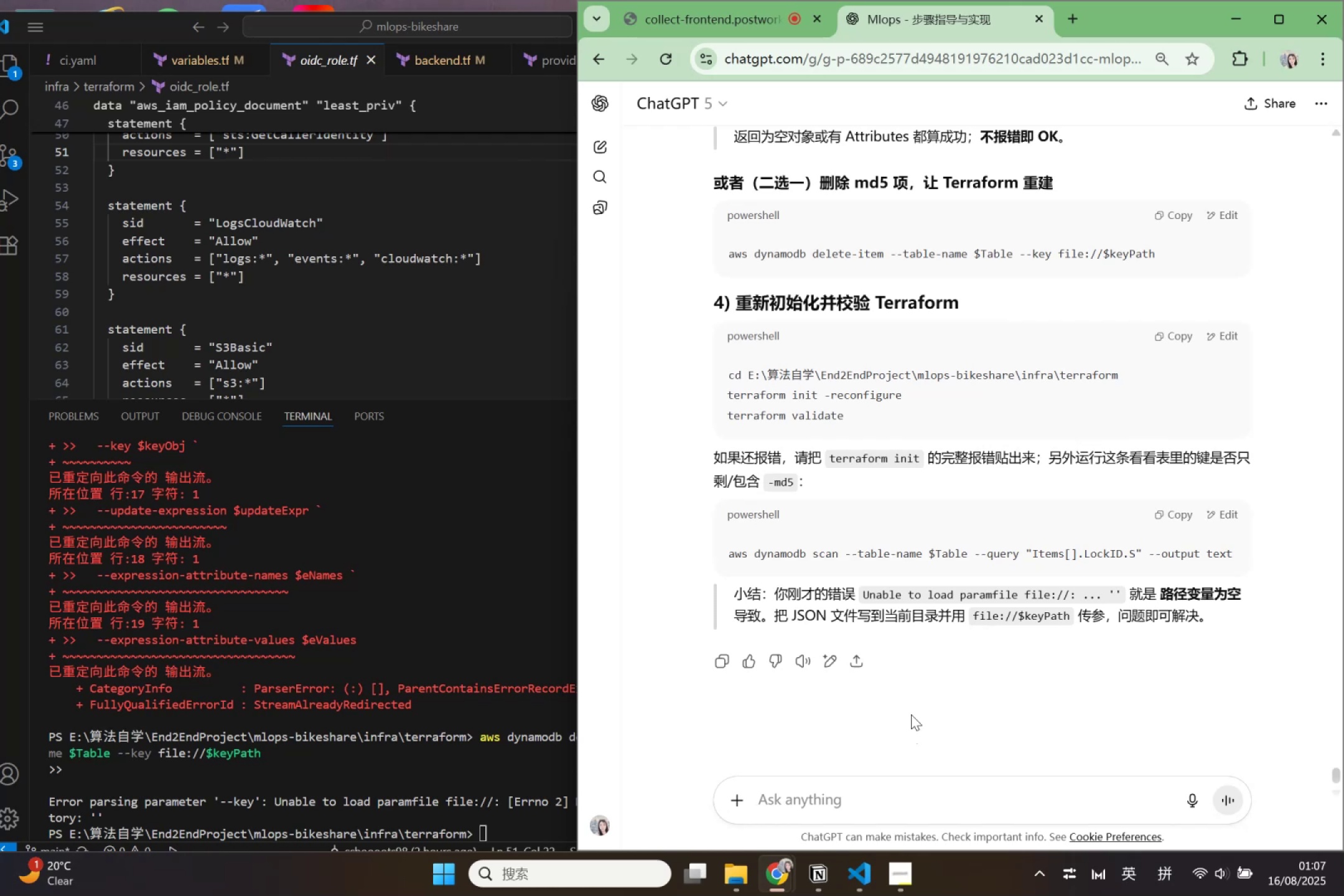 
wait(22.29)
 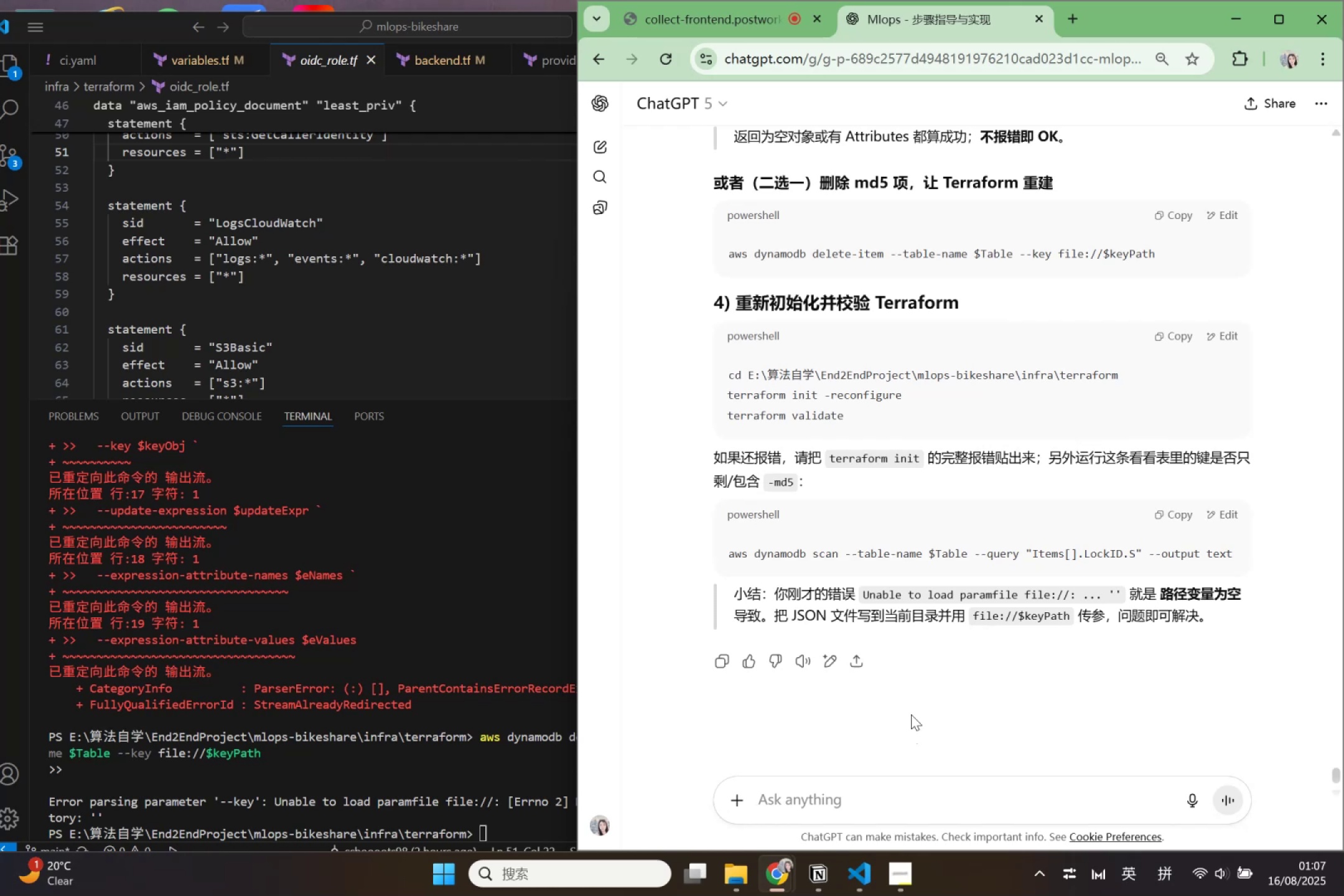 
left_click([411, 617])
 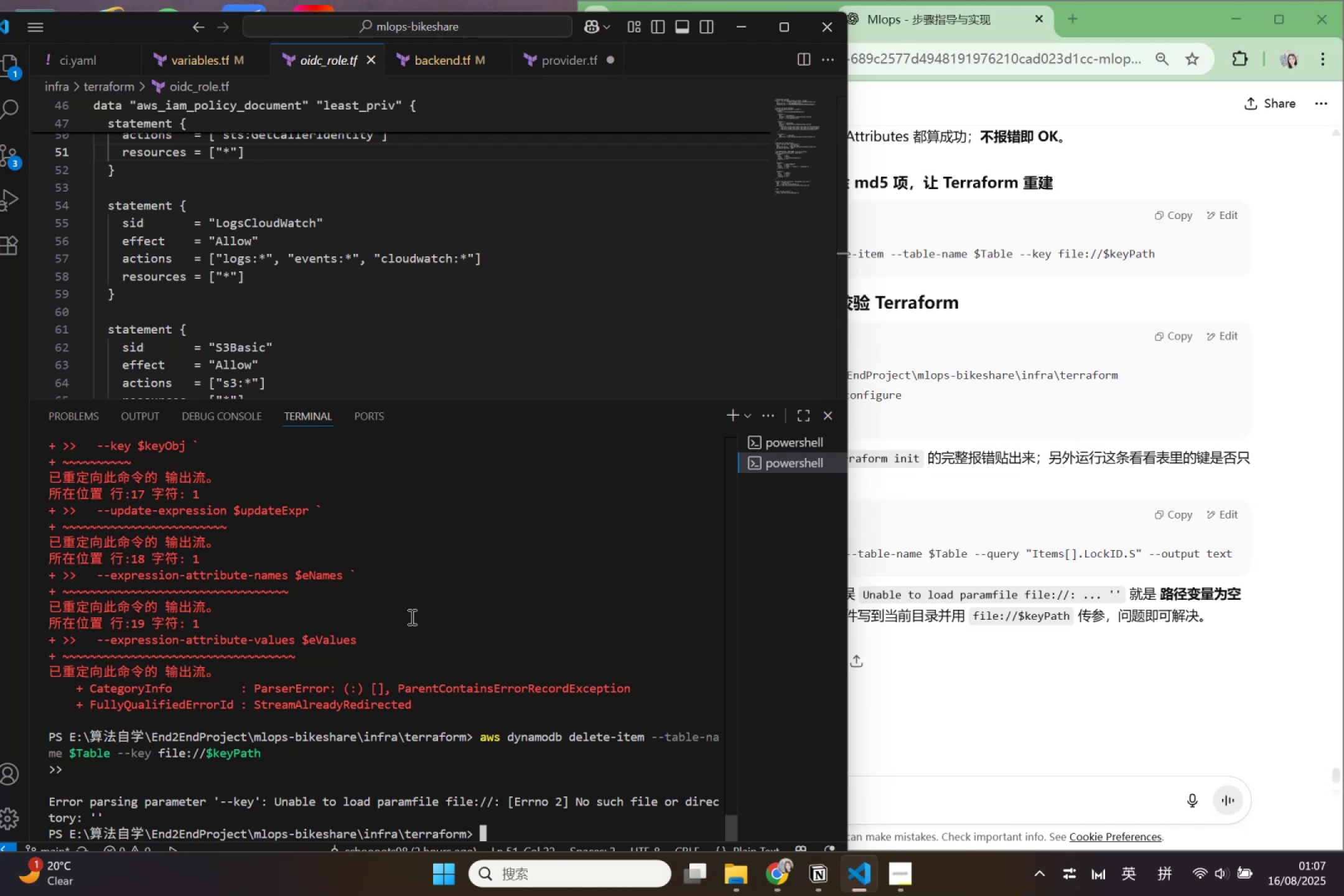 
scroll: coordinate [413, 620], scroll_direction: down, amount: 2.0
 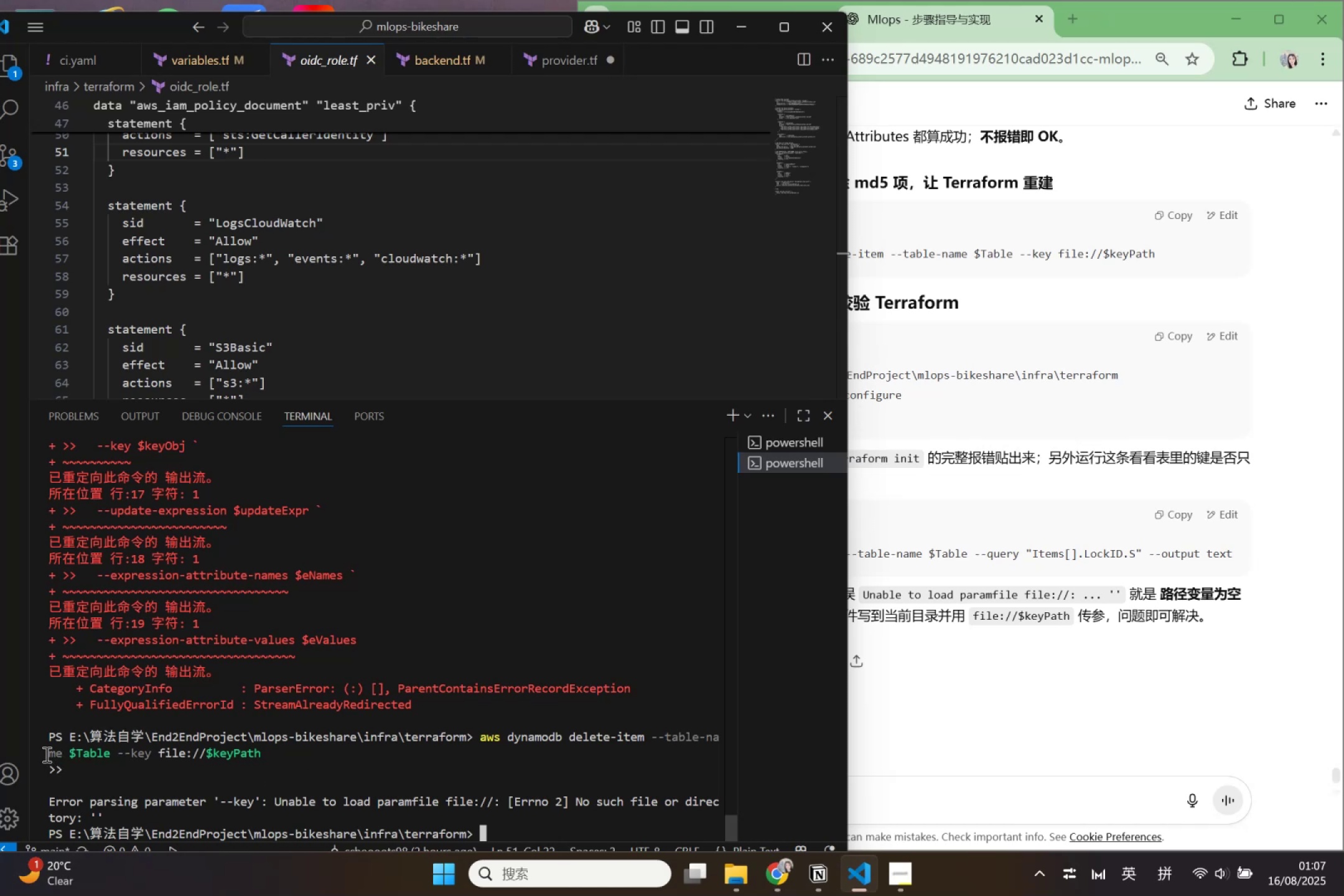 
left_click_drag(start_coordinate=[48, 735], to_coordinate=[503, 895])
 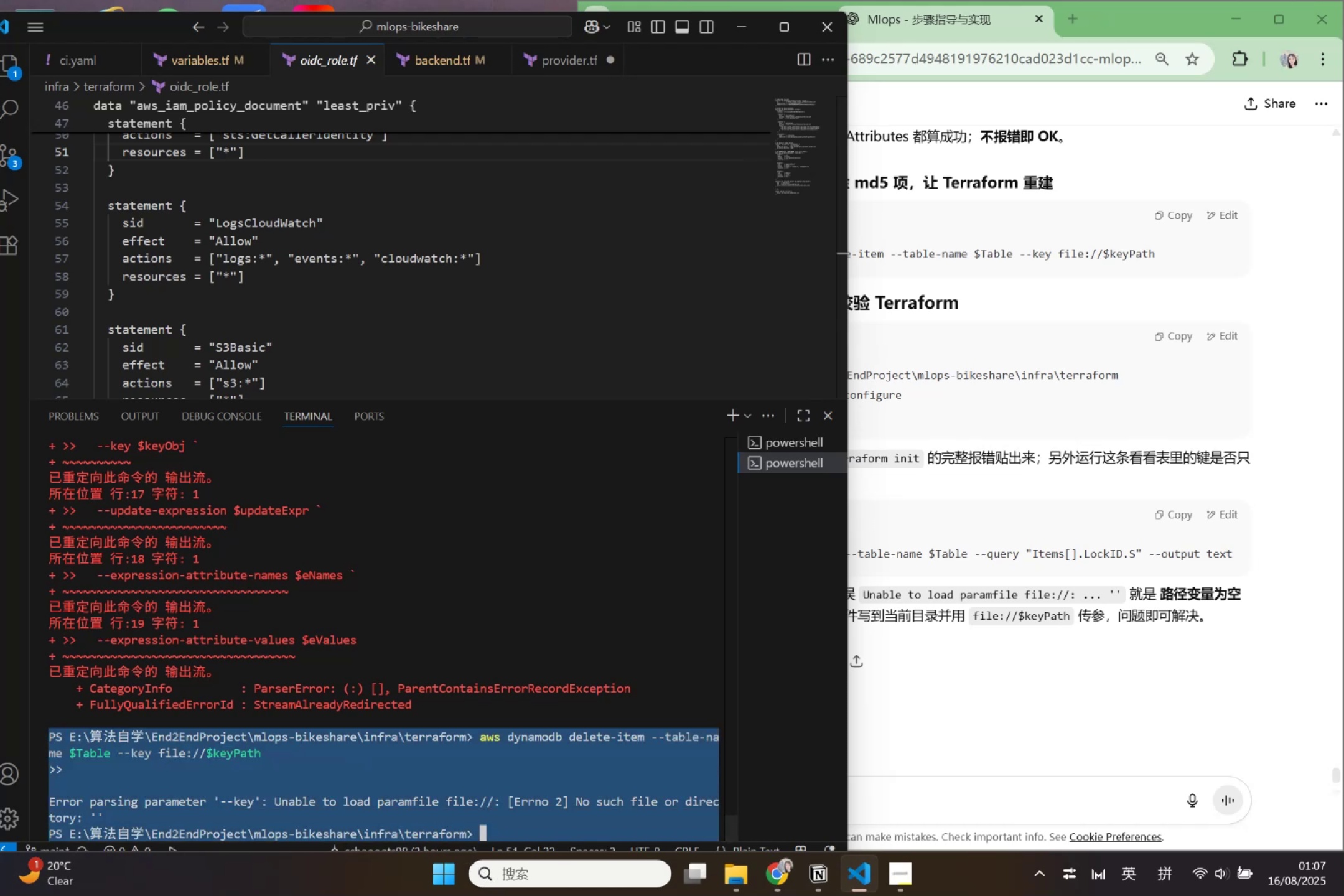 
key(Control+C)
 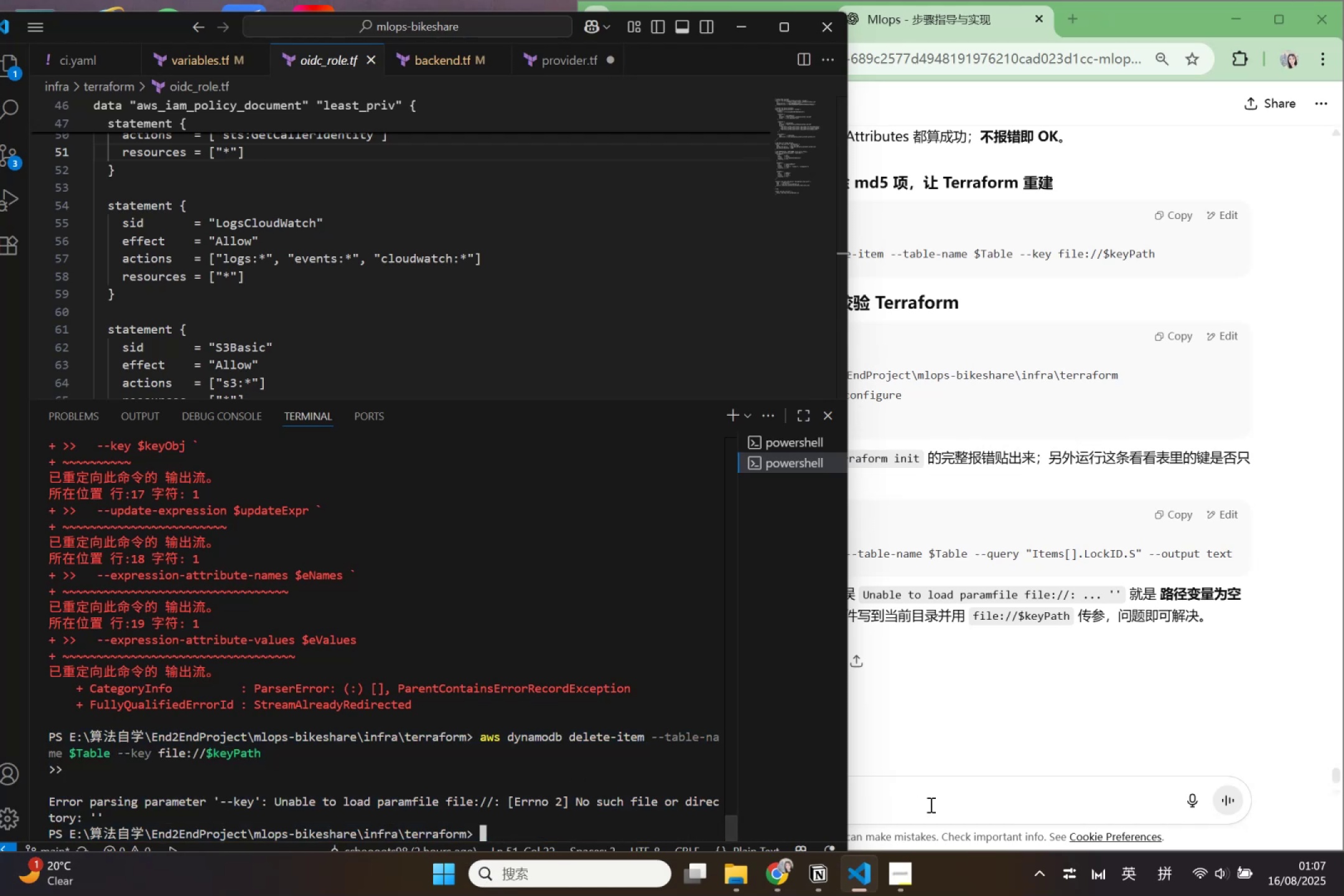 
left_click([956, 813])
 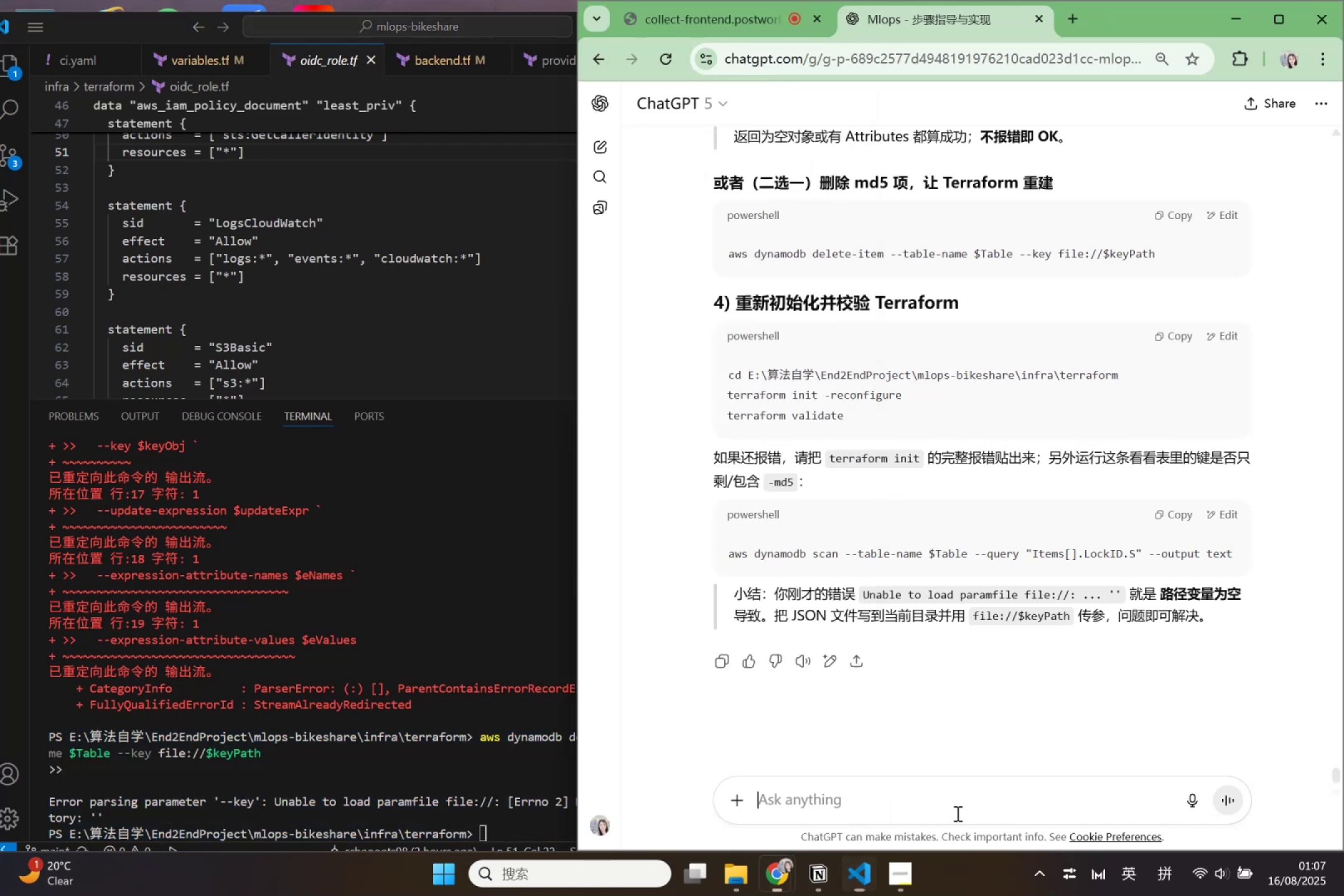 
key(Control+ControlLeft)
 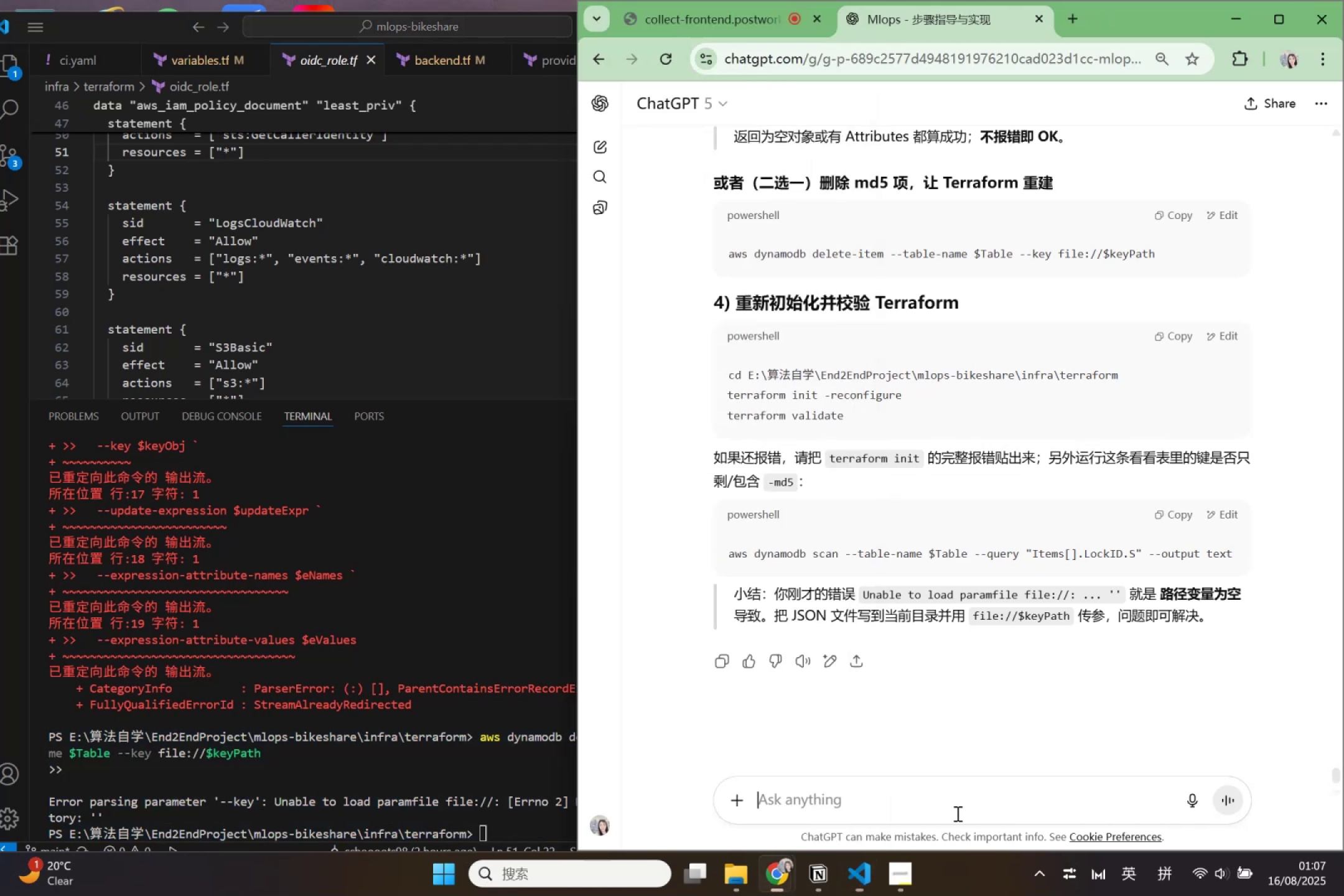 
key(Control+V)
 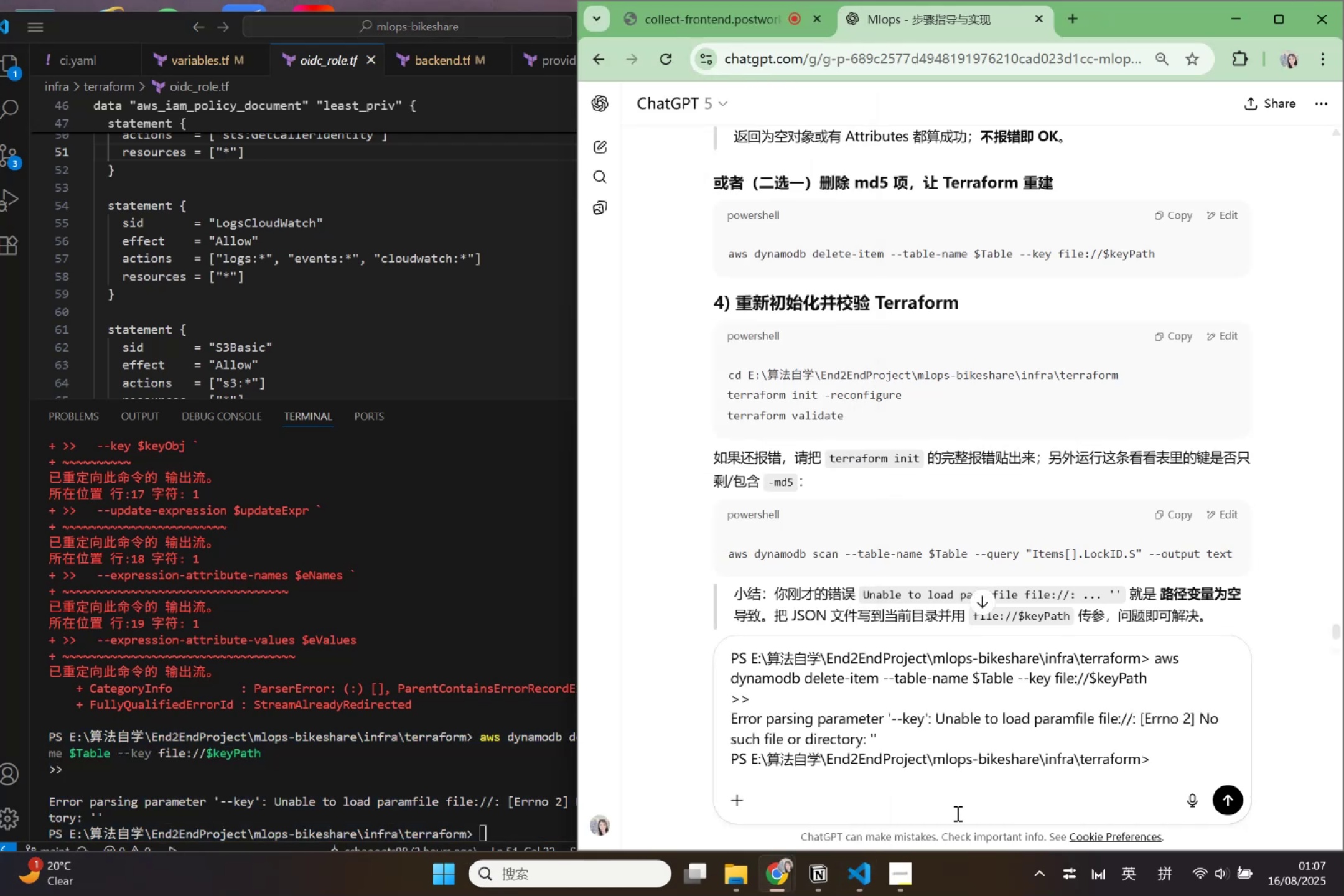 
key(Enter)
 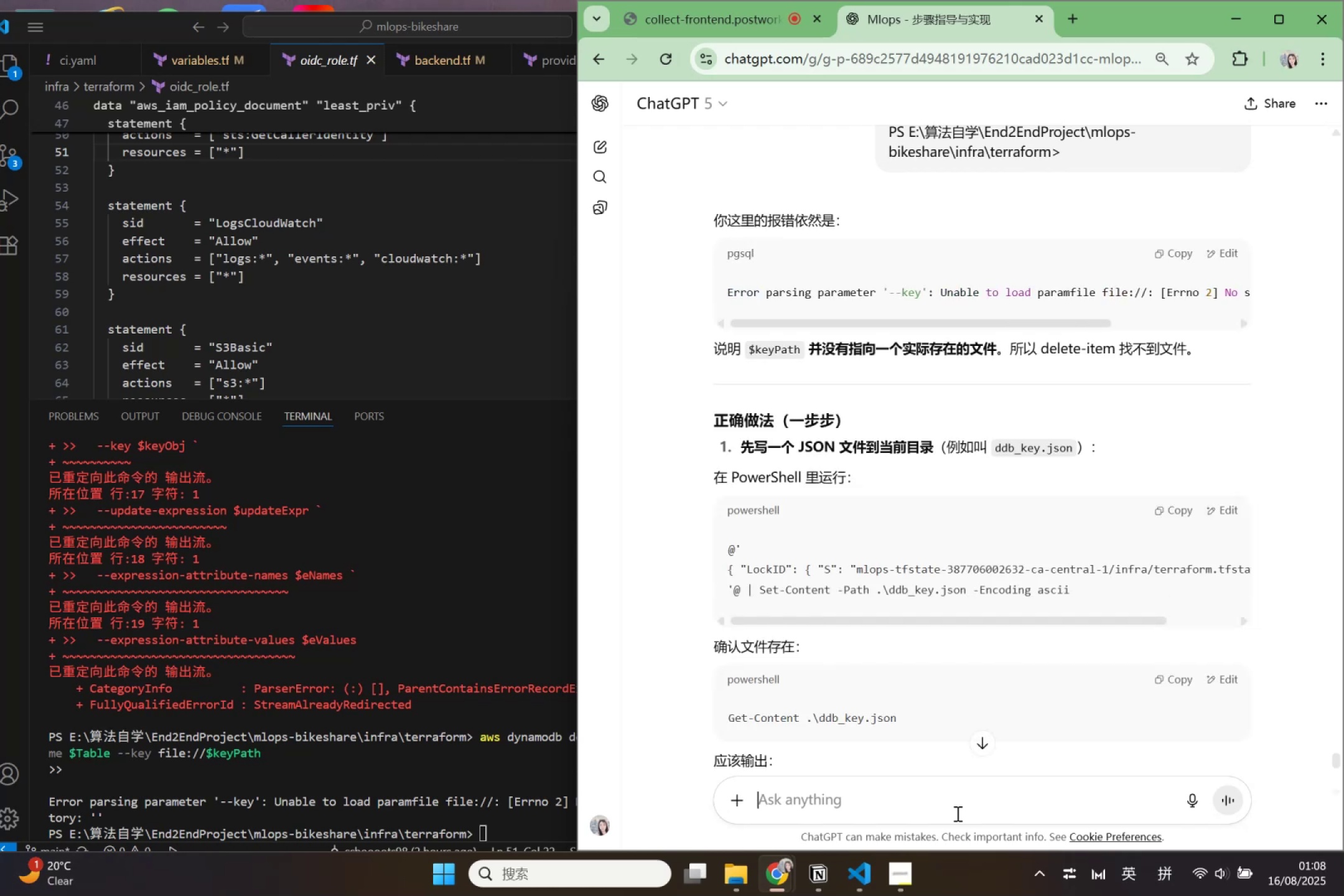 
wait(16.78)
 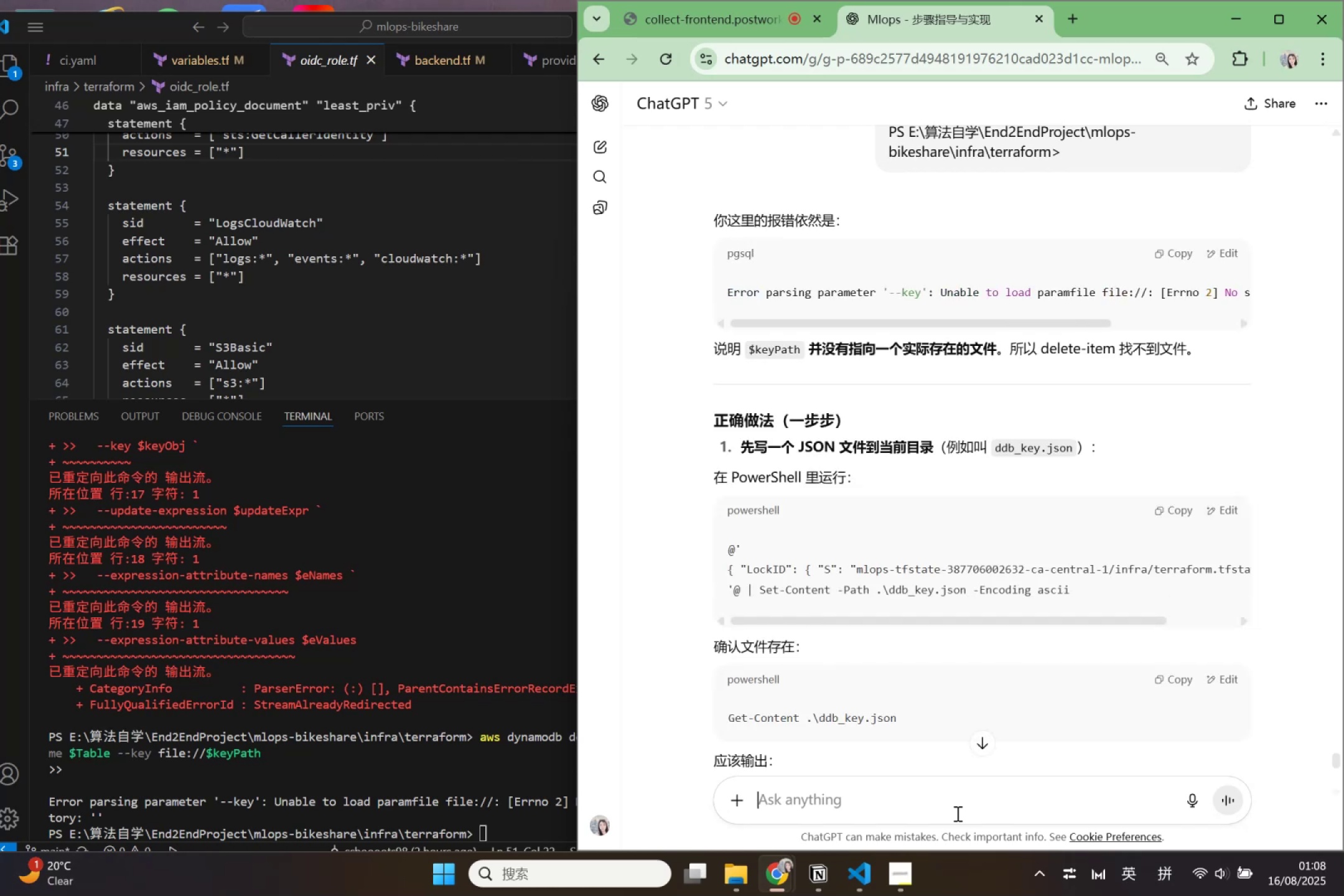 
left_click_drag(start_coordinate=[997, 450], to_coordinate=[1073, 450])
 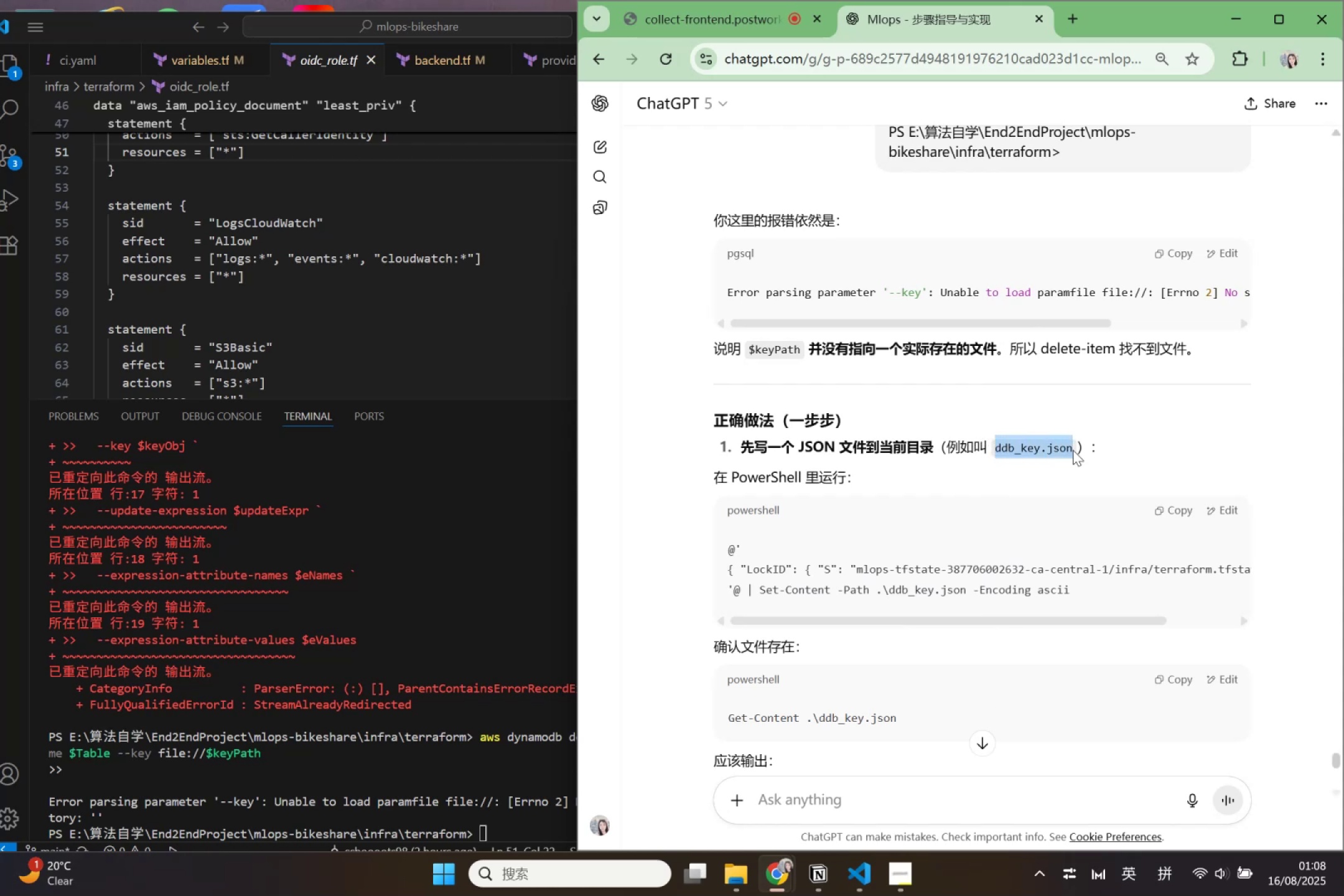 
key(Control+C)
 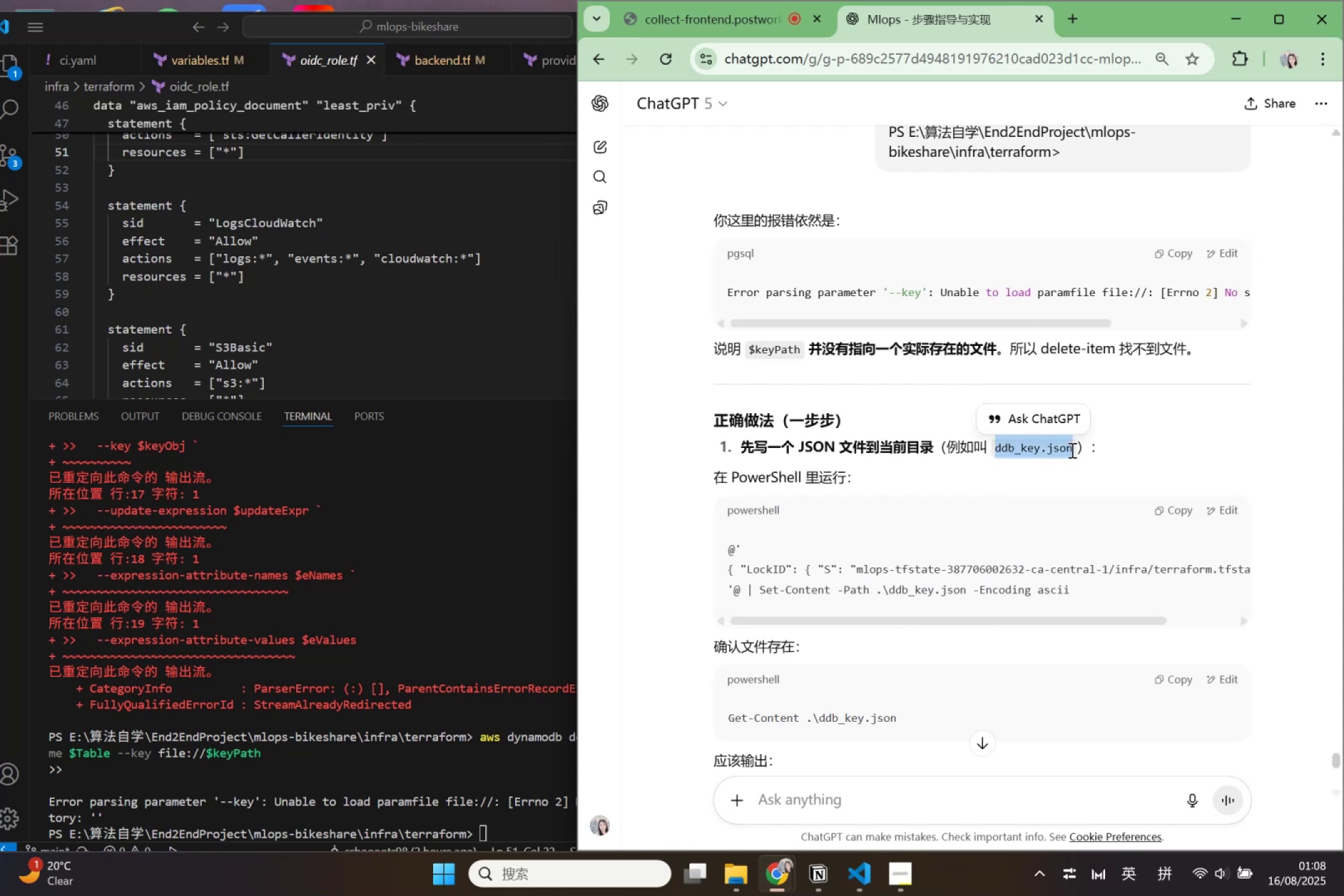 
scroll: coordinate [961, 584], scroll_direction: down, amount: 4.0
 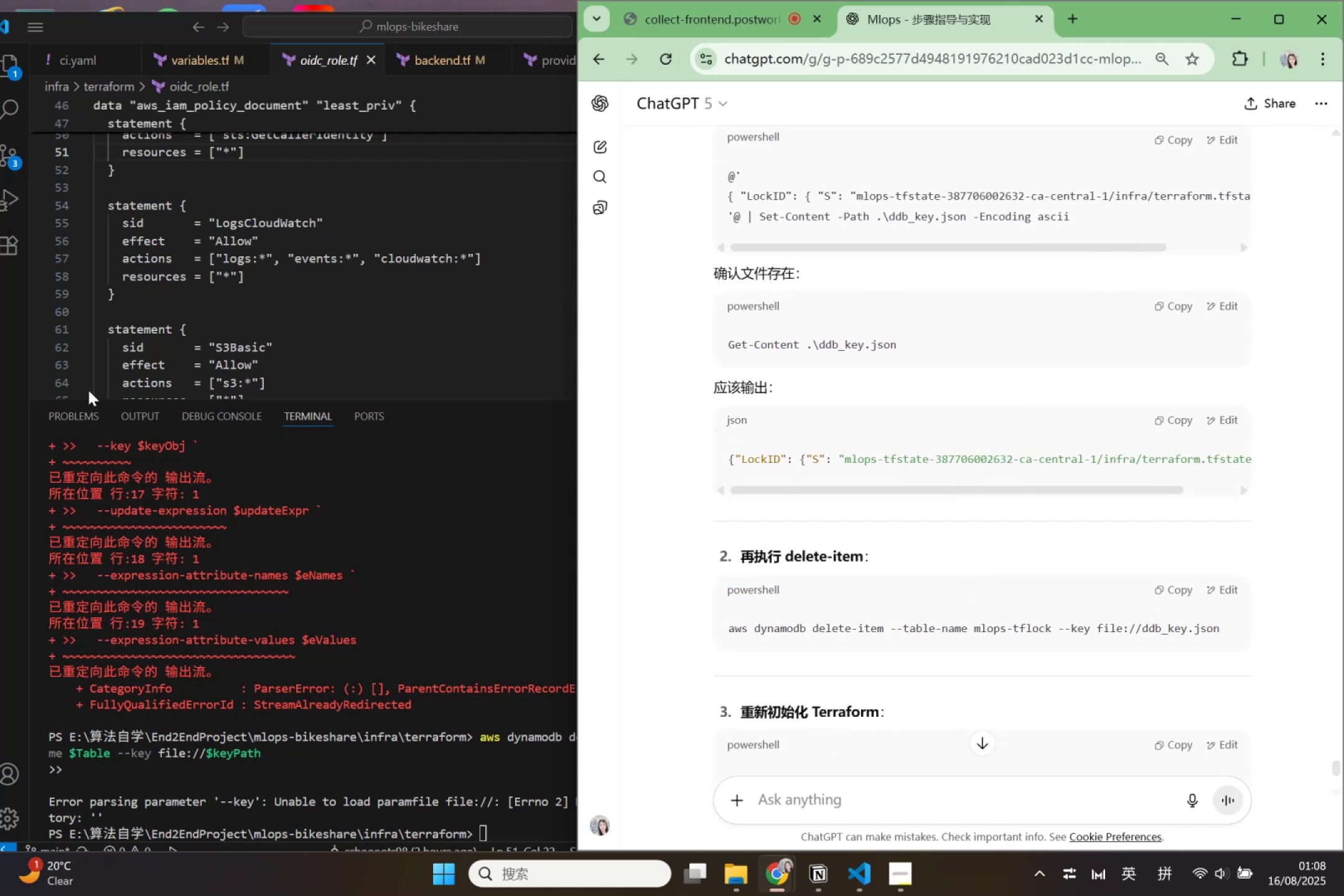 
left_click([9, 79])
 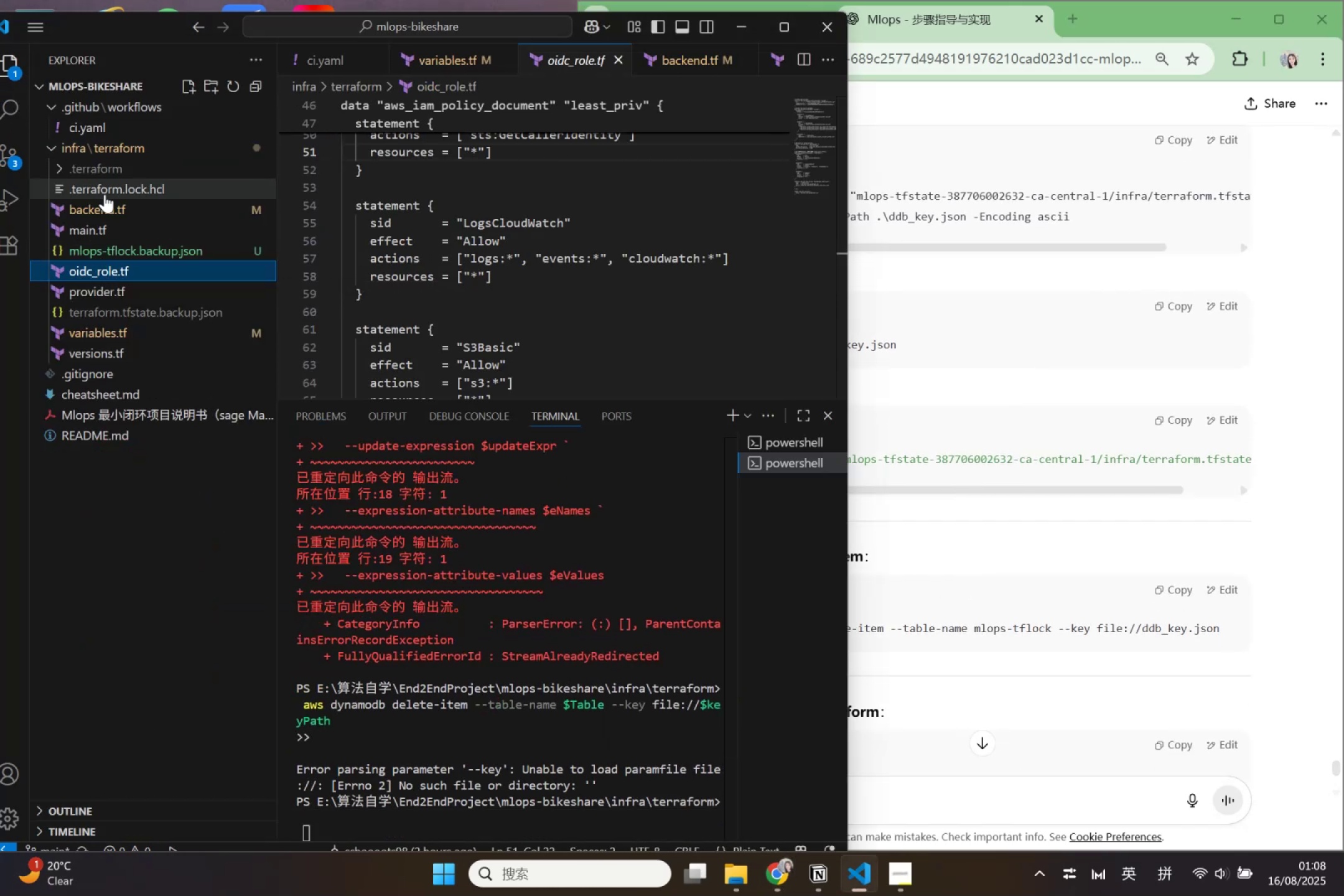 
left_click([105, 175])
 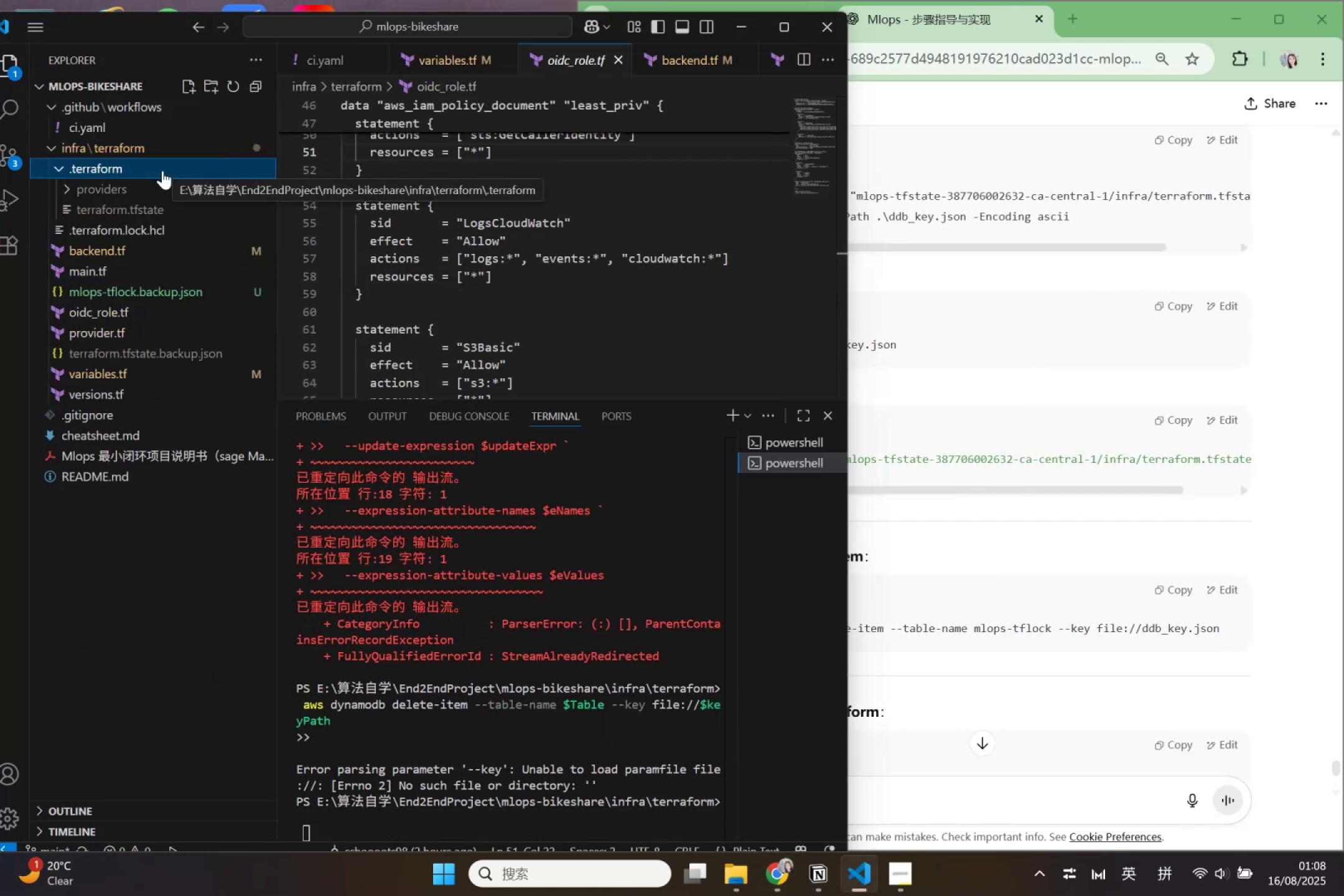 
left_click([137, 197])
 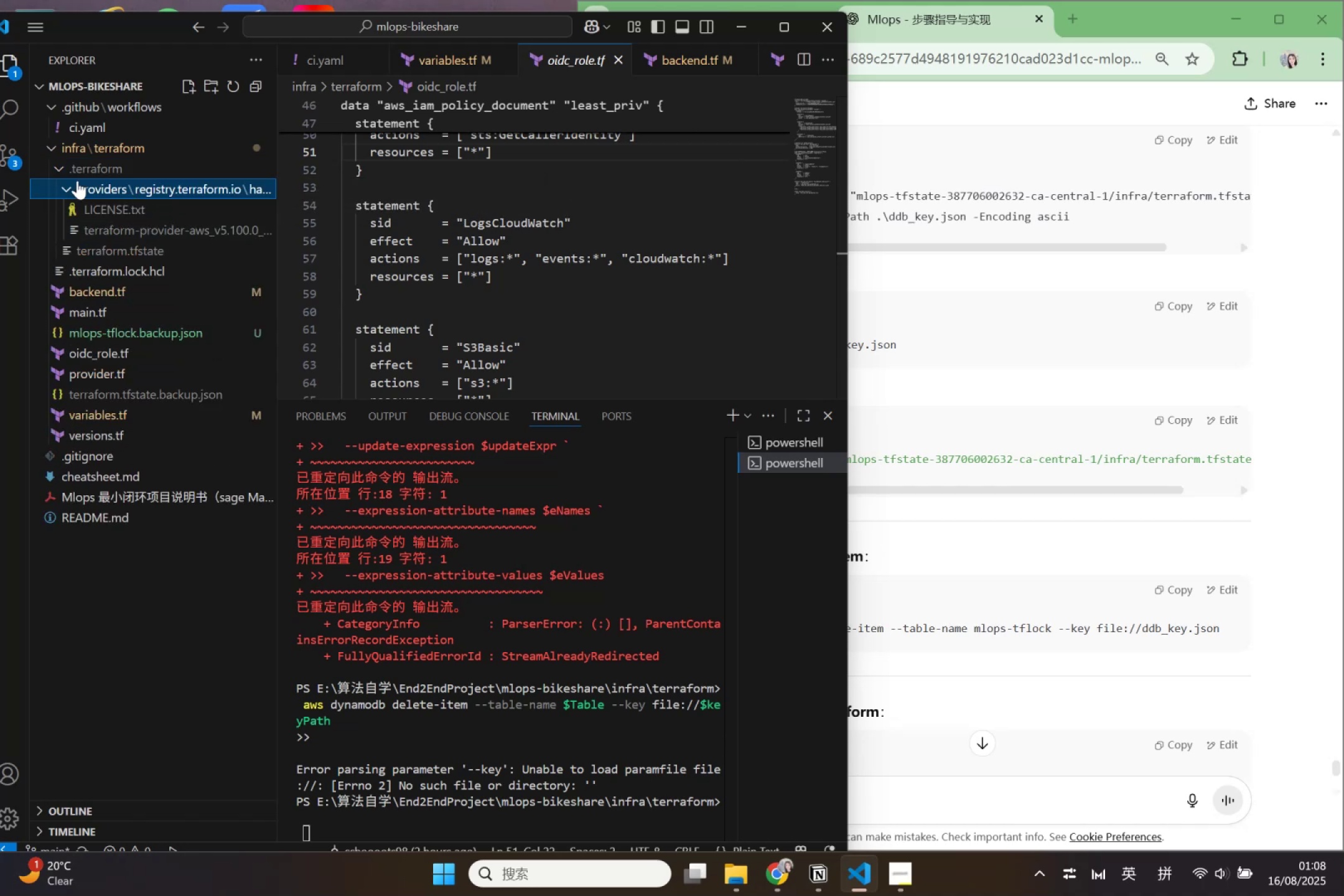 
left_click([78, 173])
 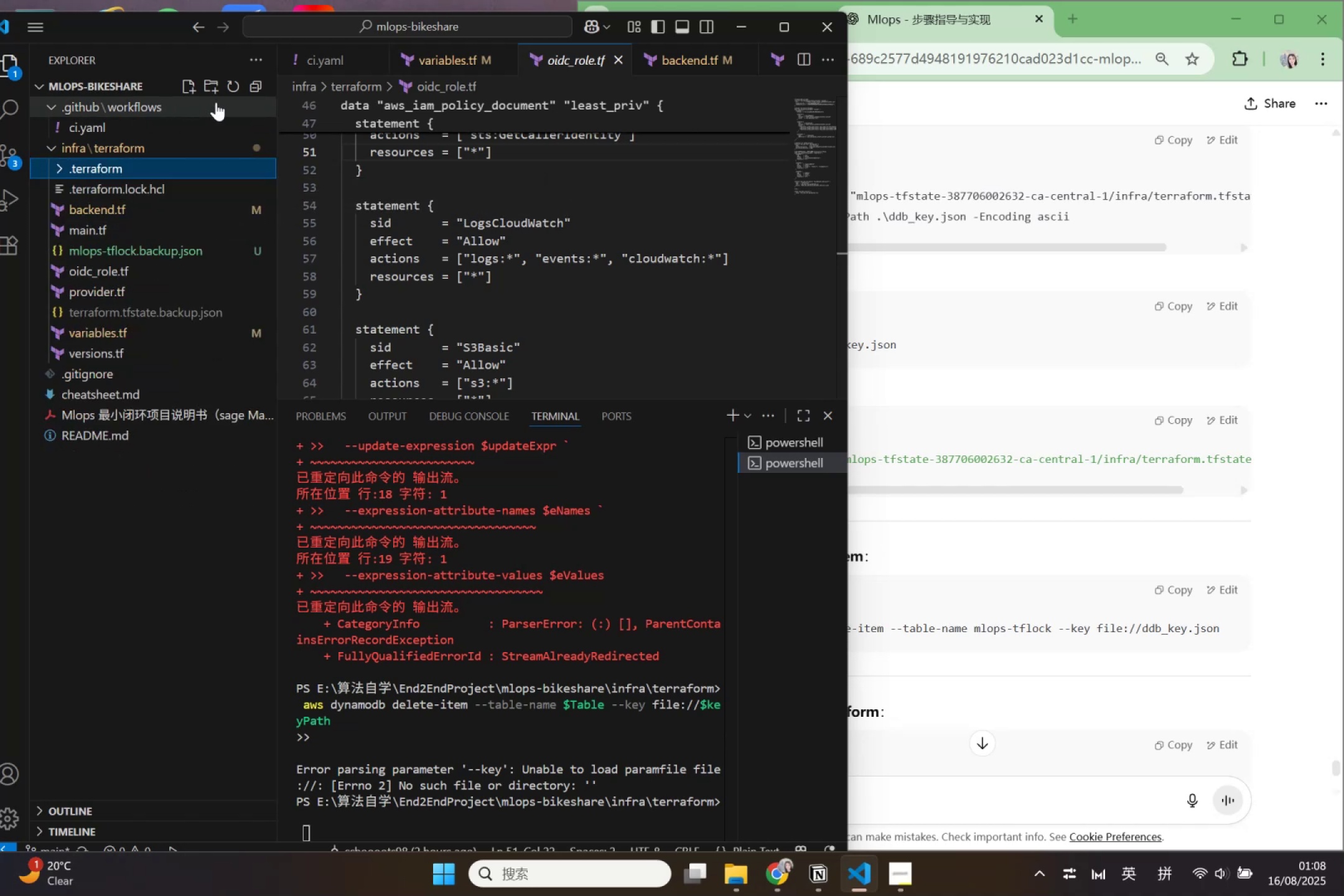 
mouse_move([174, 101])
 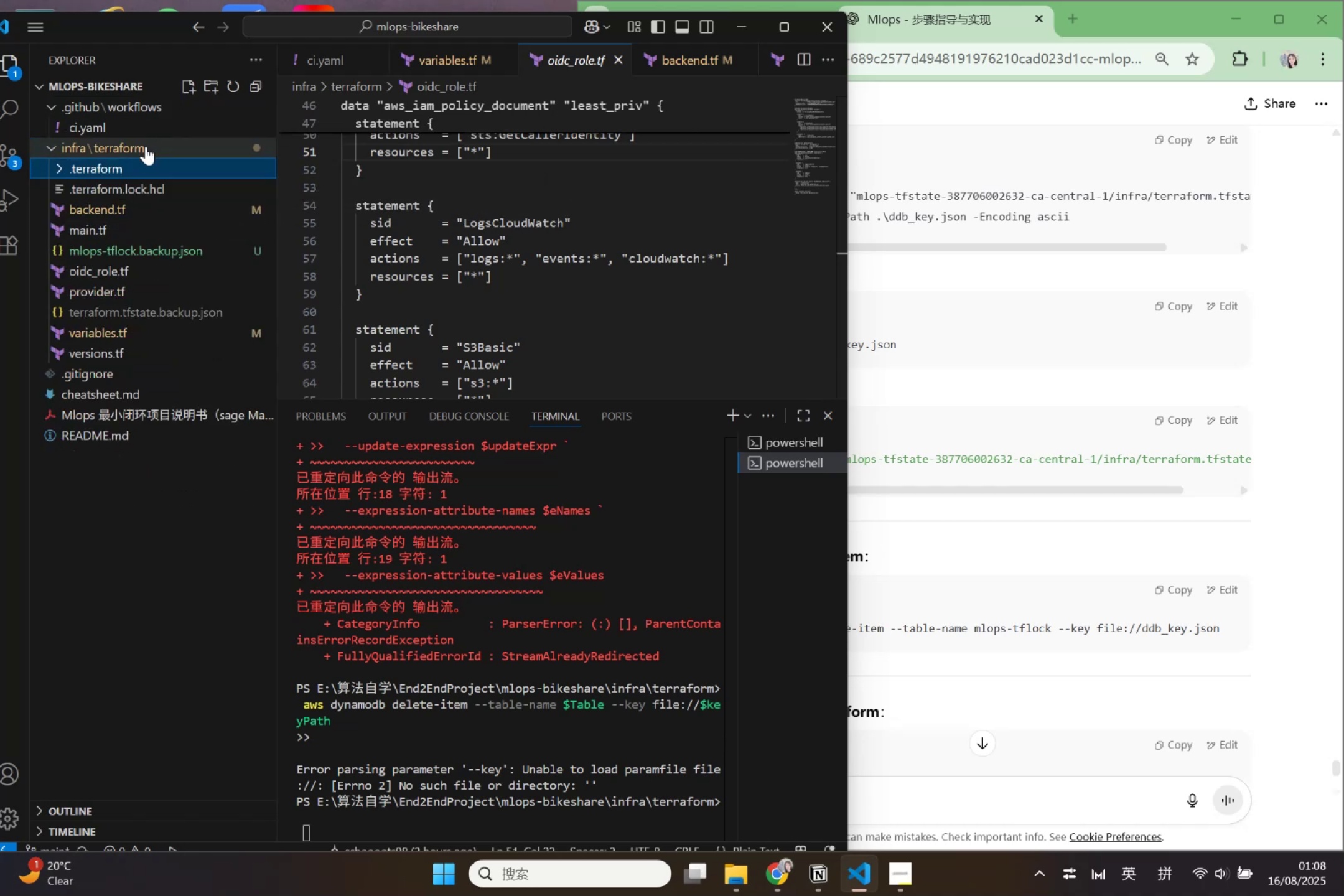 
left_click([146, 146])
 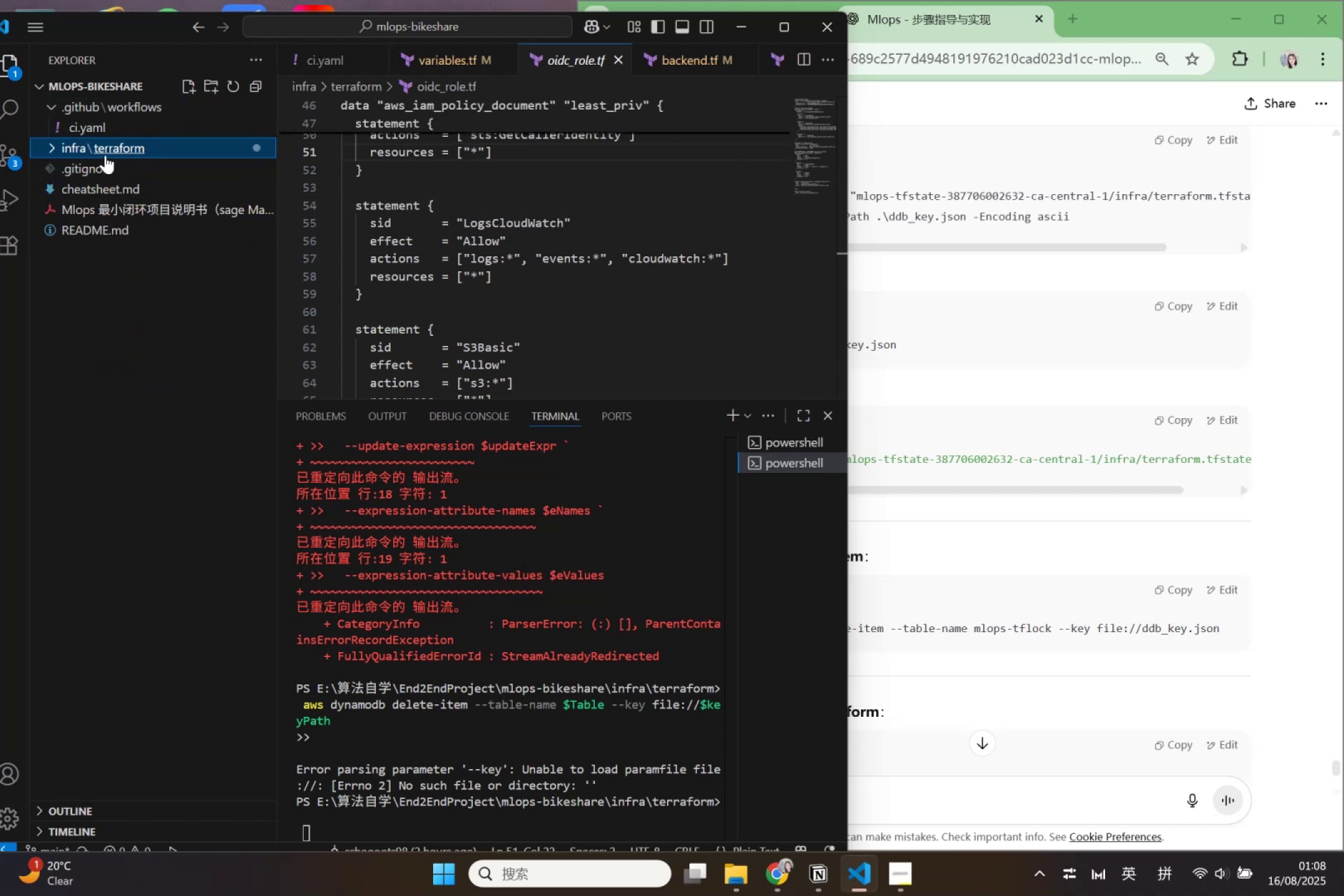 
left_click([111, 147])
 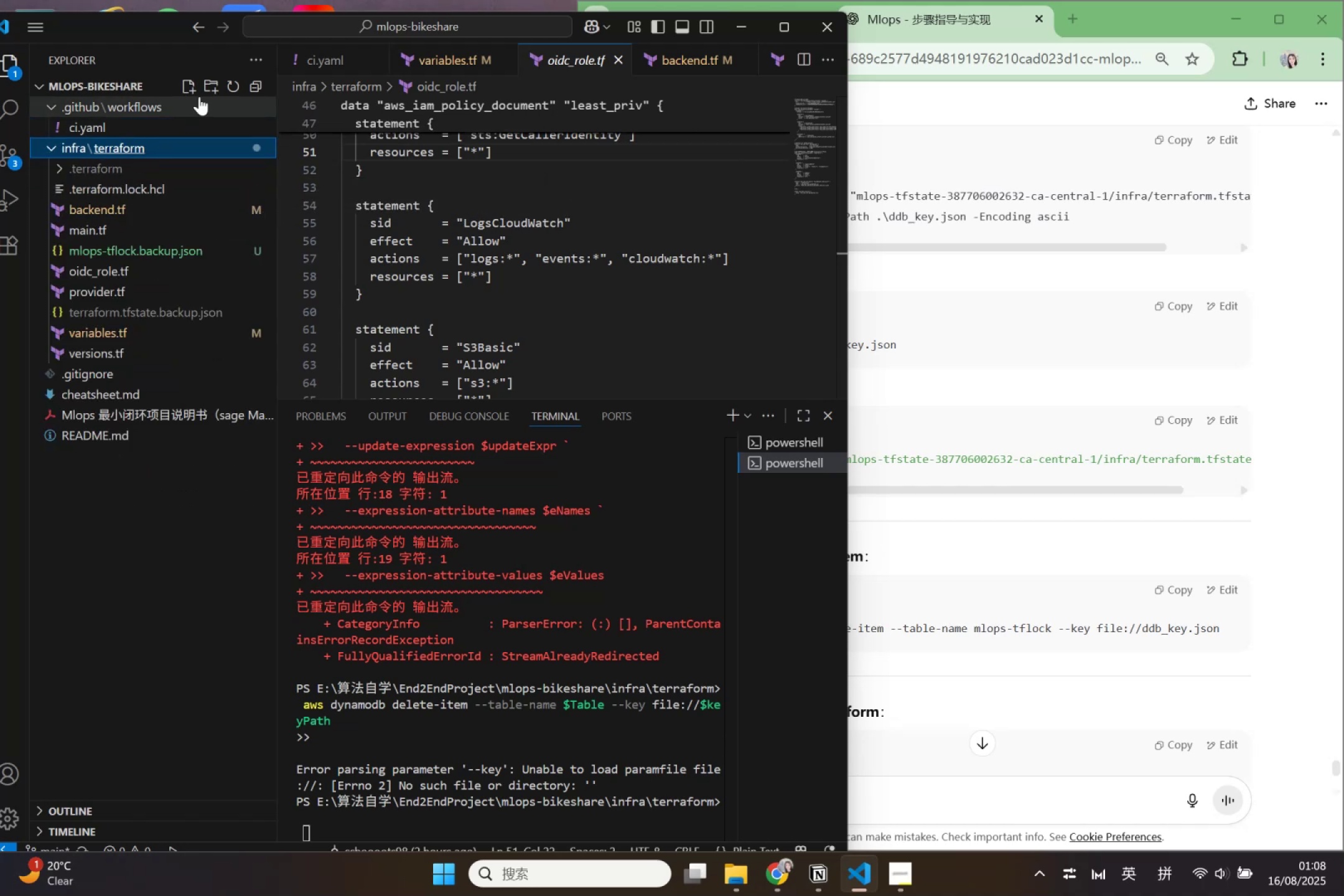 
left_click([190, 91])
 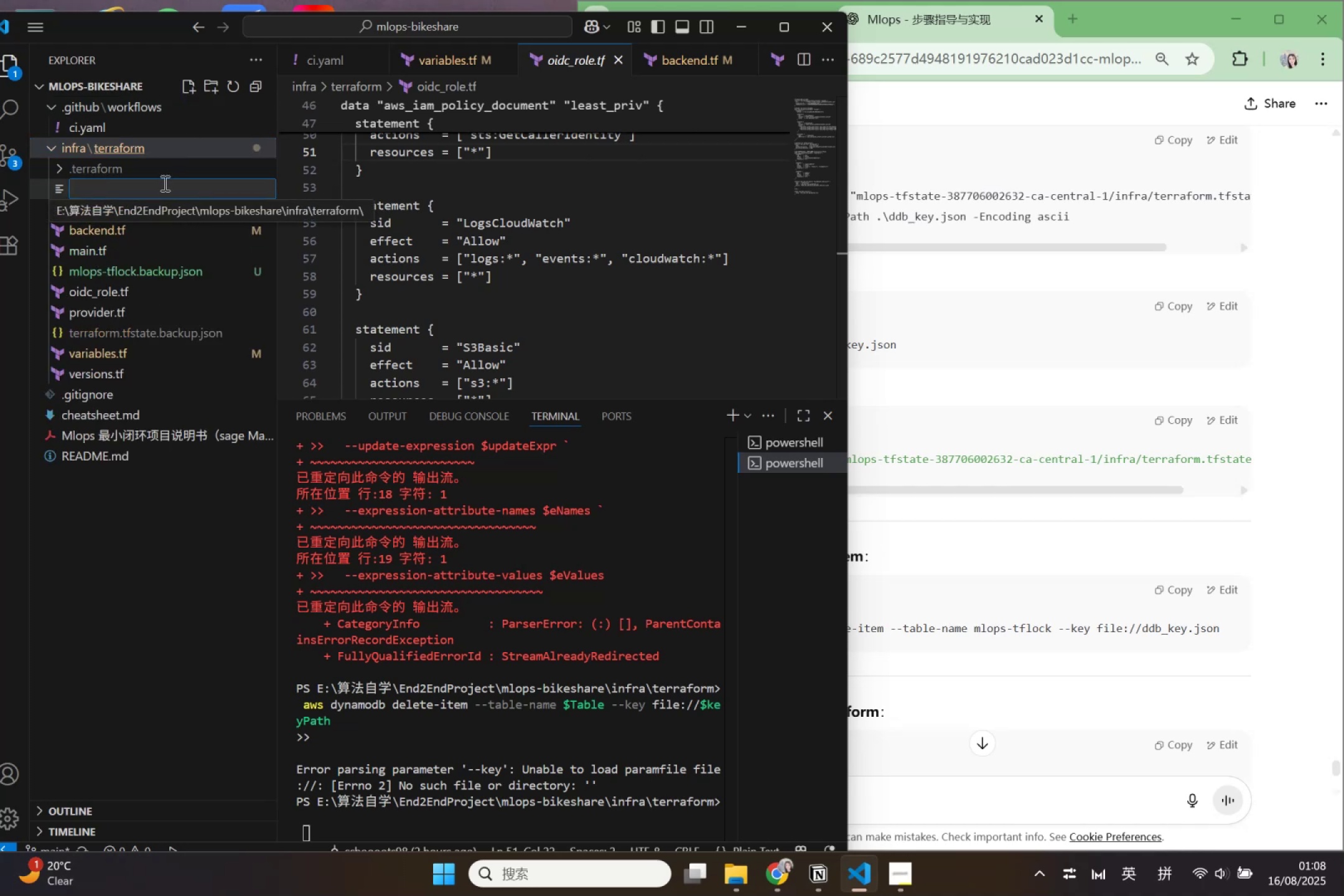 
key(Control+V)
 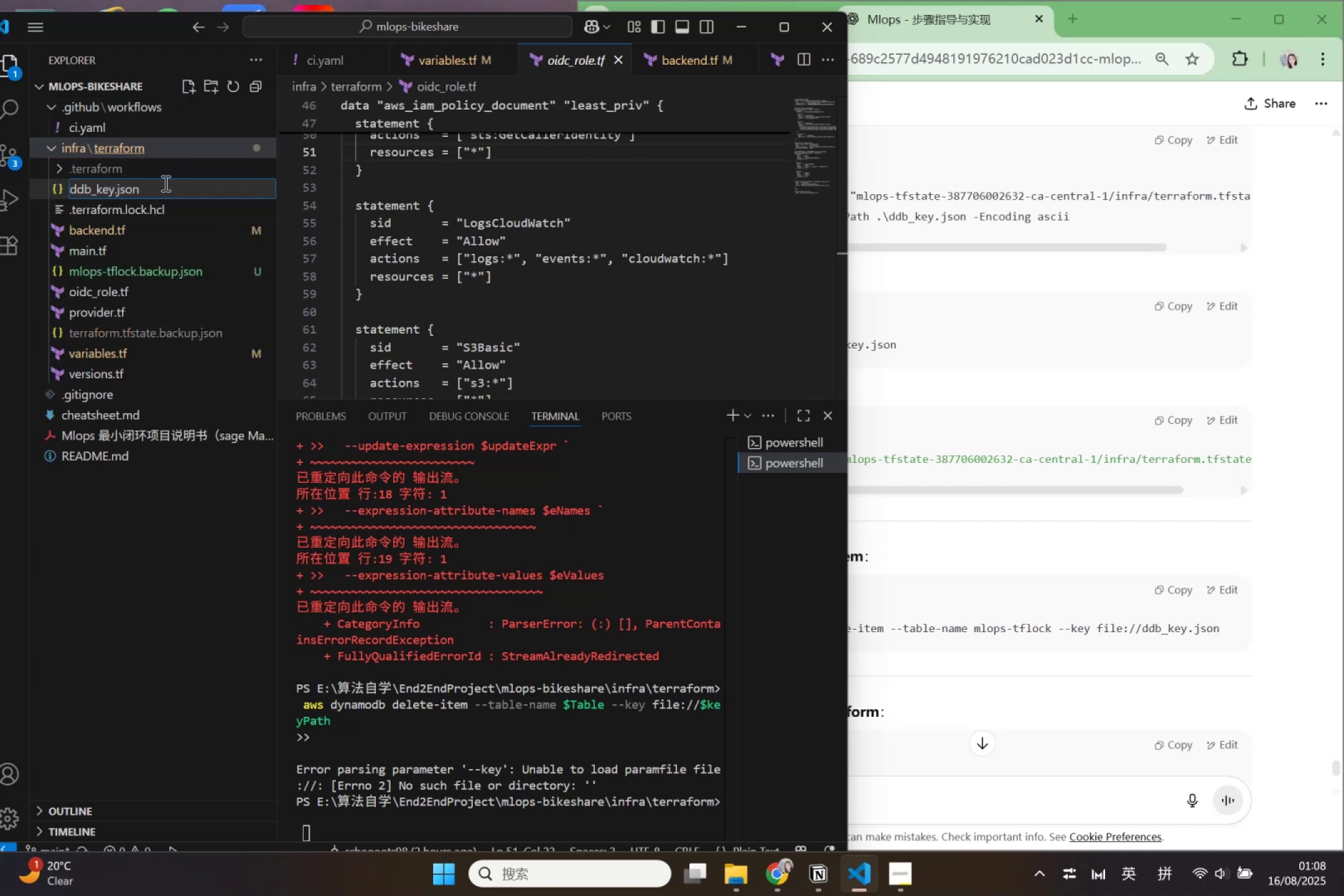 
key(Enter)
 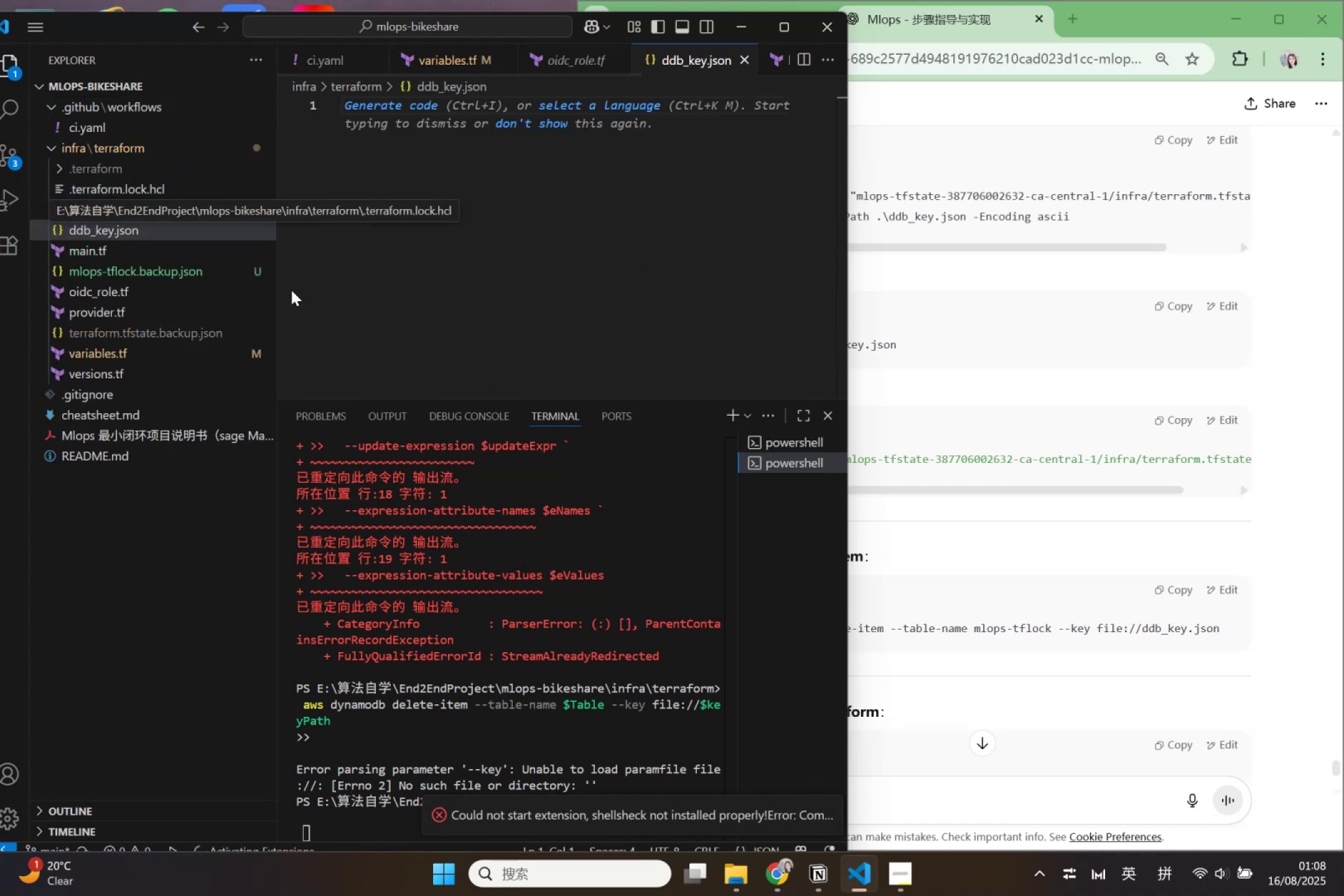 
left_click([991, 340])
 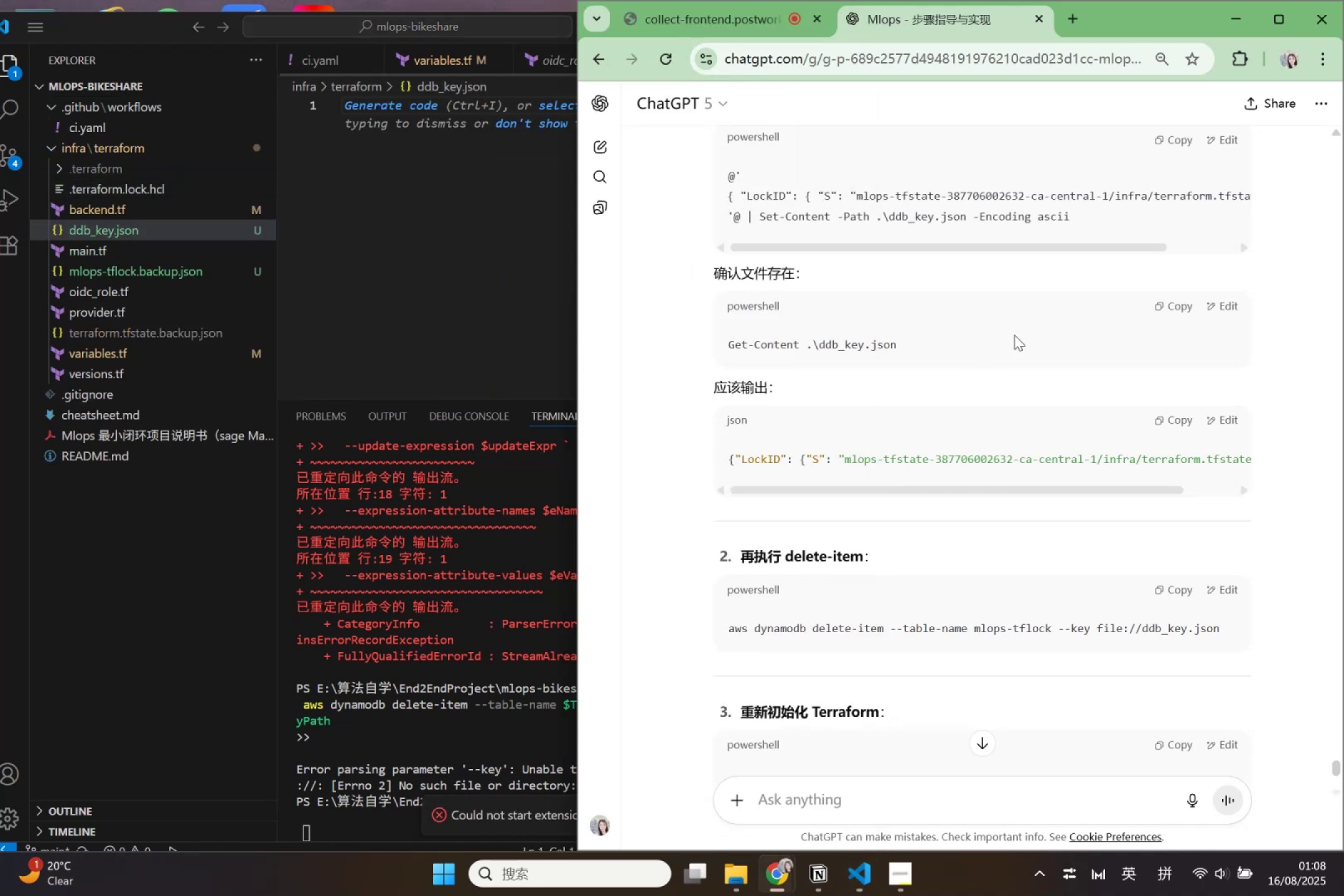 
scroll: coordinate [1096, 365], scroll_direction: up, amount: 1.0
 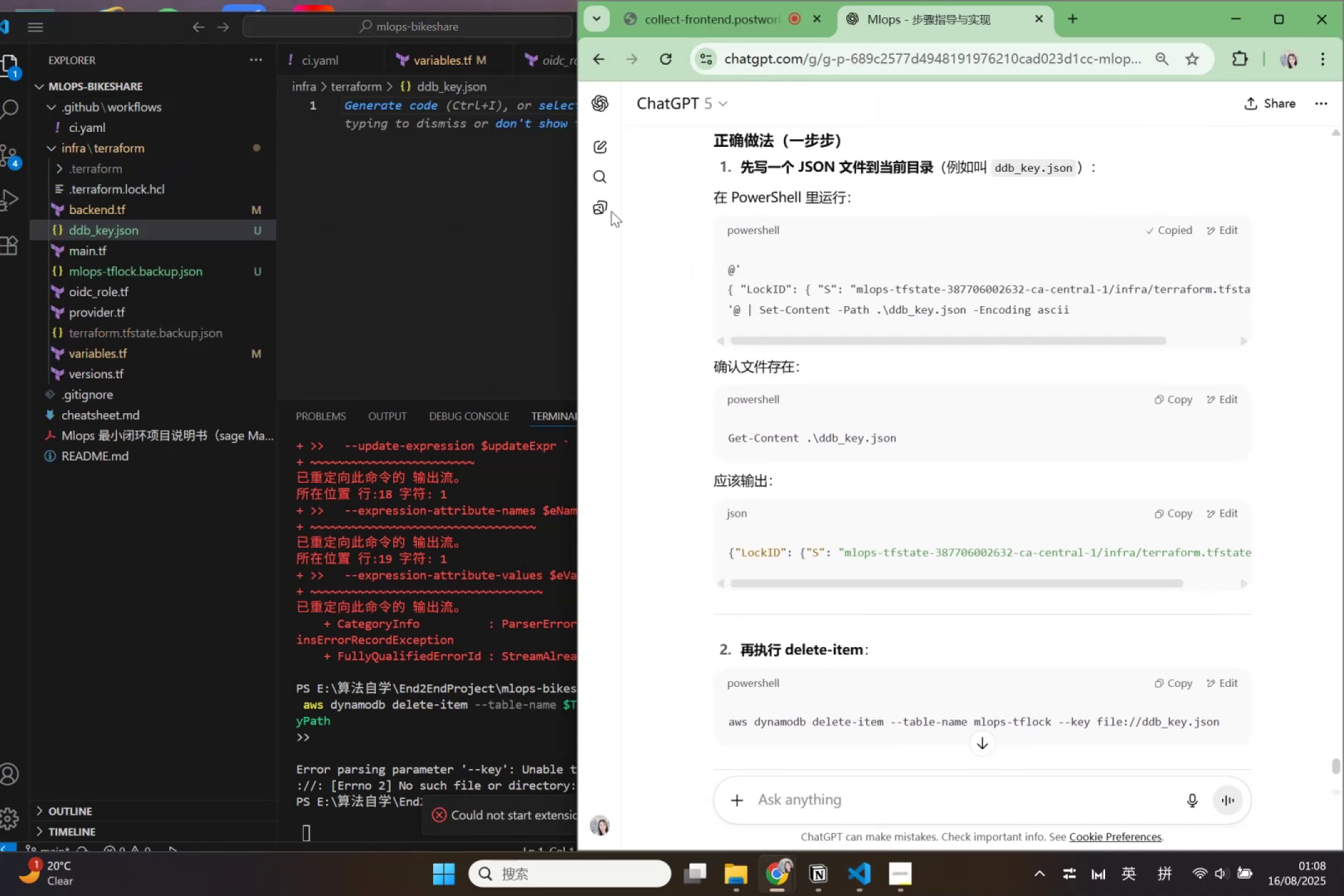 
left_click([350, 203])
 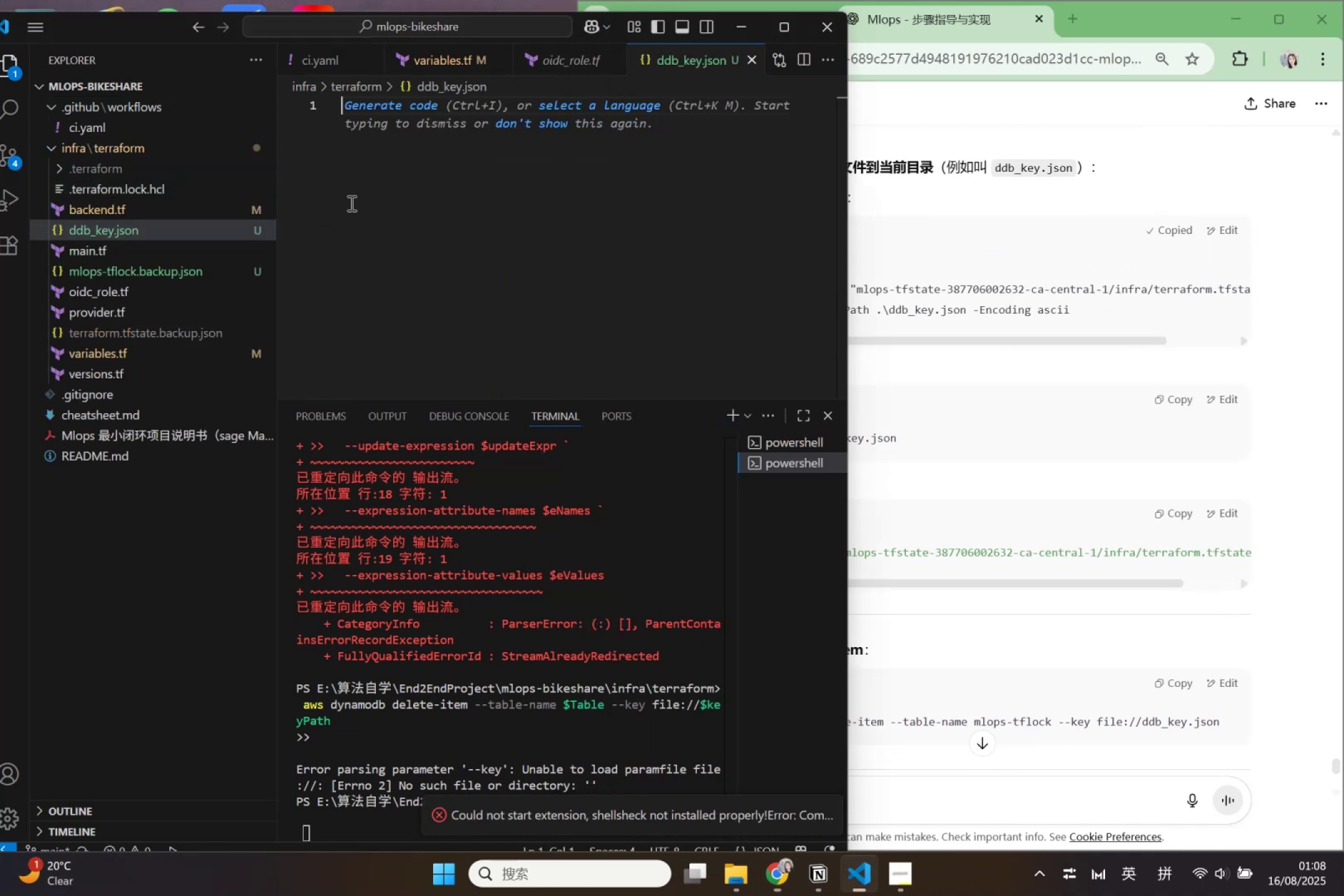 
key(Control+V)
 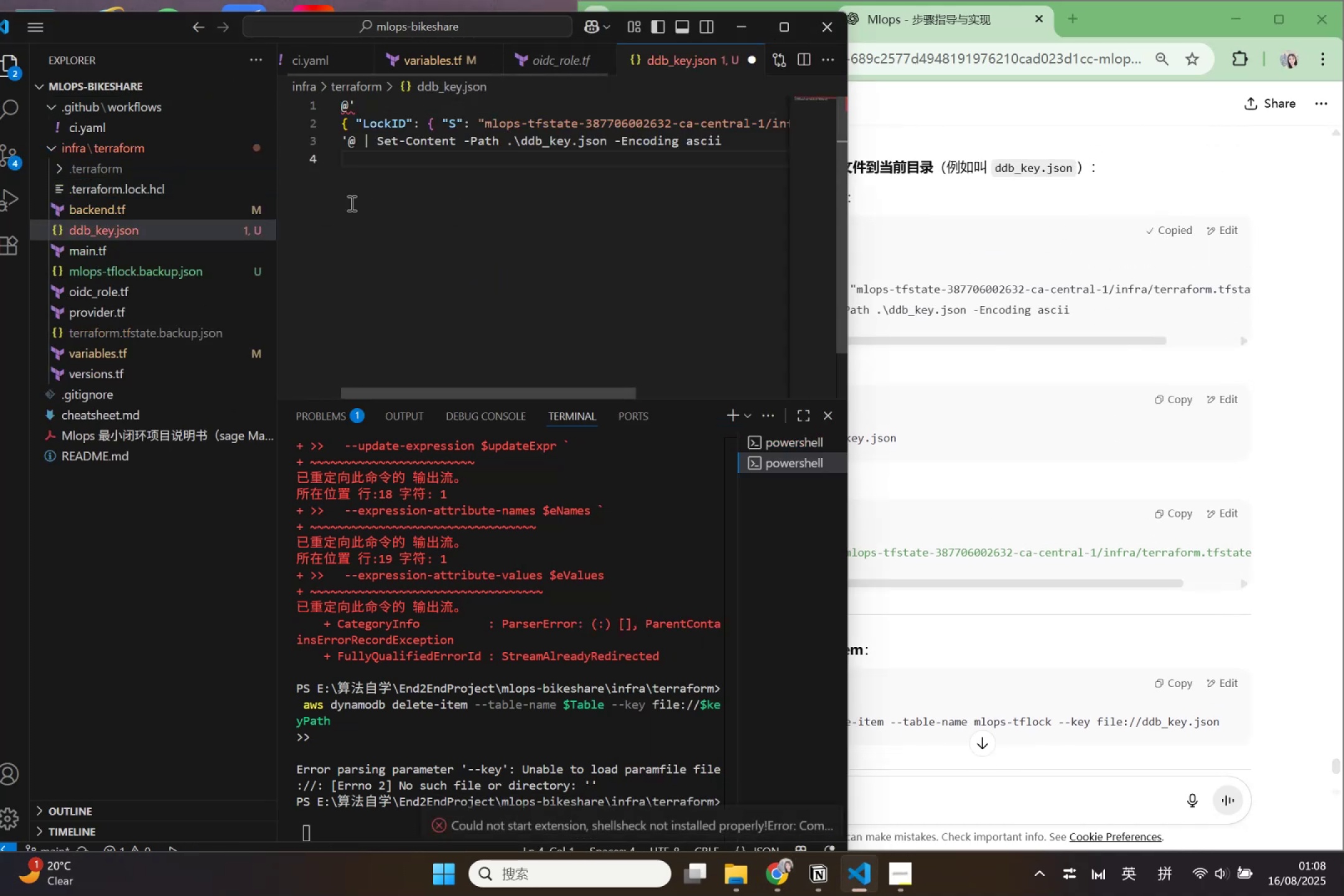 
key(Control+S)
 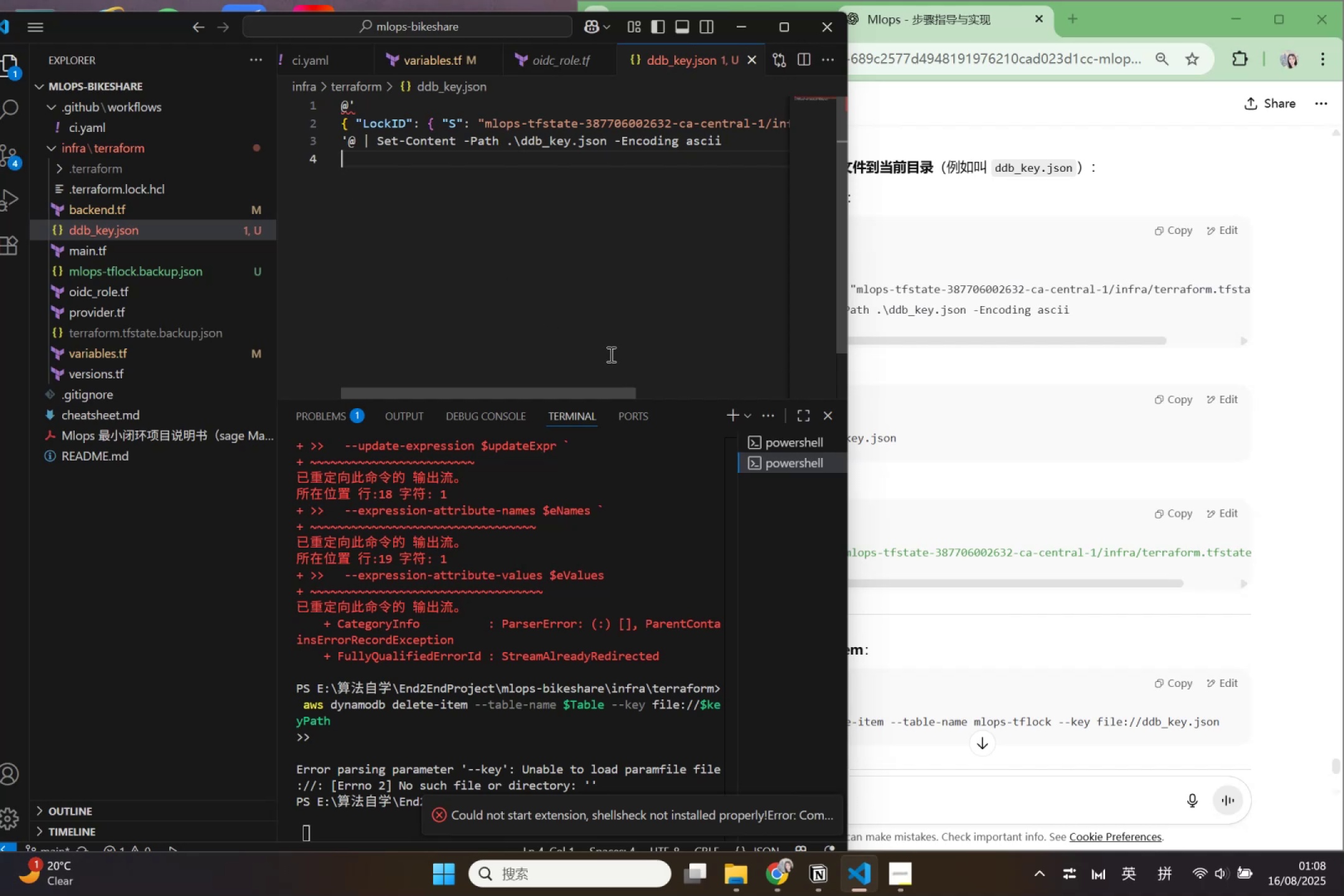 
wait(6.37)
 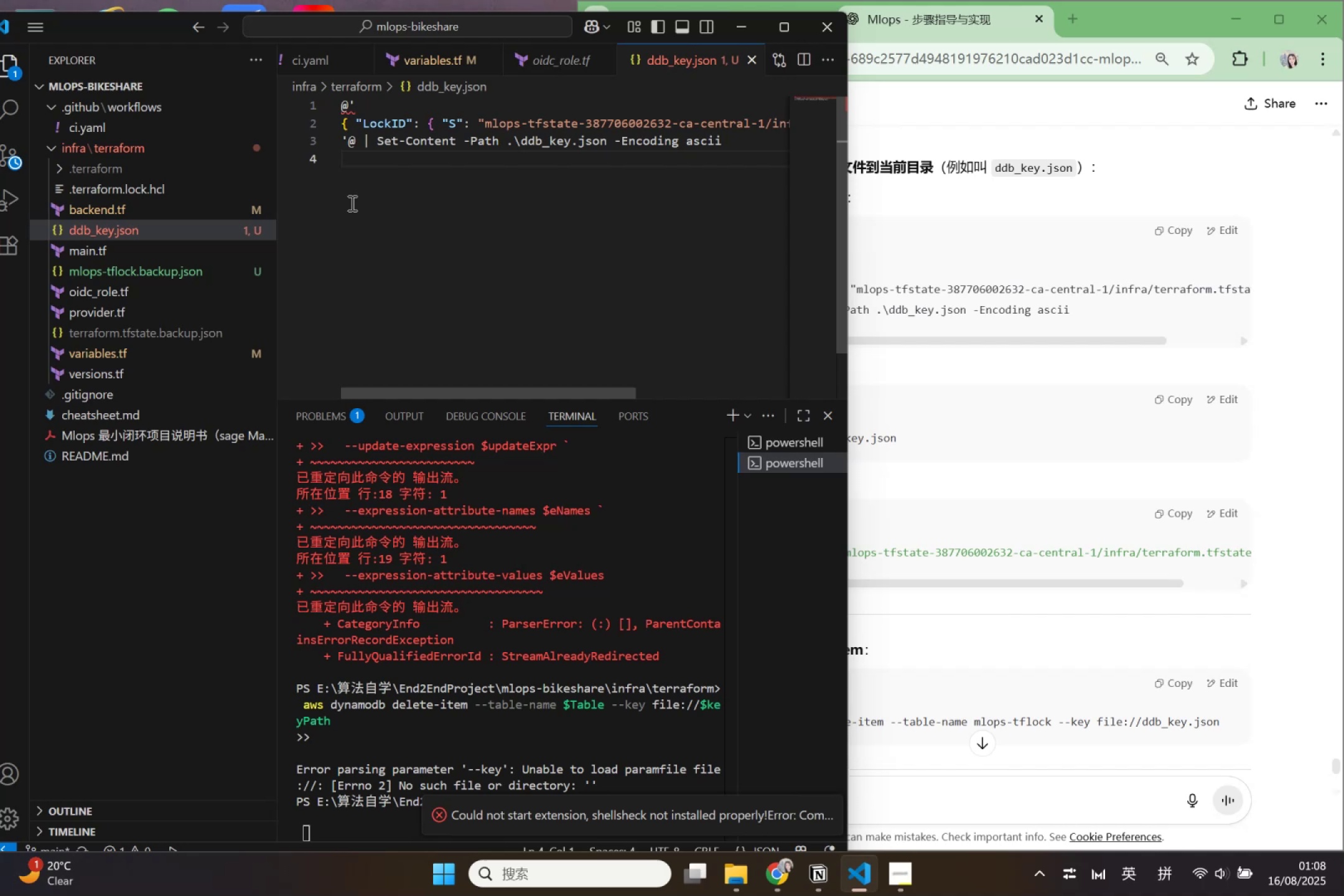 
left_click([1108, 322])
 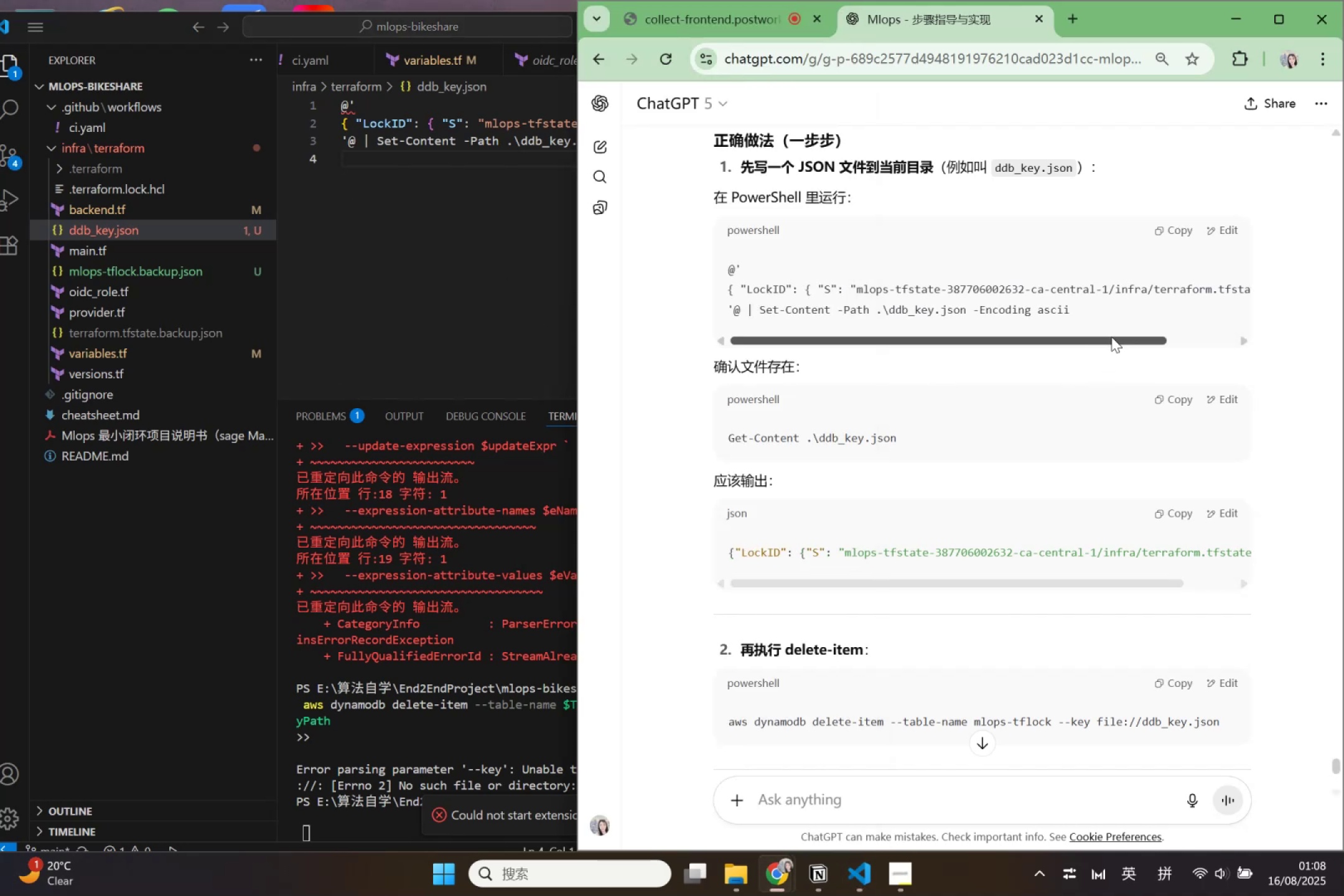 
left_click_drag(start_coordinate=[1111, 341], to_coordinate=[991, 342])
 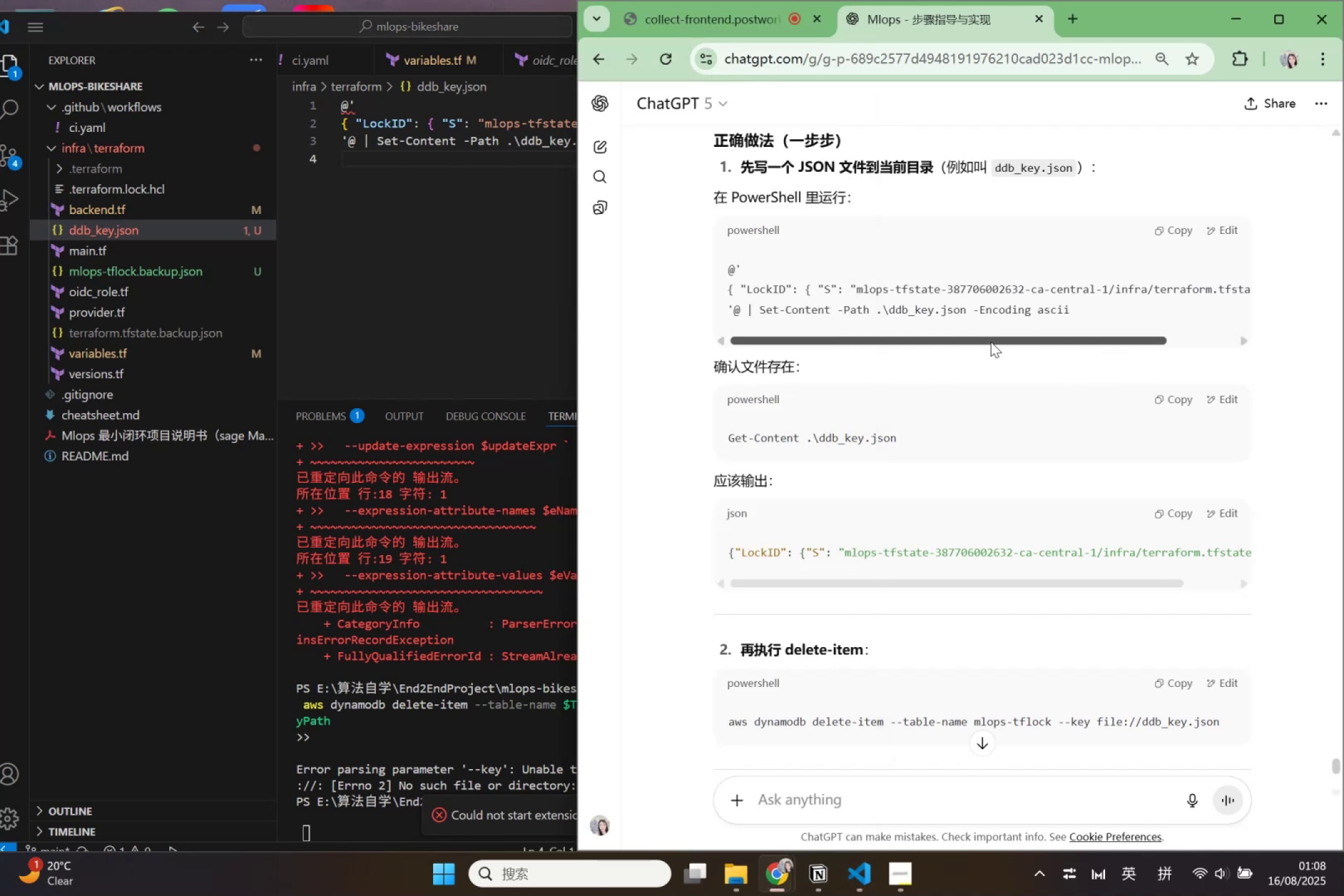 
left_click_drag(start_coordinate=[988, 342], to_coordinate=[1208, 334])
 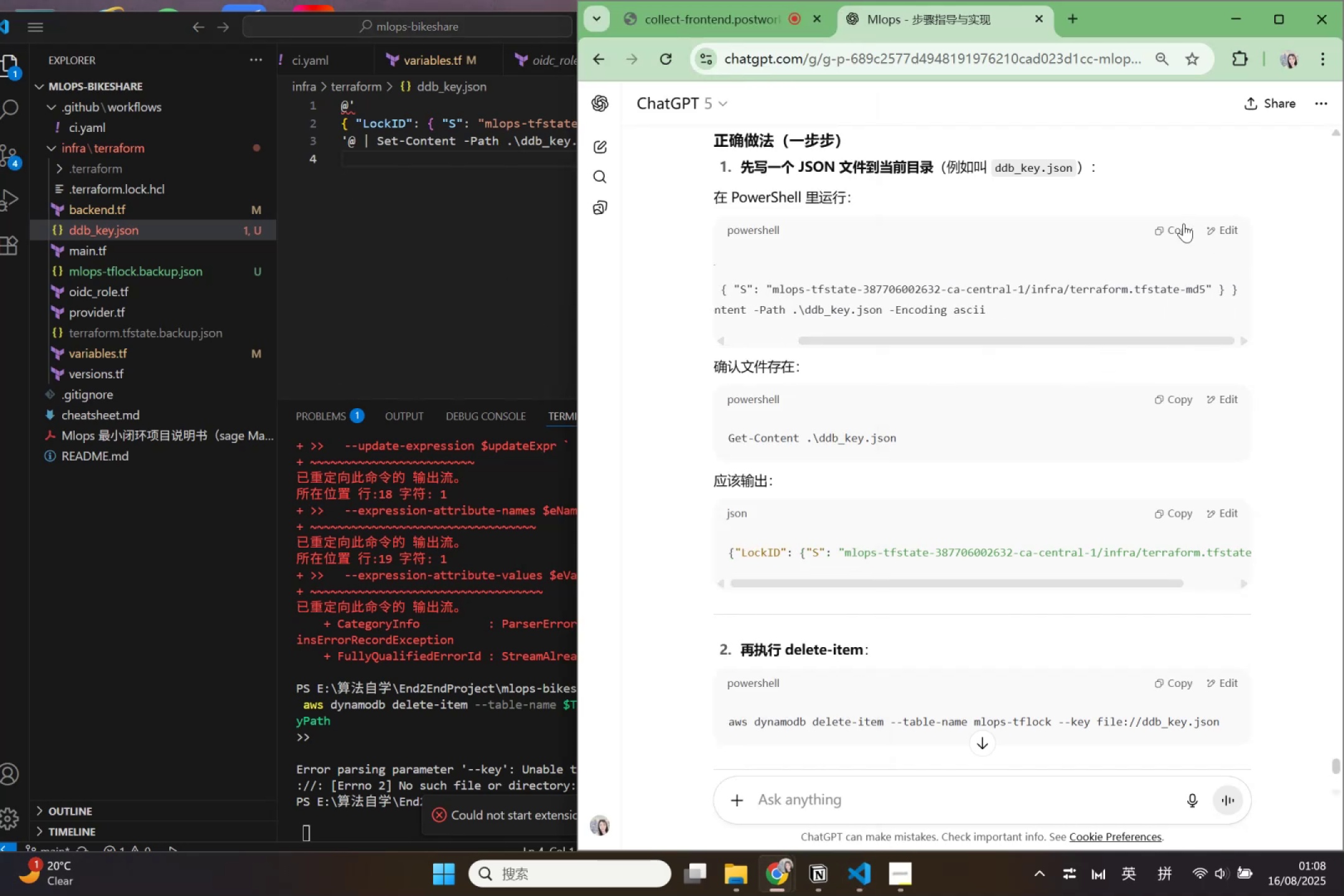 
left_click([1183, 238])
 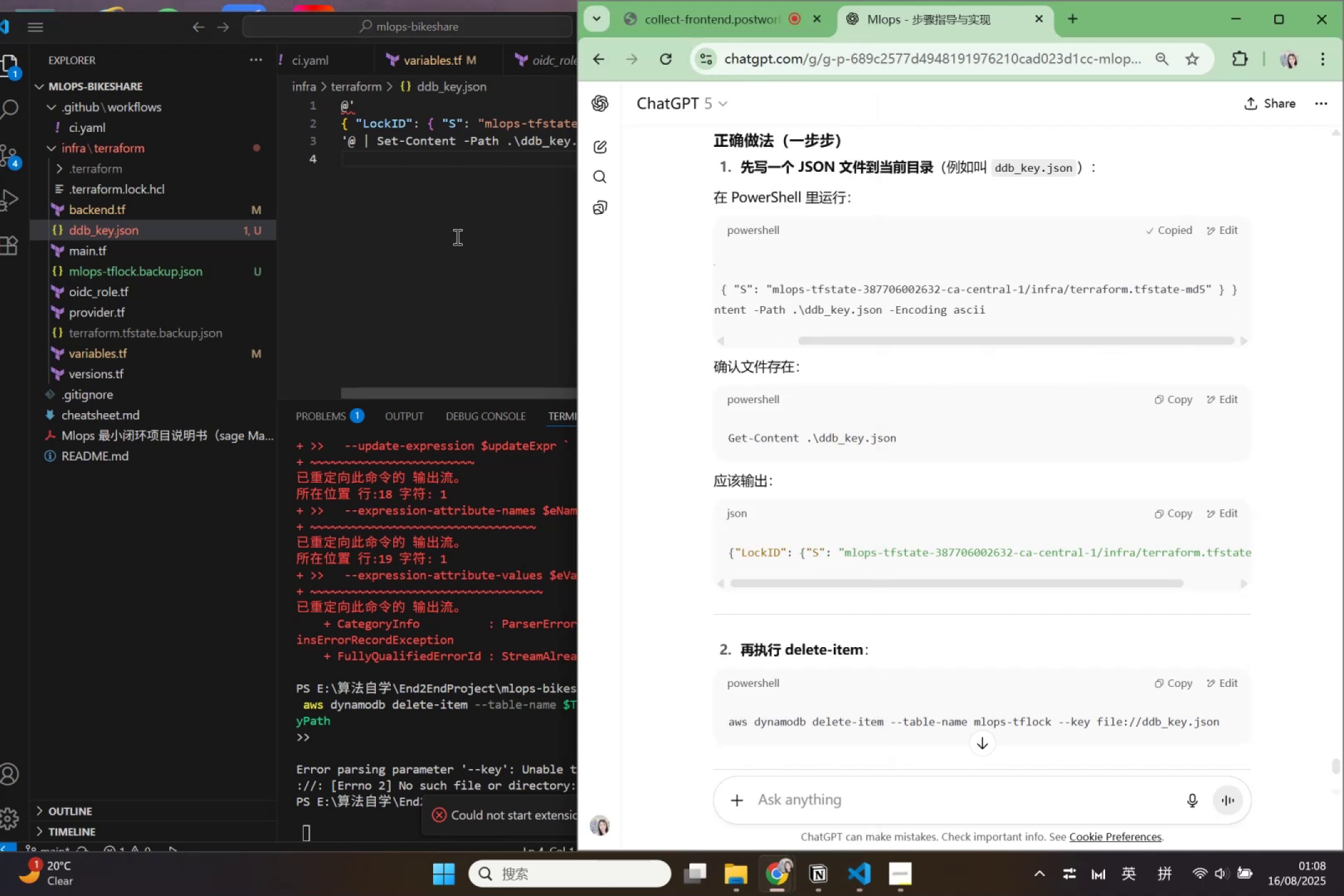 
left_click([446, 240])
 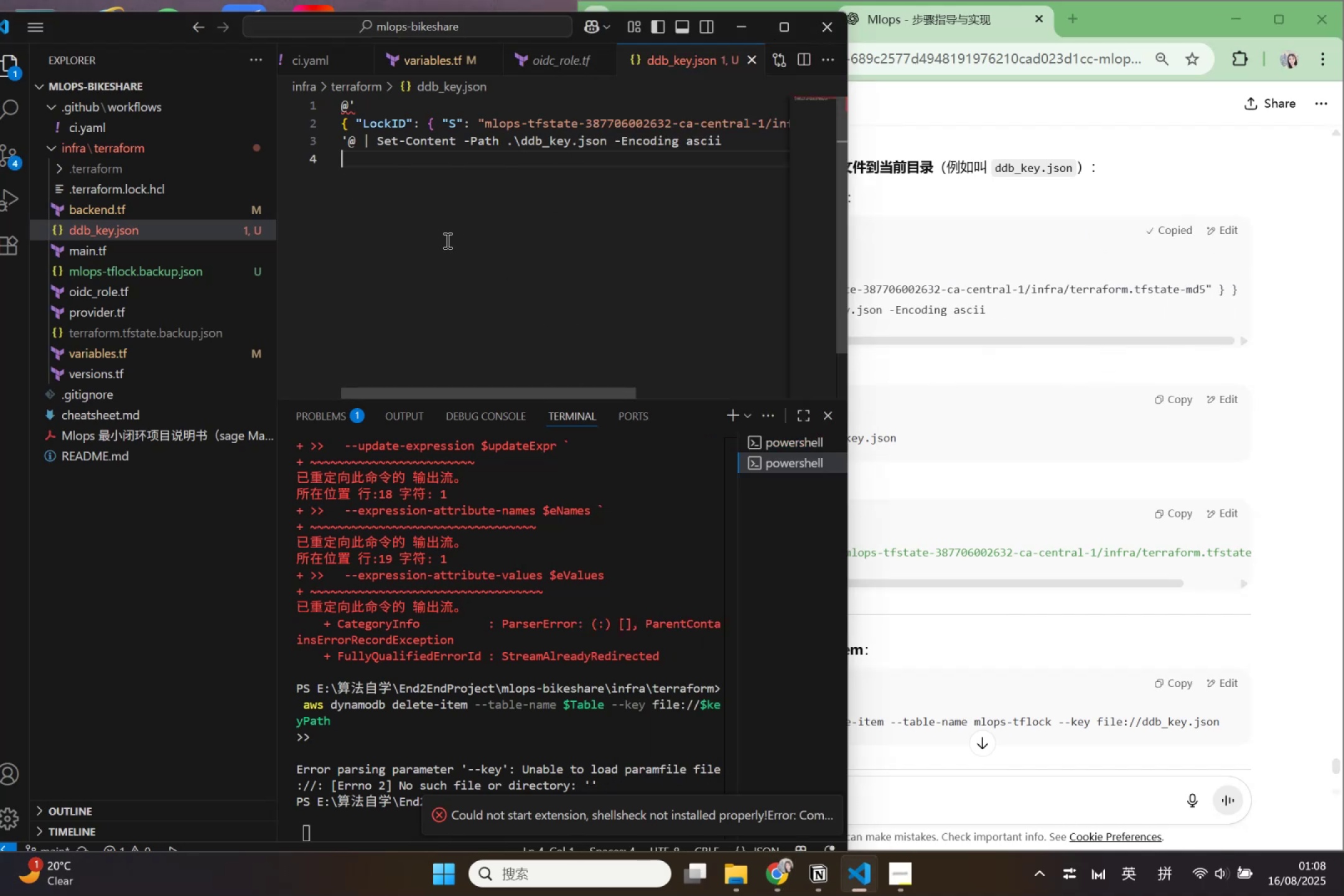 
left_click_drag(start_coordinate=[446, 240], to_coordinate=[365, 75])
 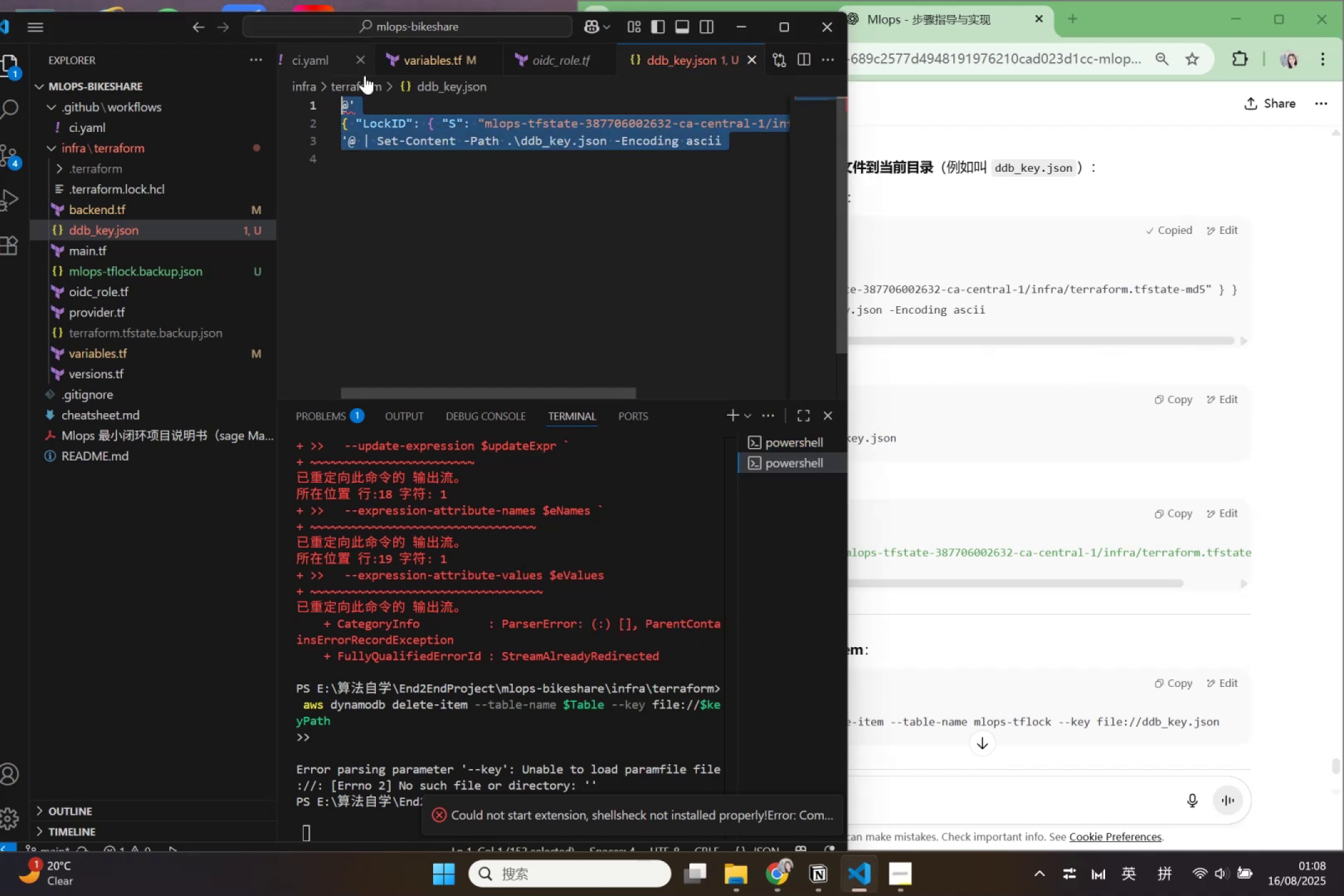 
key(Control+V)
 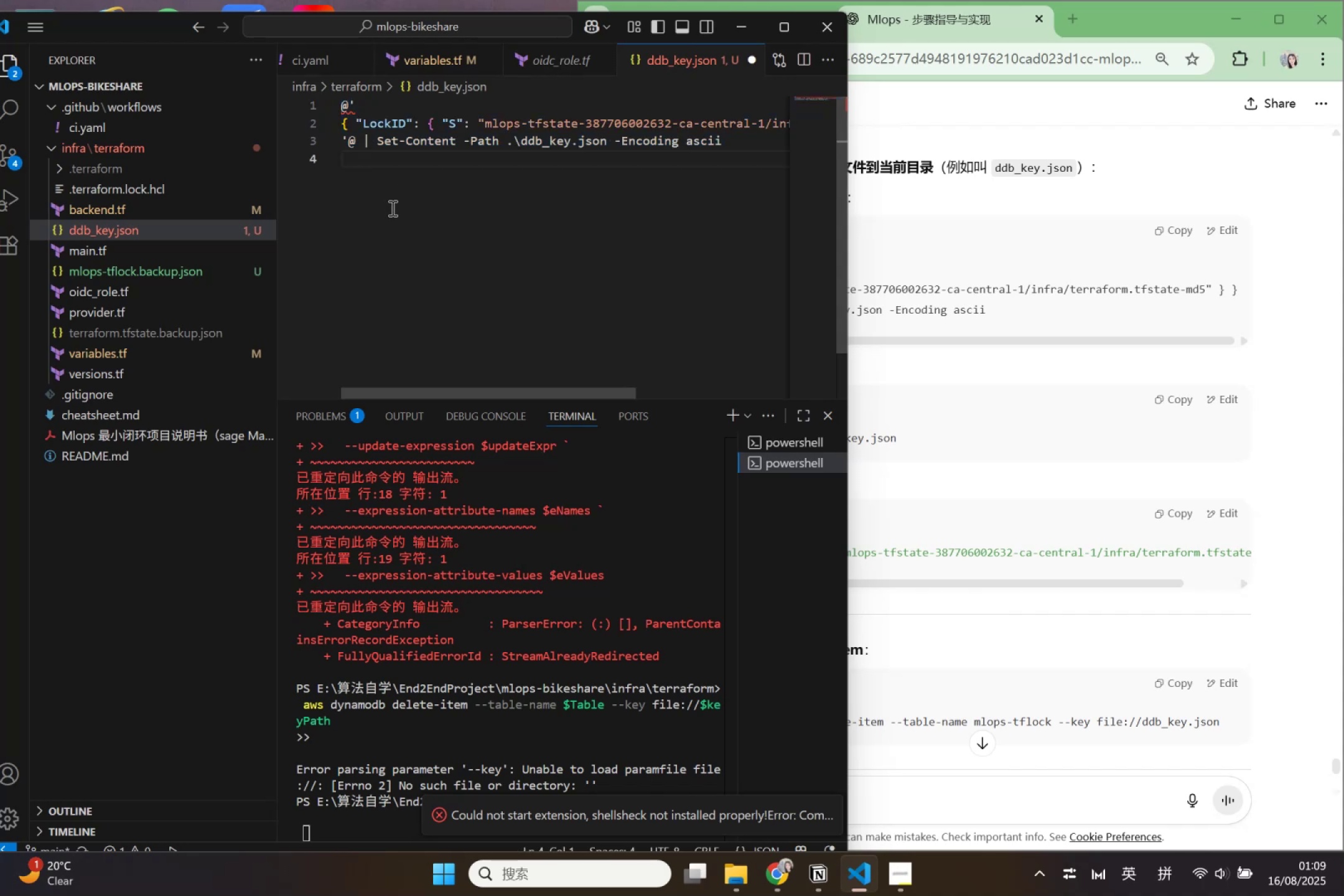 
key(Control+S)
 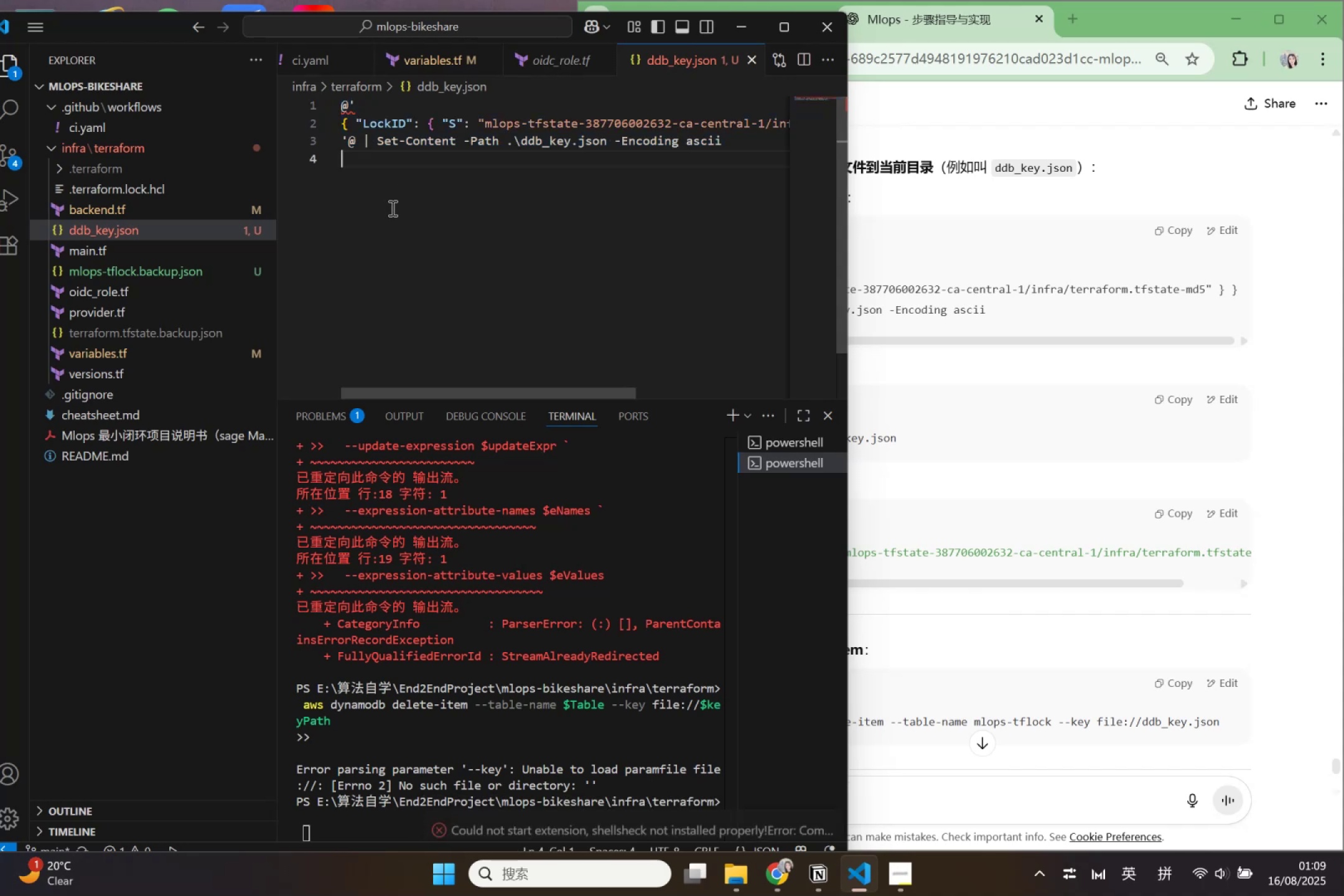 
key(Control+S)
 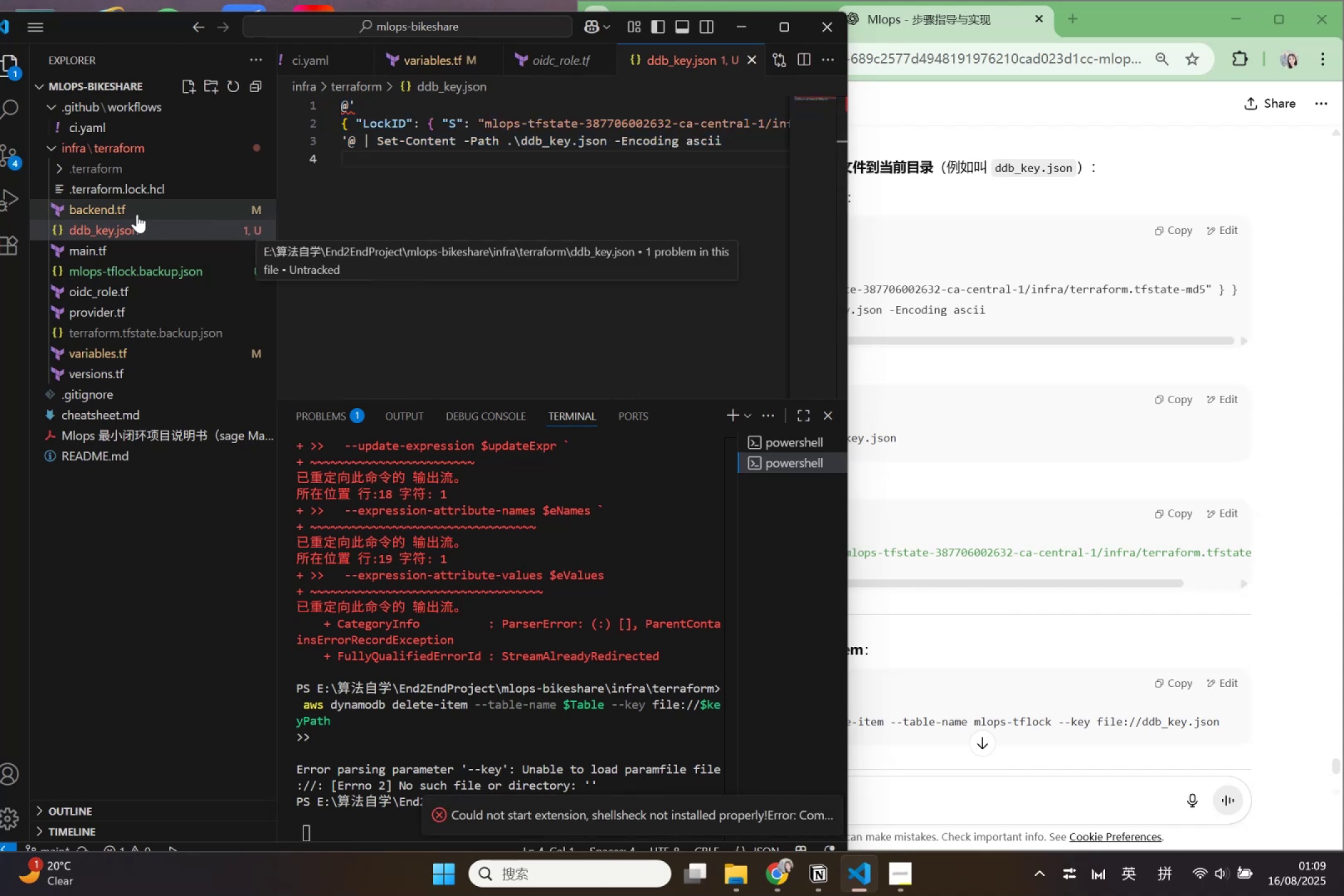 
wait(6.91)
 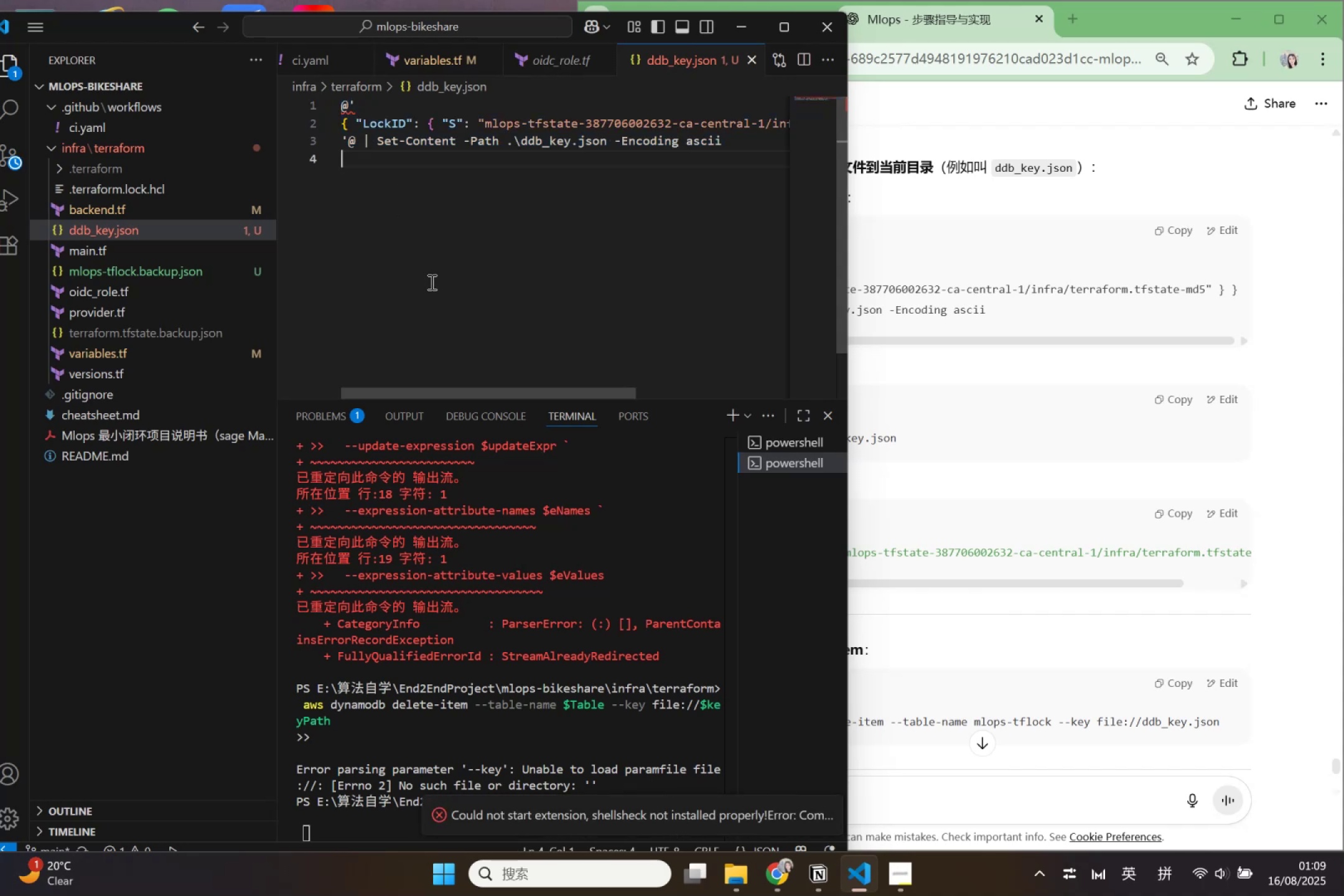 
left_click([342, 828])
 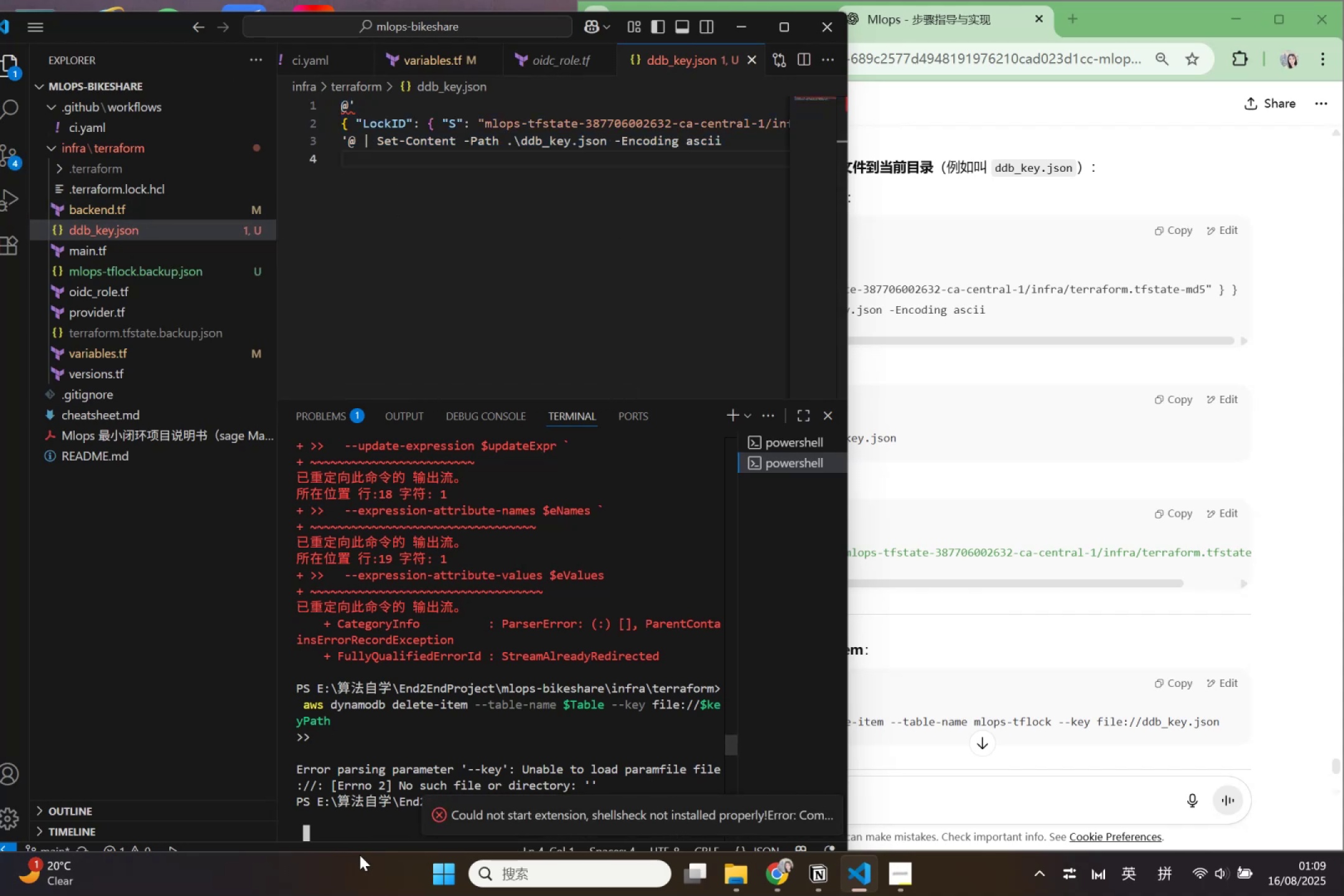 
key(Enter)
 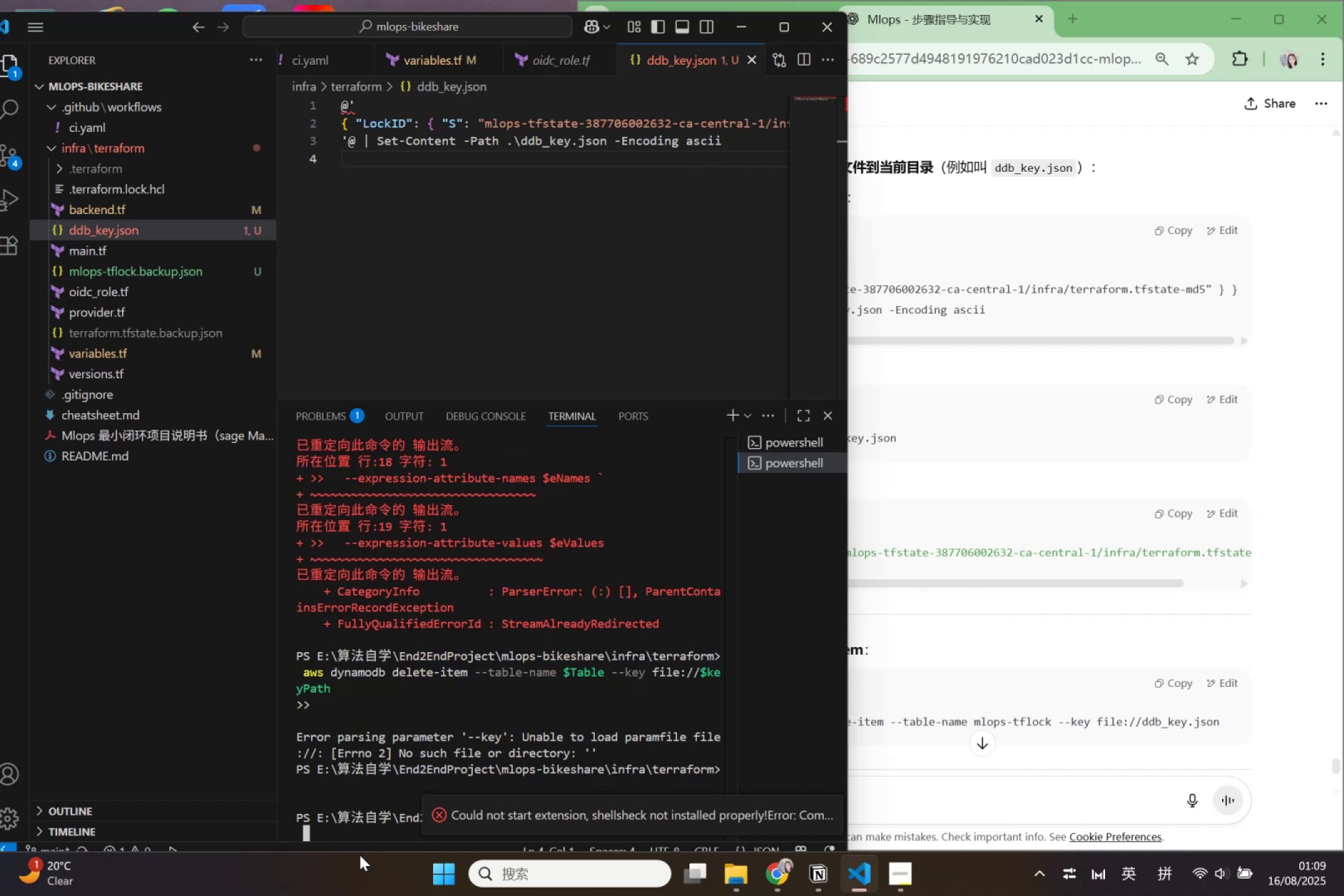 
left_click([573, 823])
 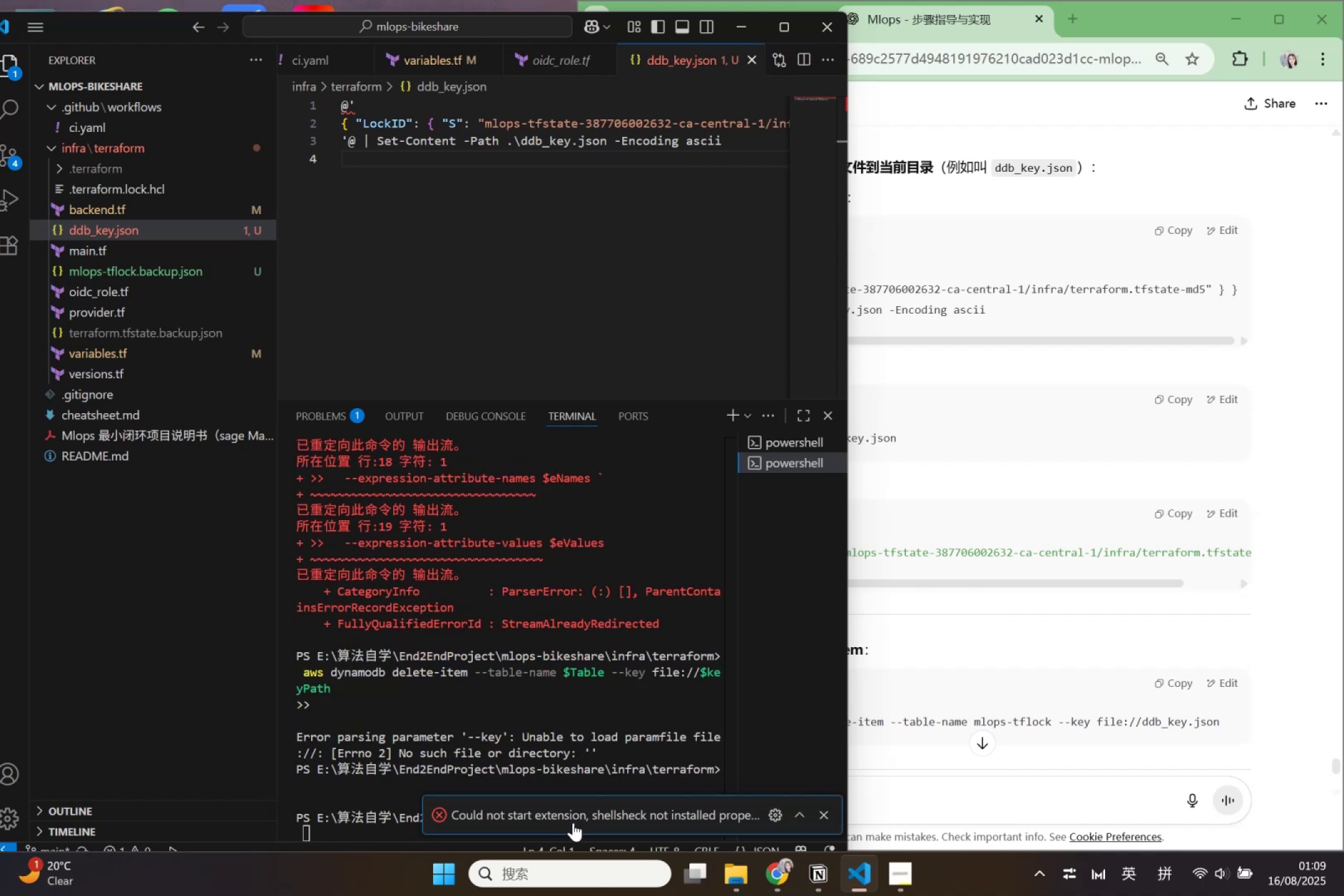 
left_click([573, 823])
 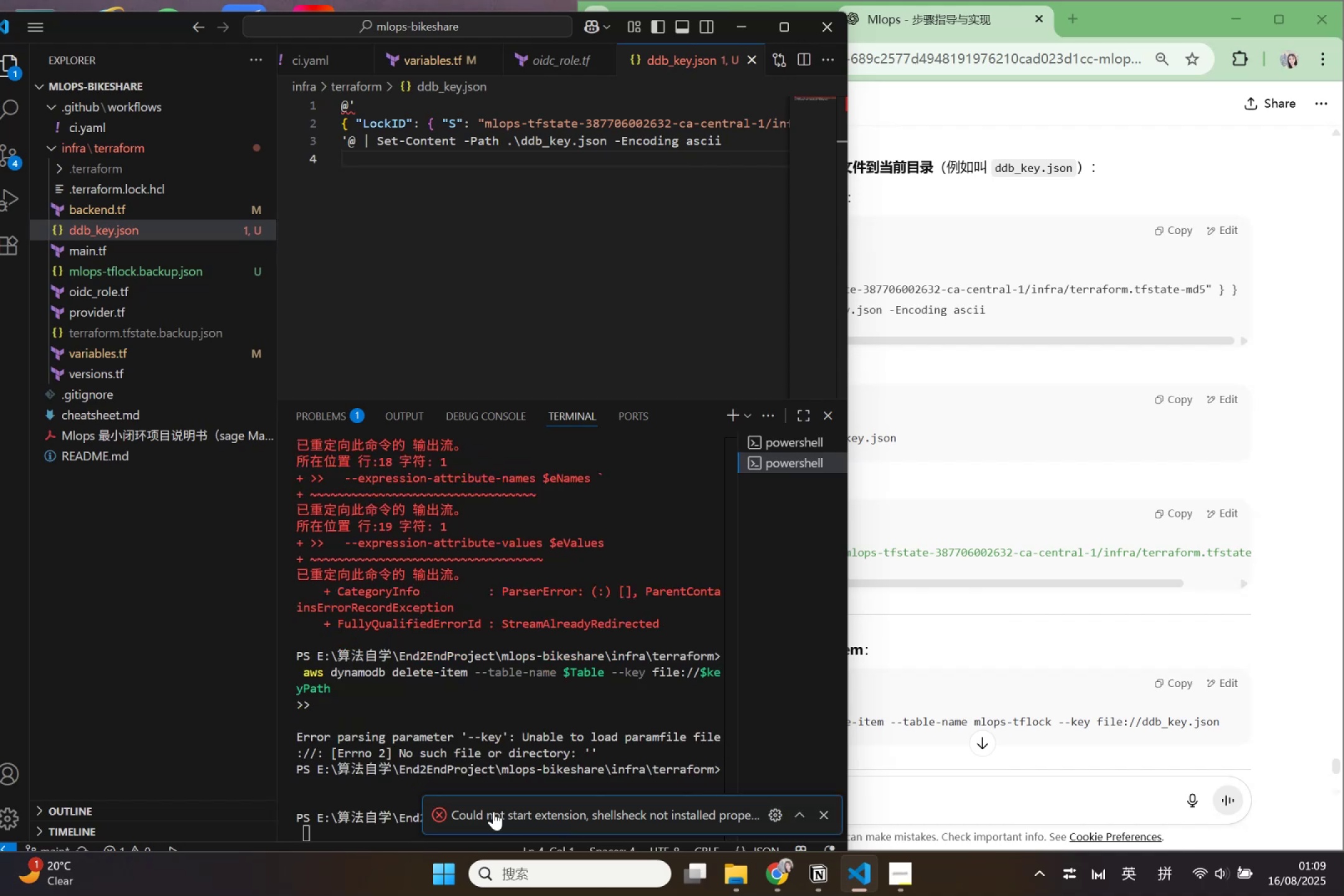 
left_click([493, 811])
 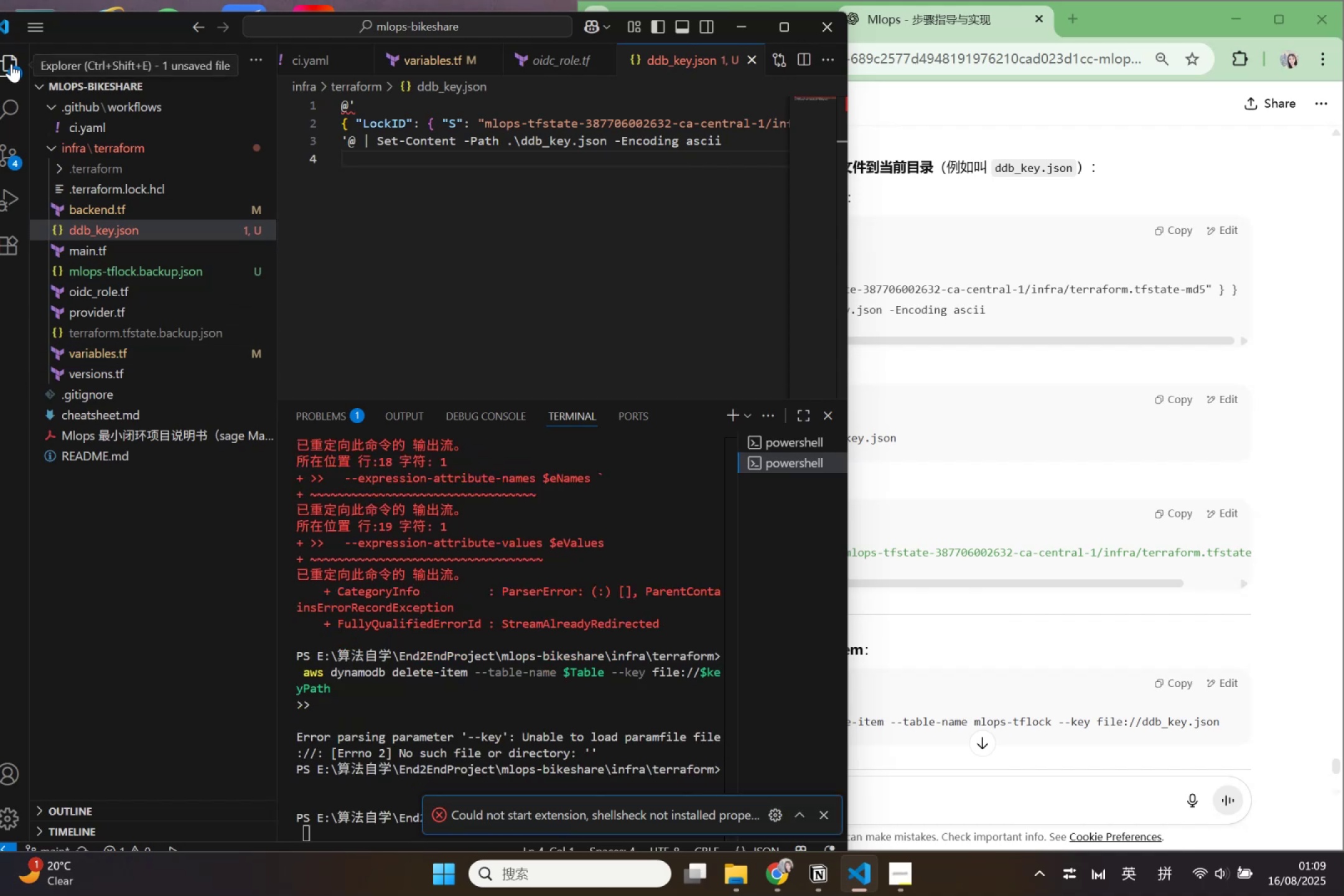 
left_click([945, 404])
 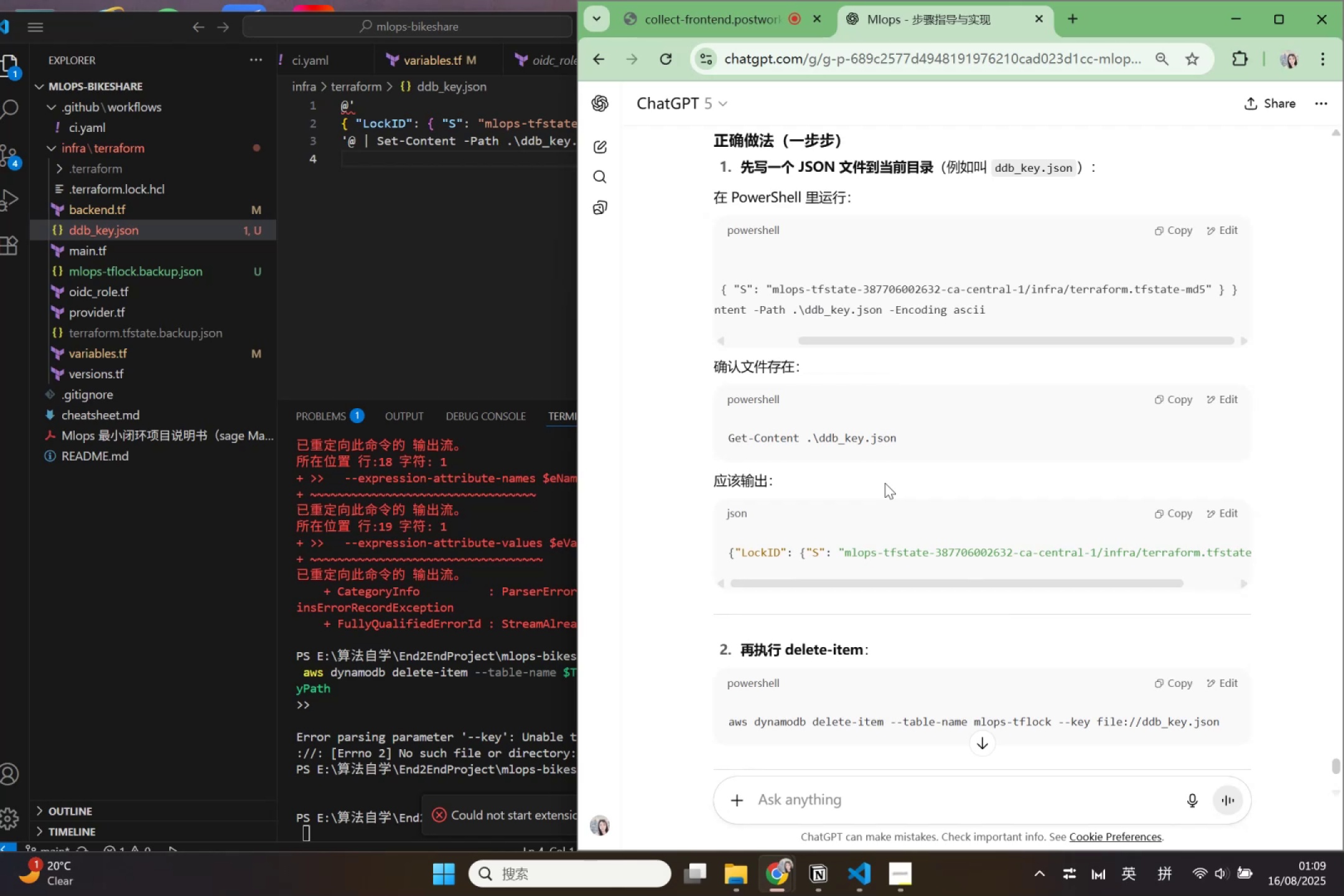 
wait(8.08)
 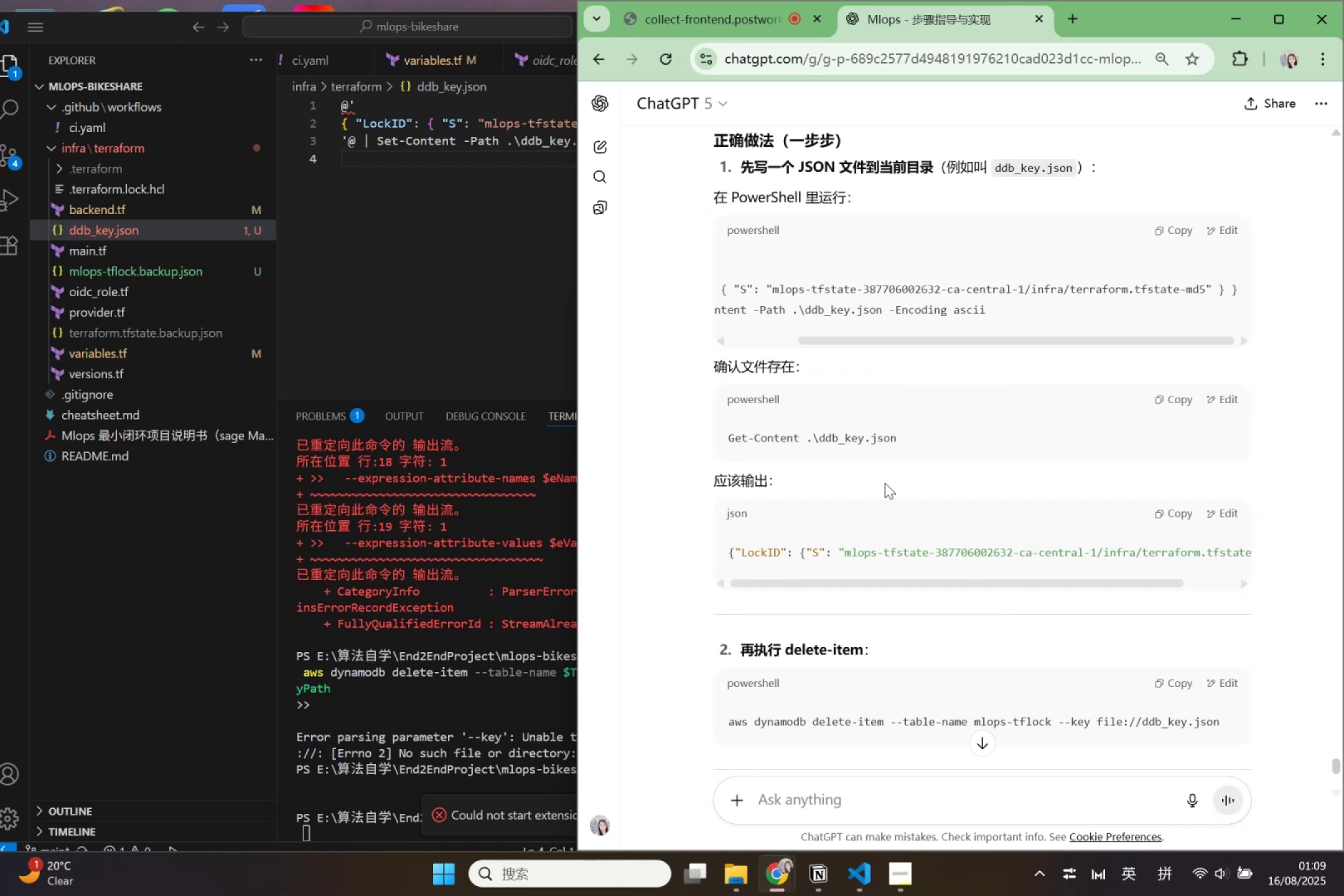 
left_click([548, 460])
 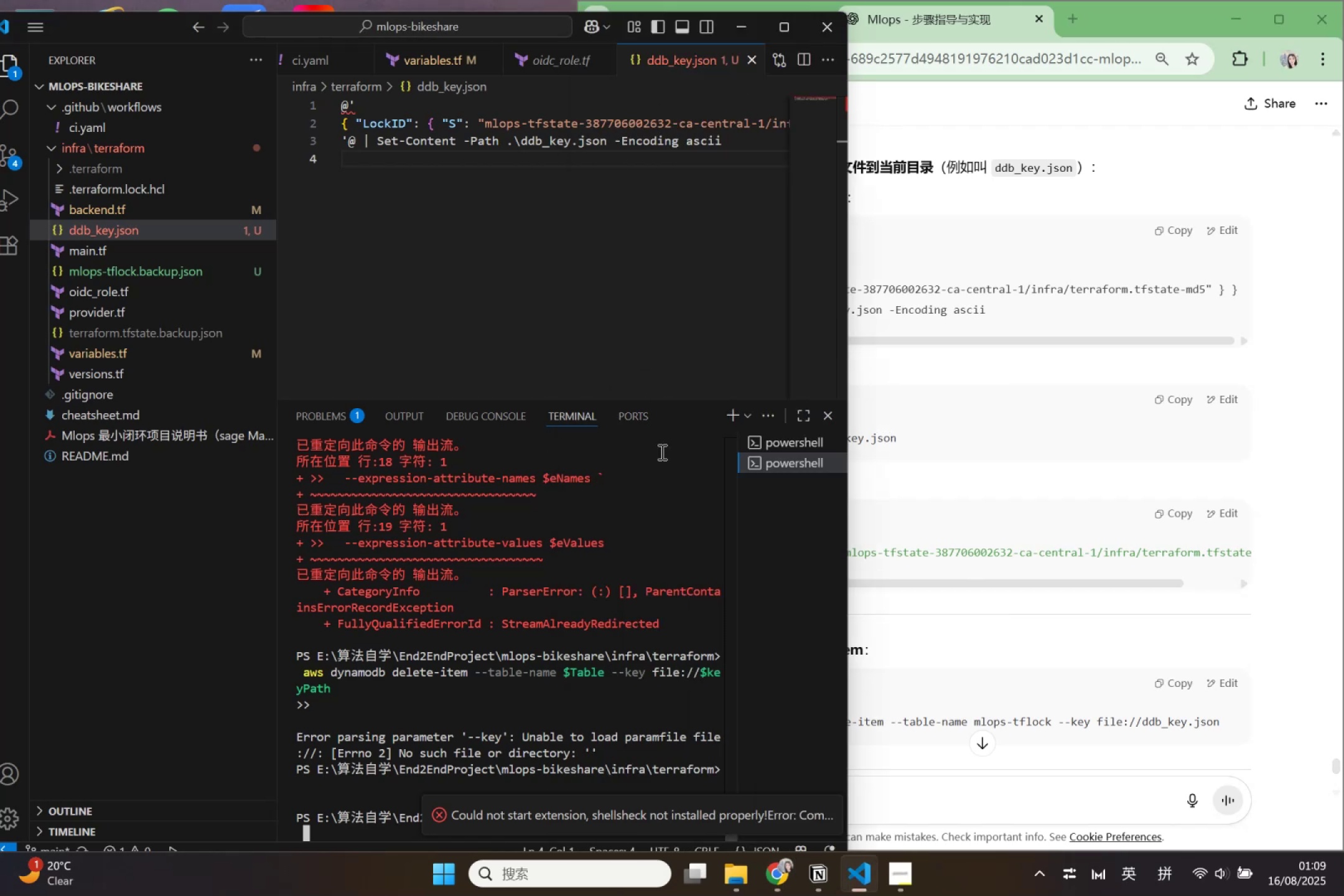 
left_click([766, 471])
 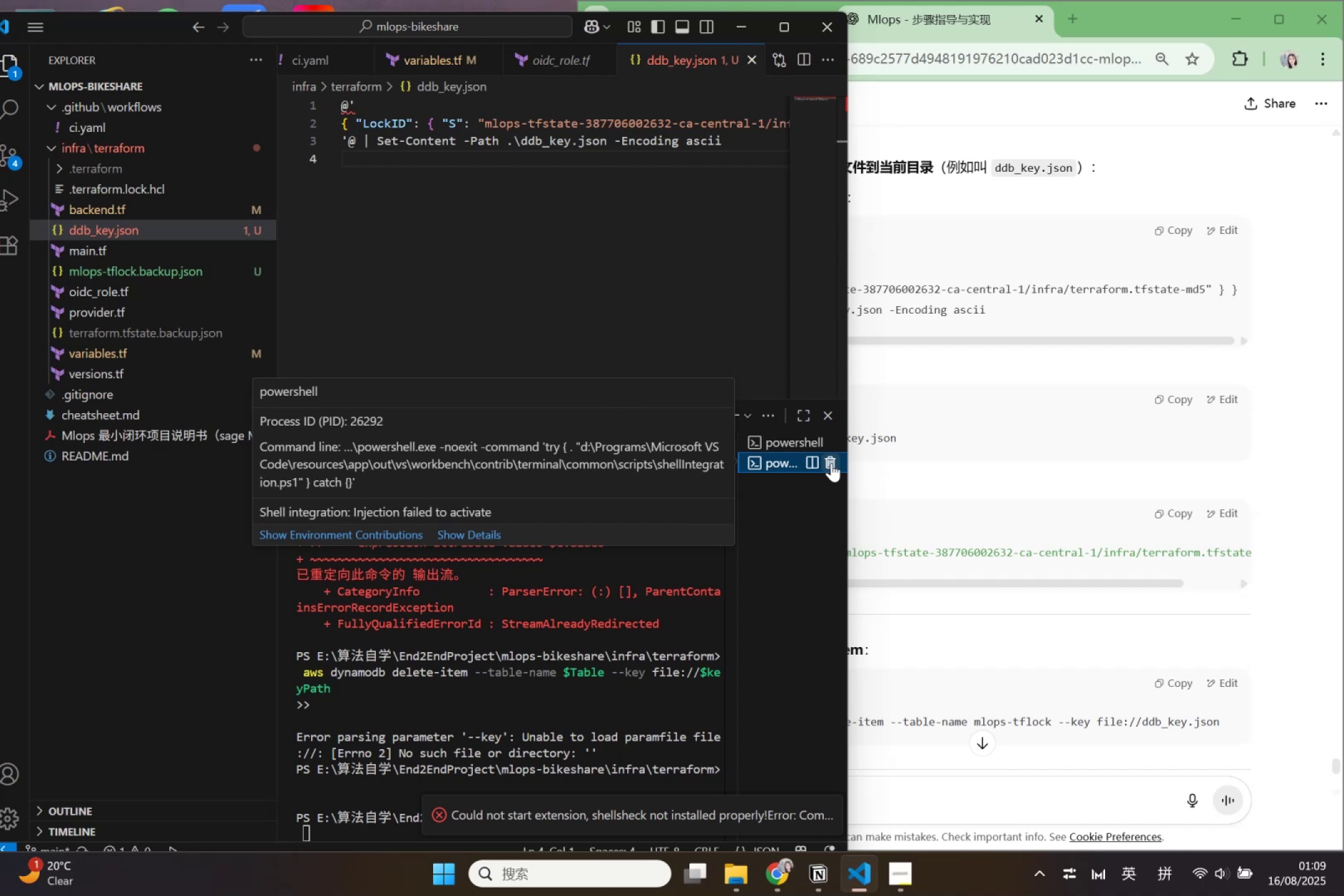 
left_click([831, 463])
 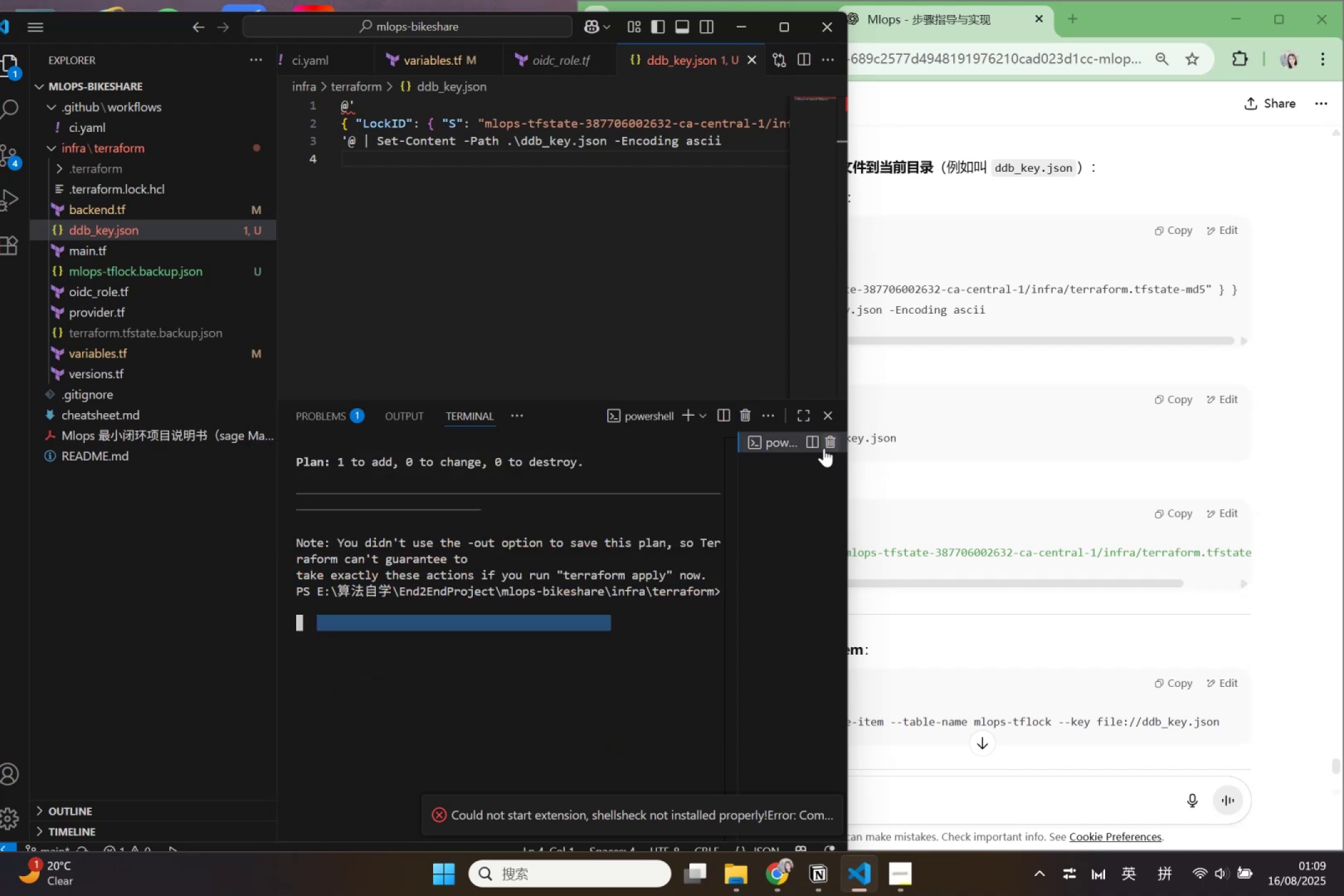 
mouse_move([779, 454])
 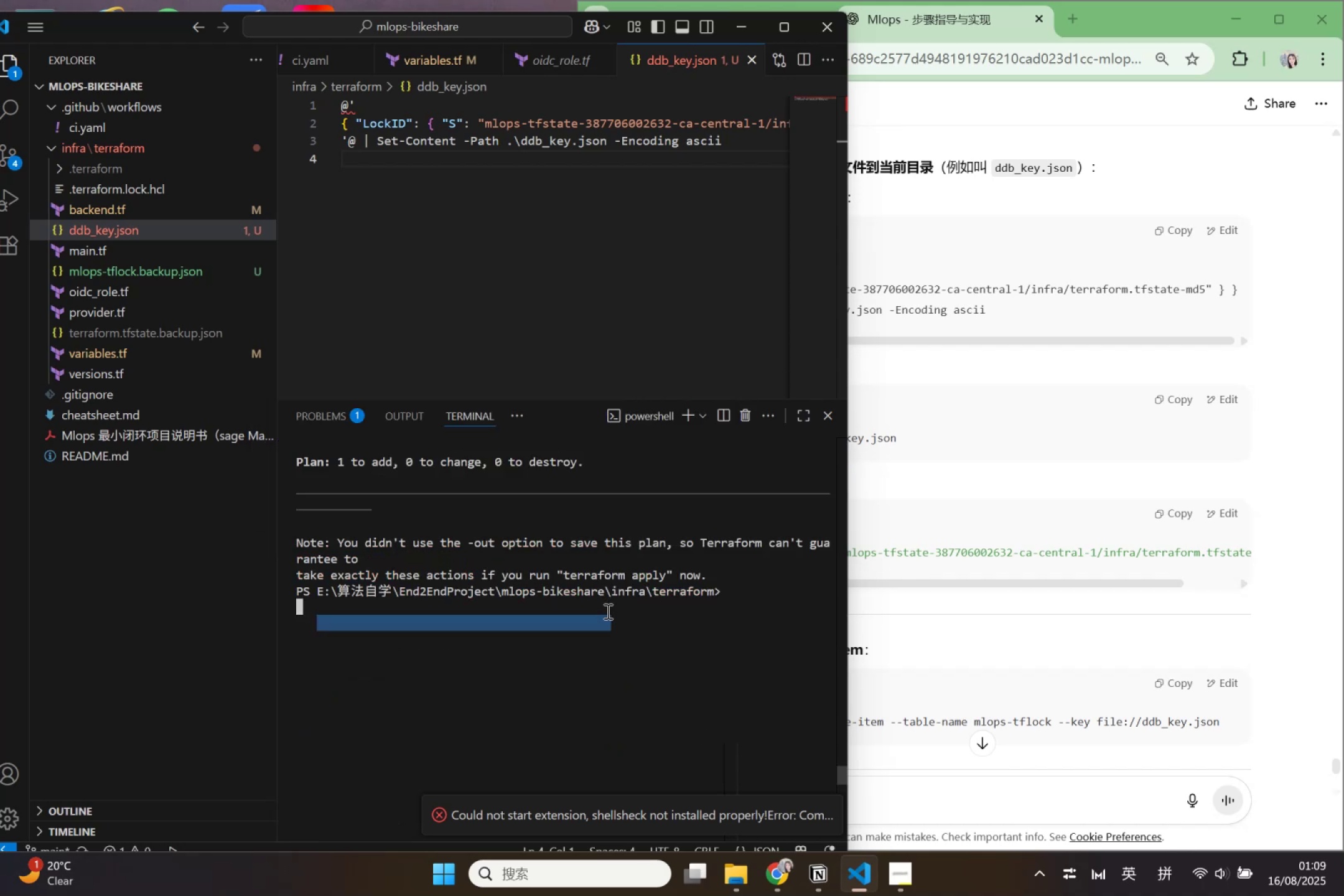 
left_click([607, 612])
 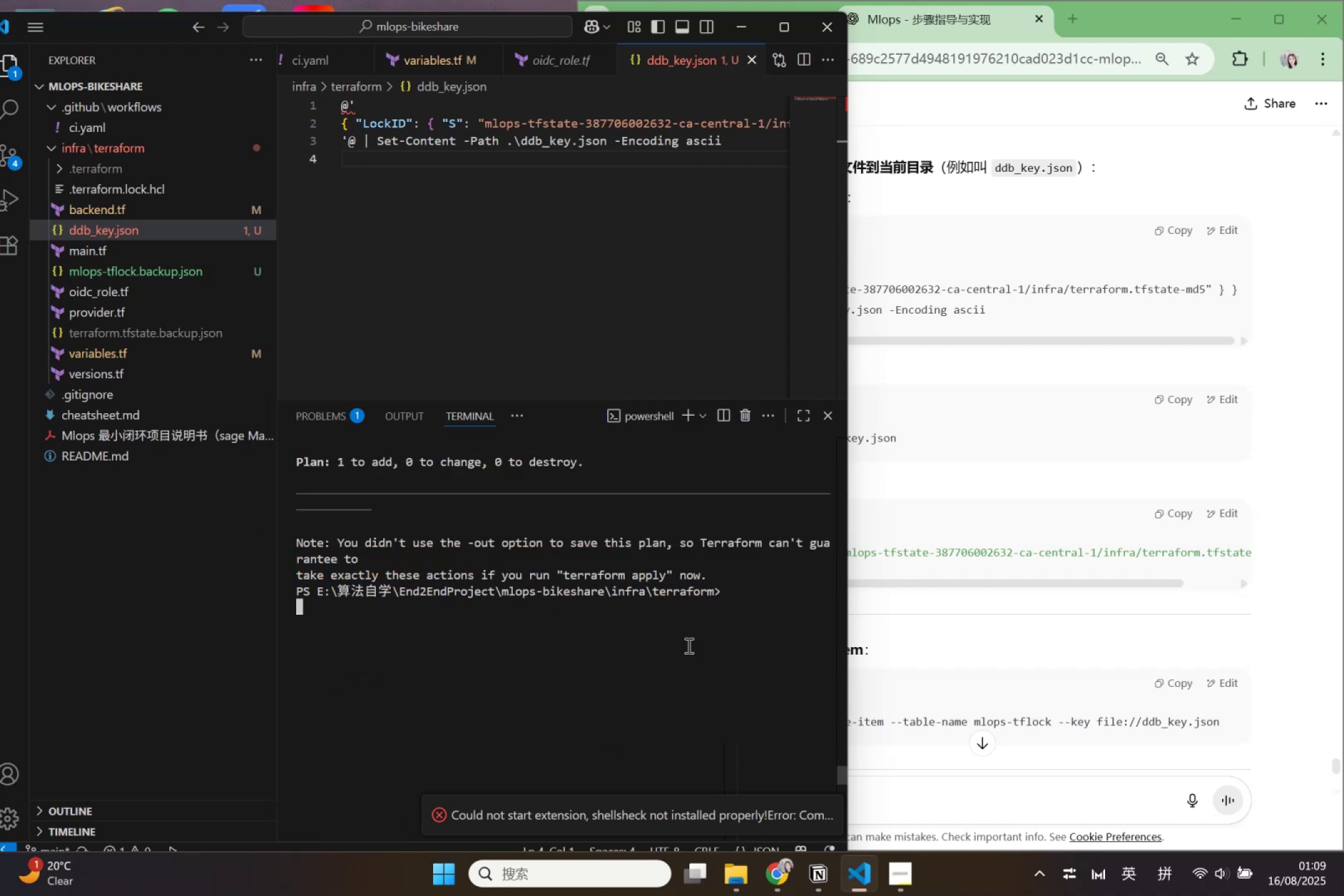 
left_click([695, 688])
 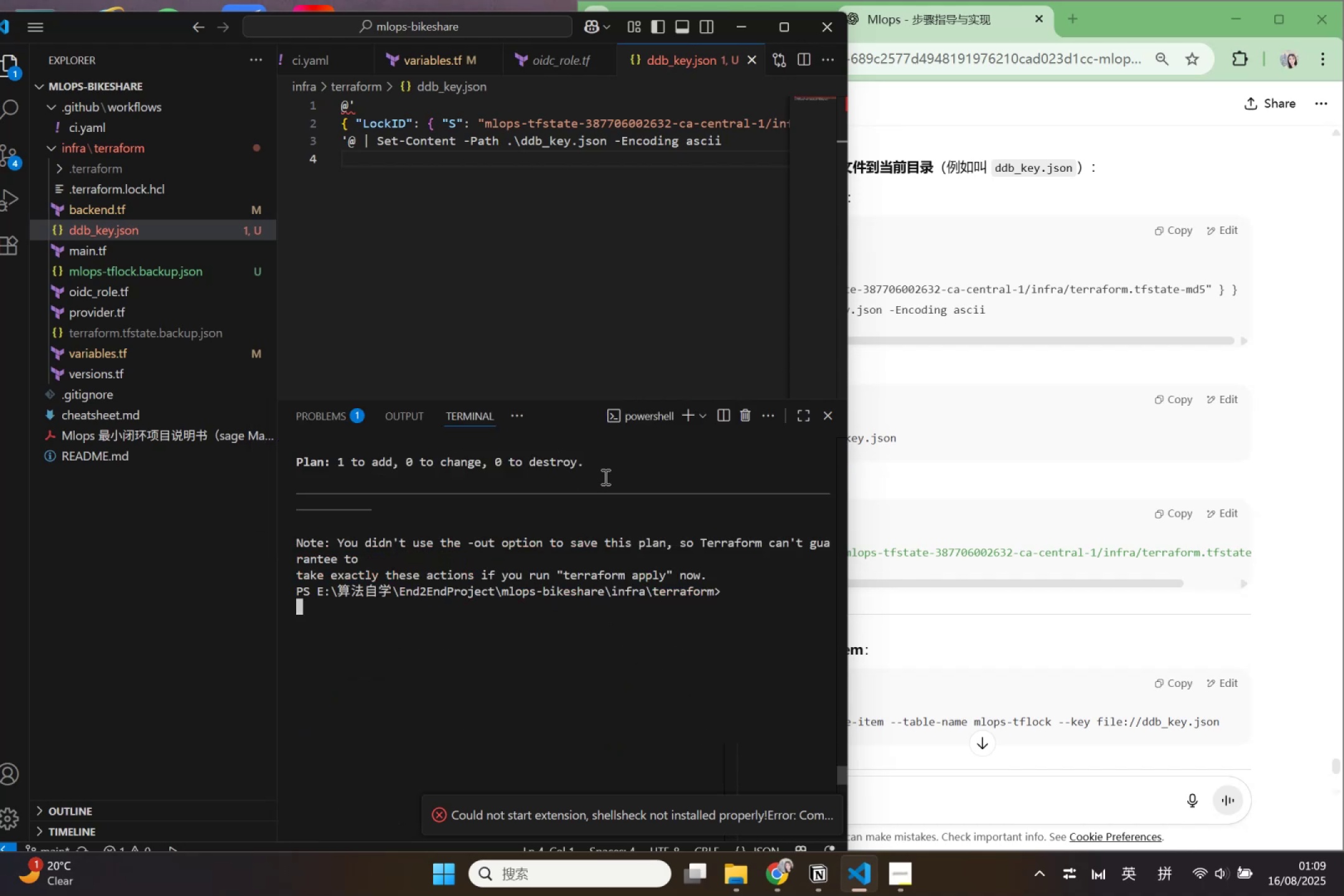 
scroll: coordinate [665, 667], scroll_direction: down, amount: 33.0
 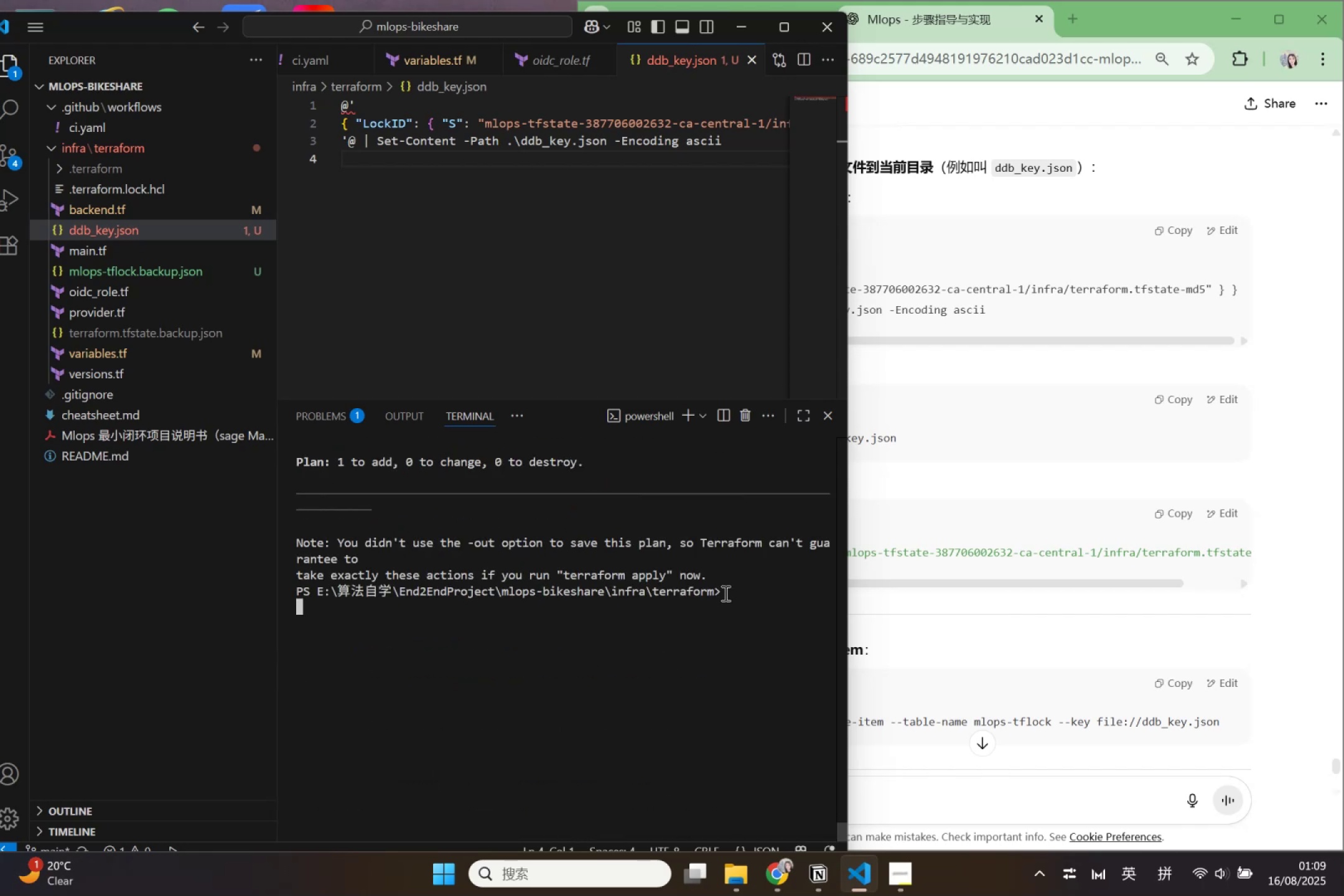 
left_click([724, 592])
 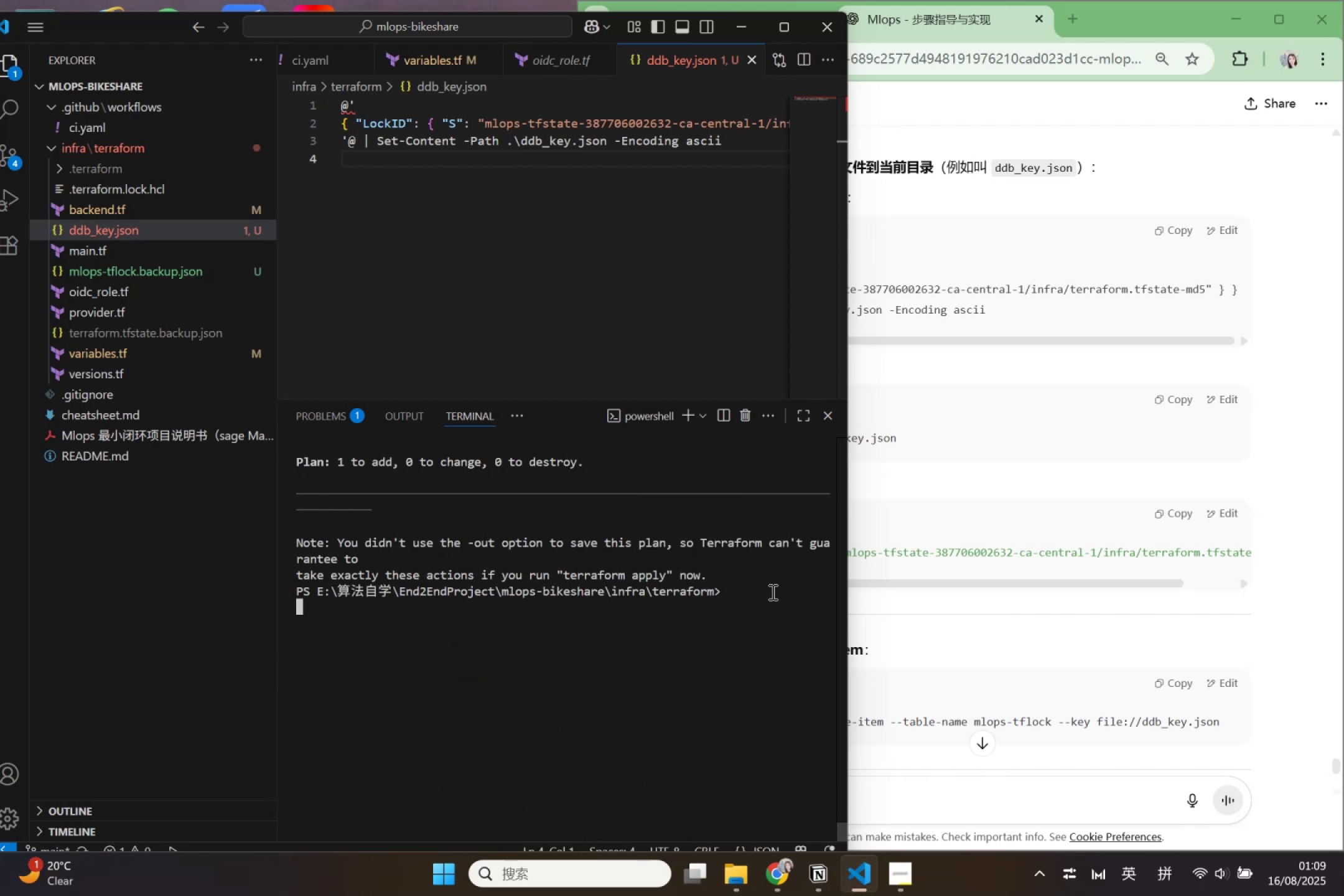 
left_click([772, 592])
 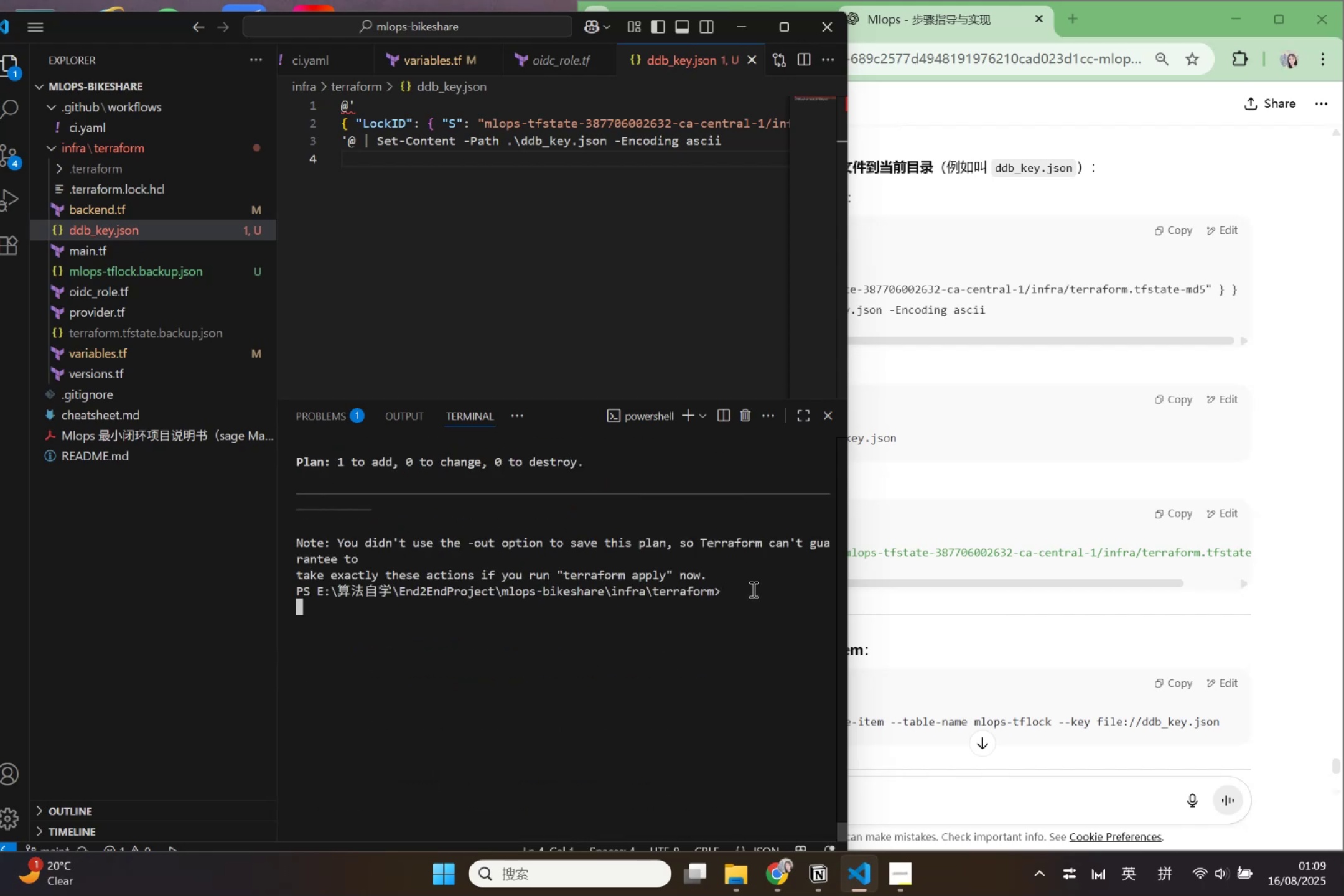 
key(ArrowUp)
 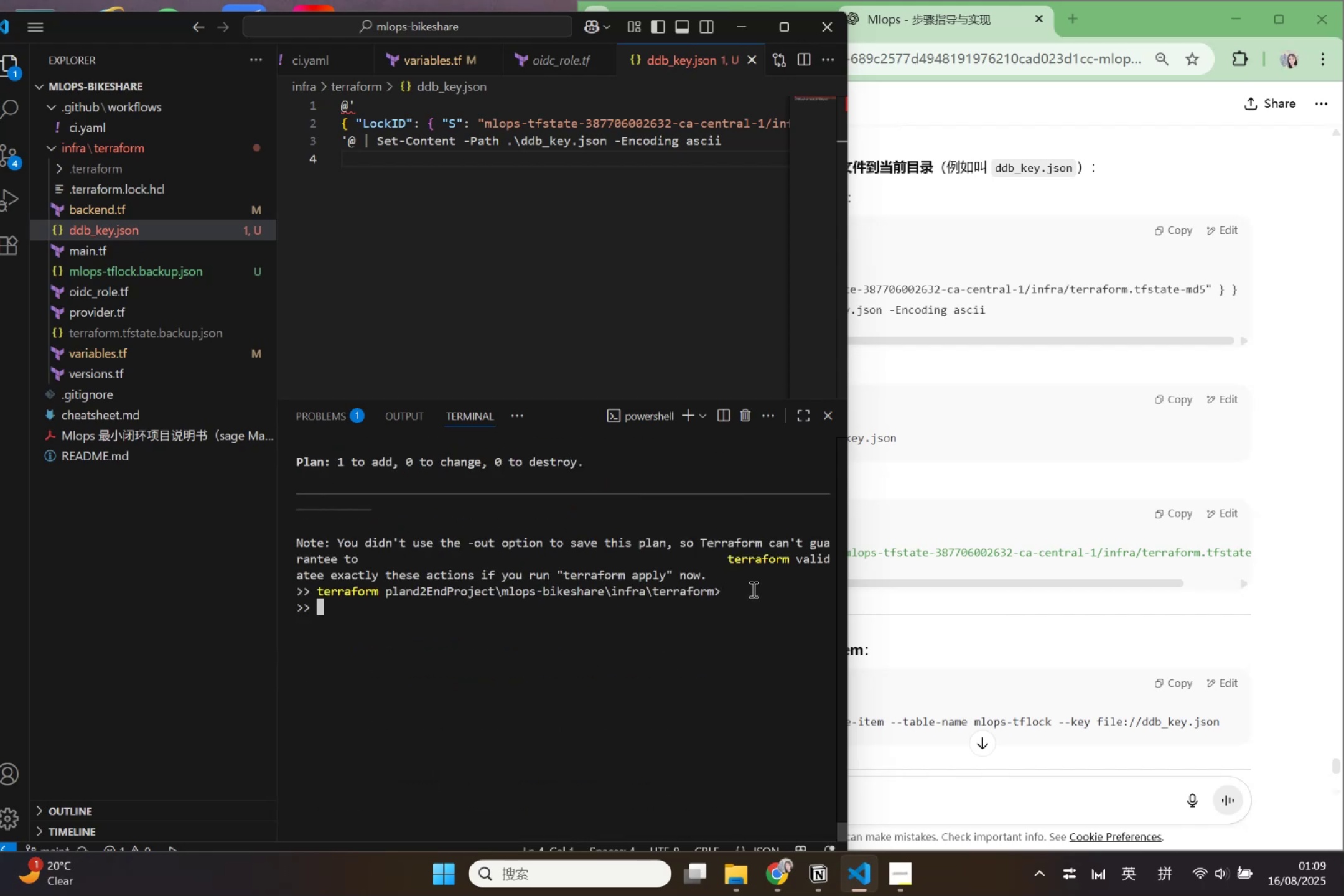 
key(ArrowUp)
 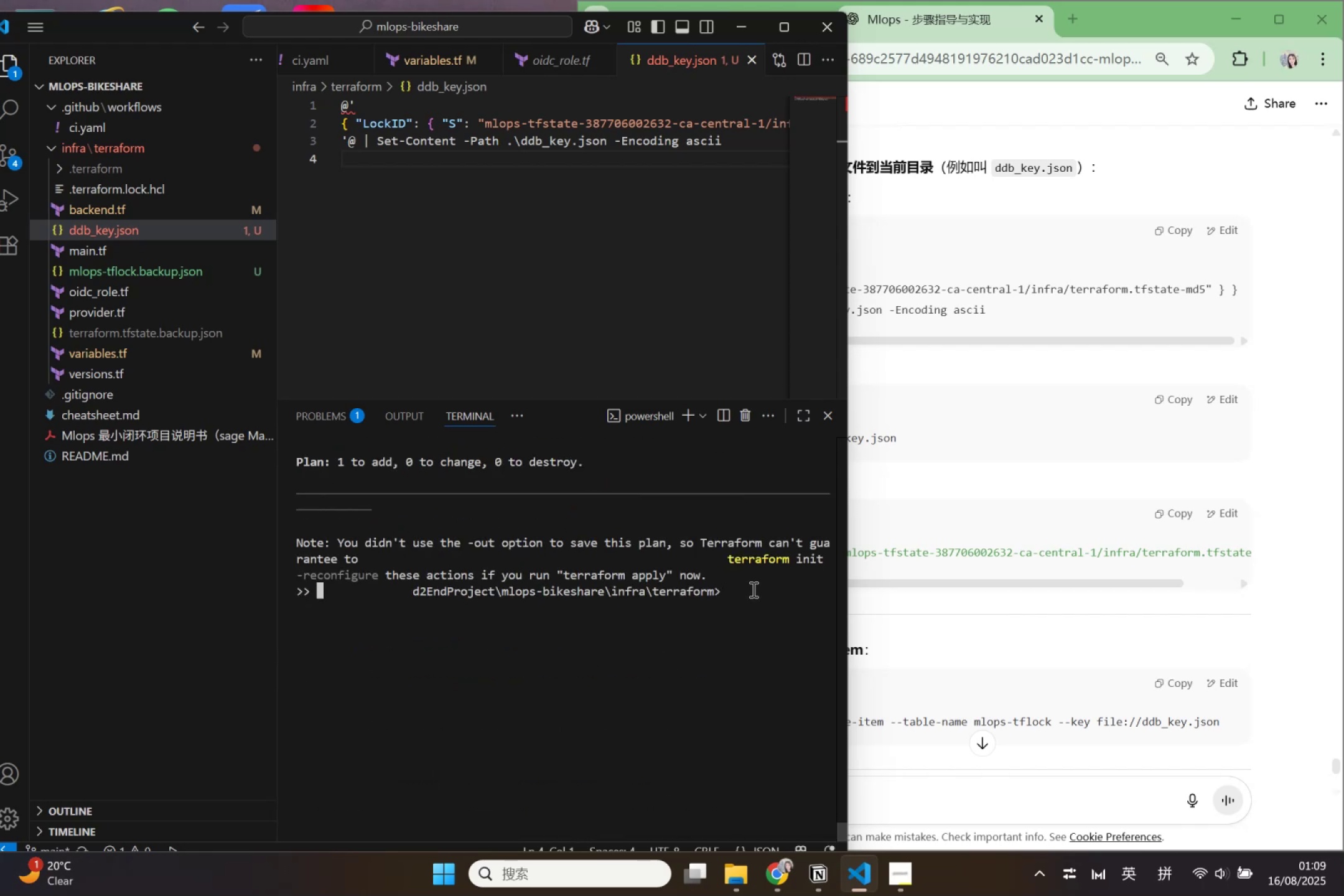 
key(ArrowUp)
 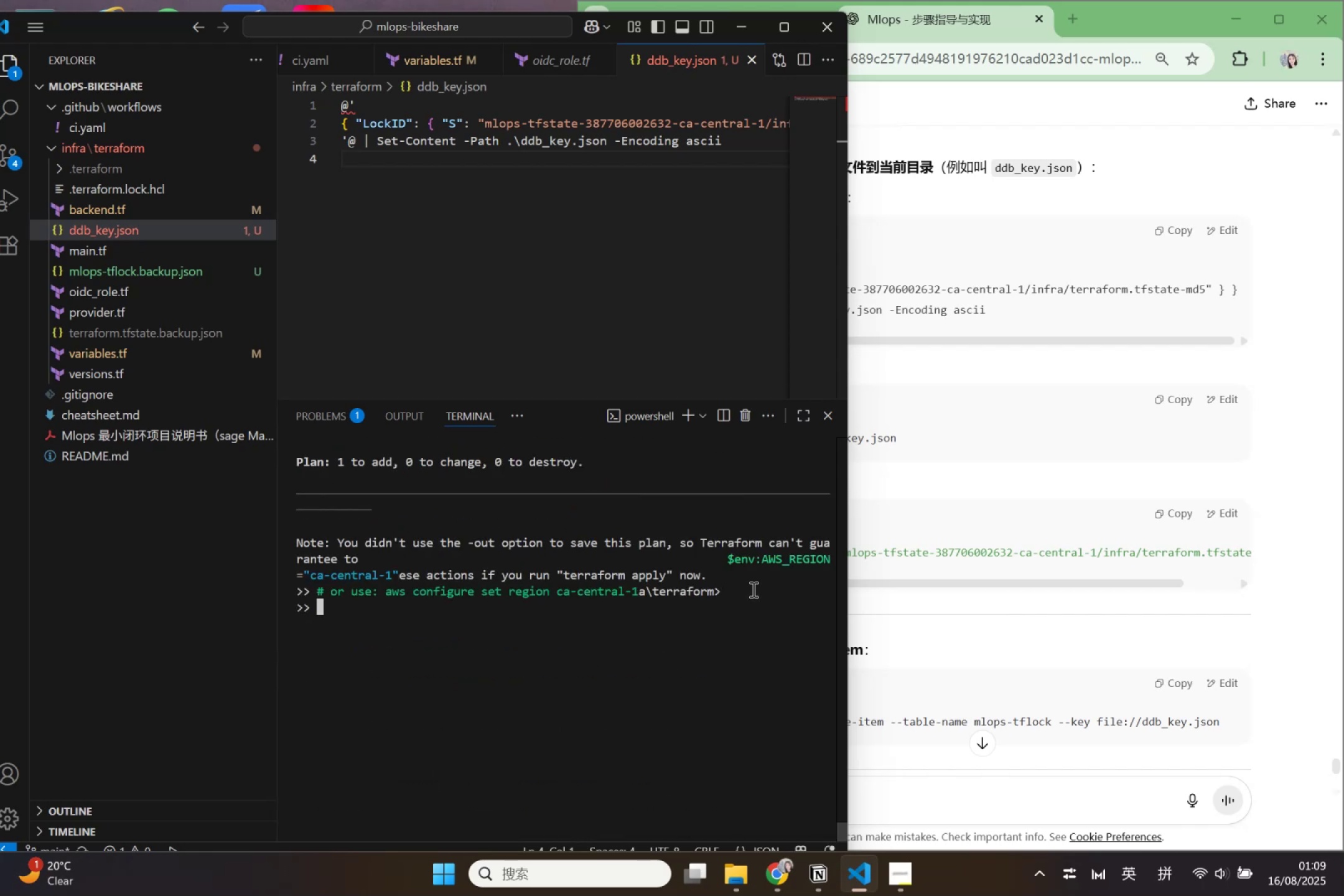 
key(ArrowUp)
 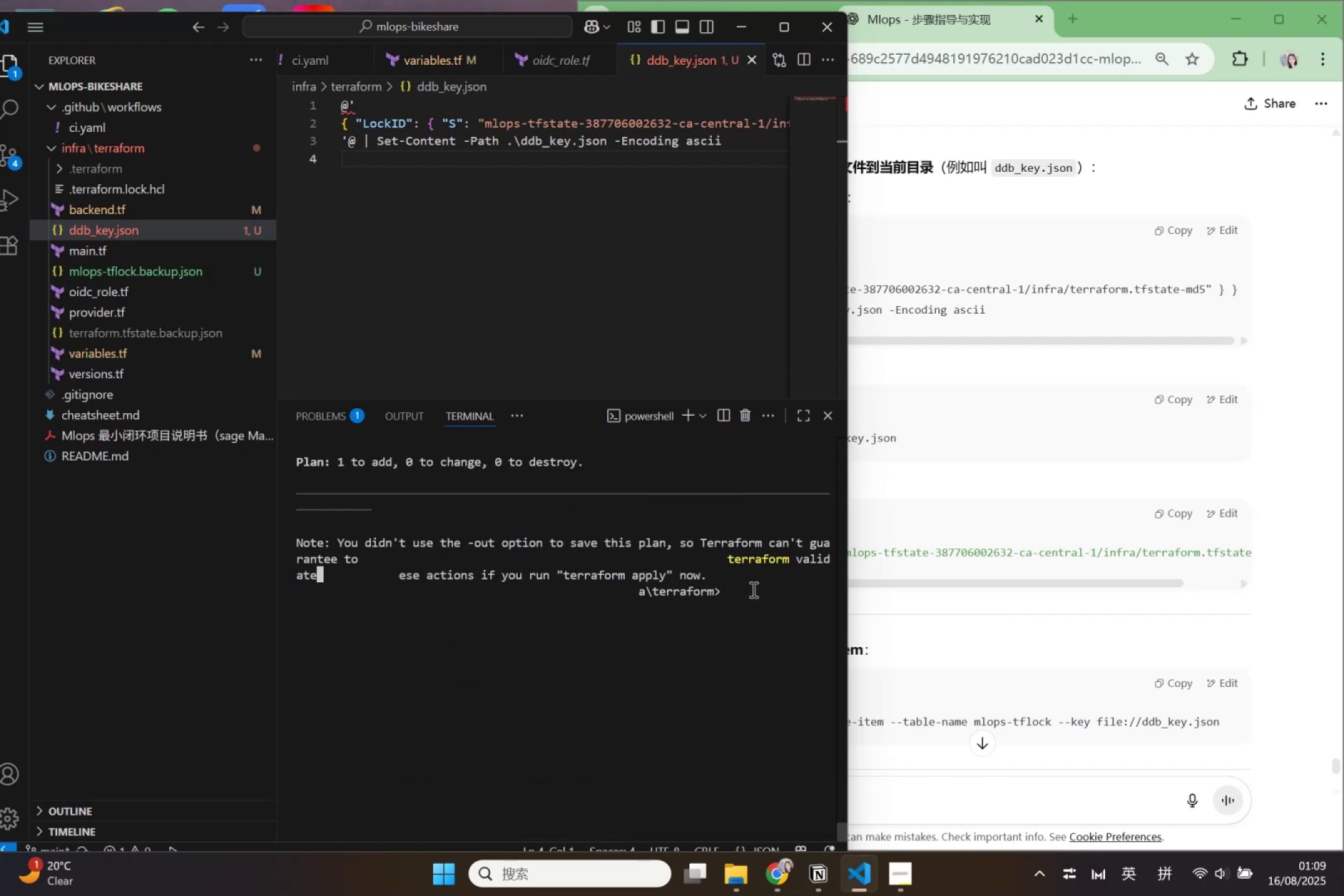 
key(ArrowUp)
 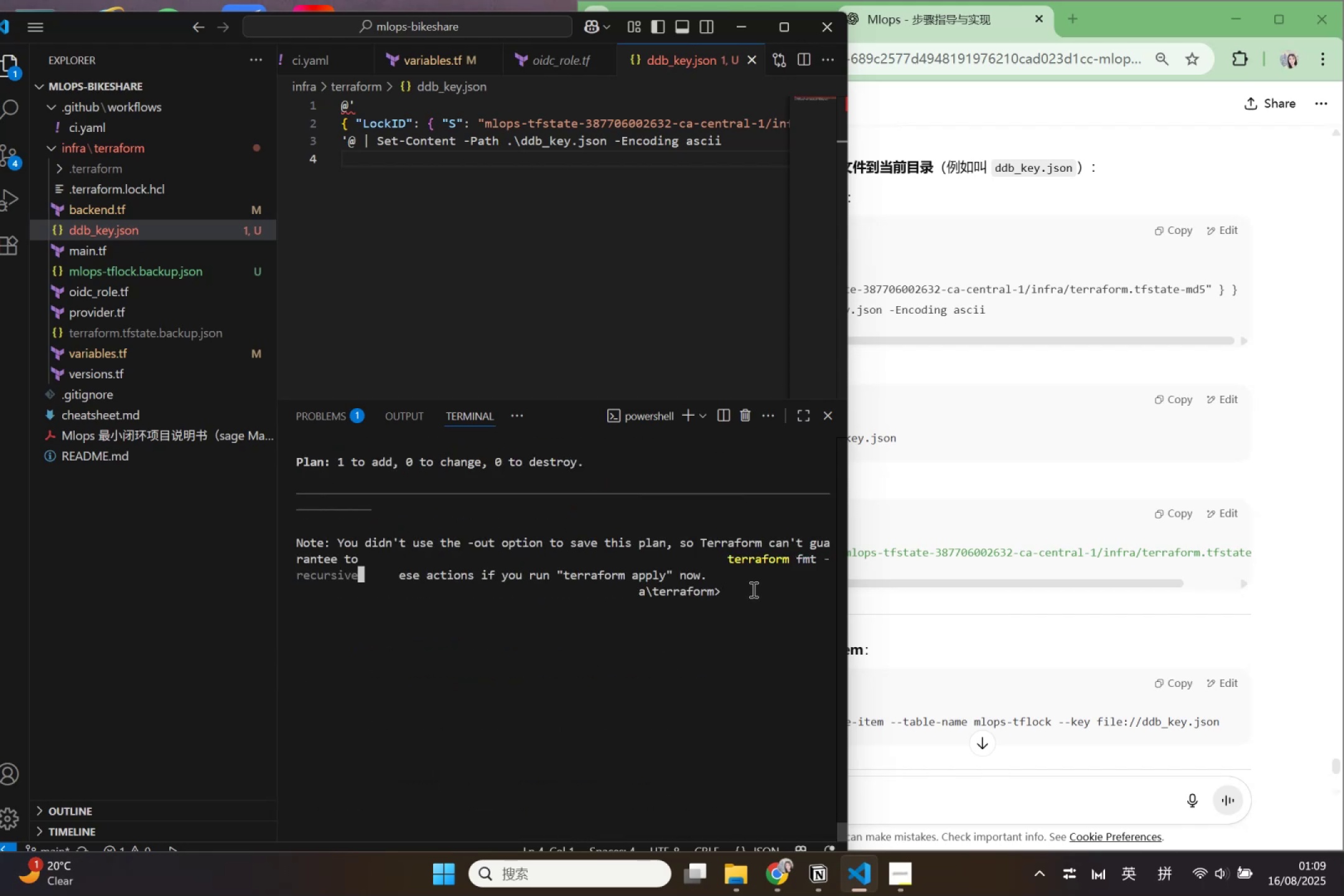 
key(ArrowUp)
 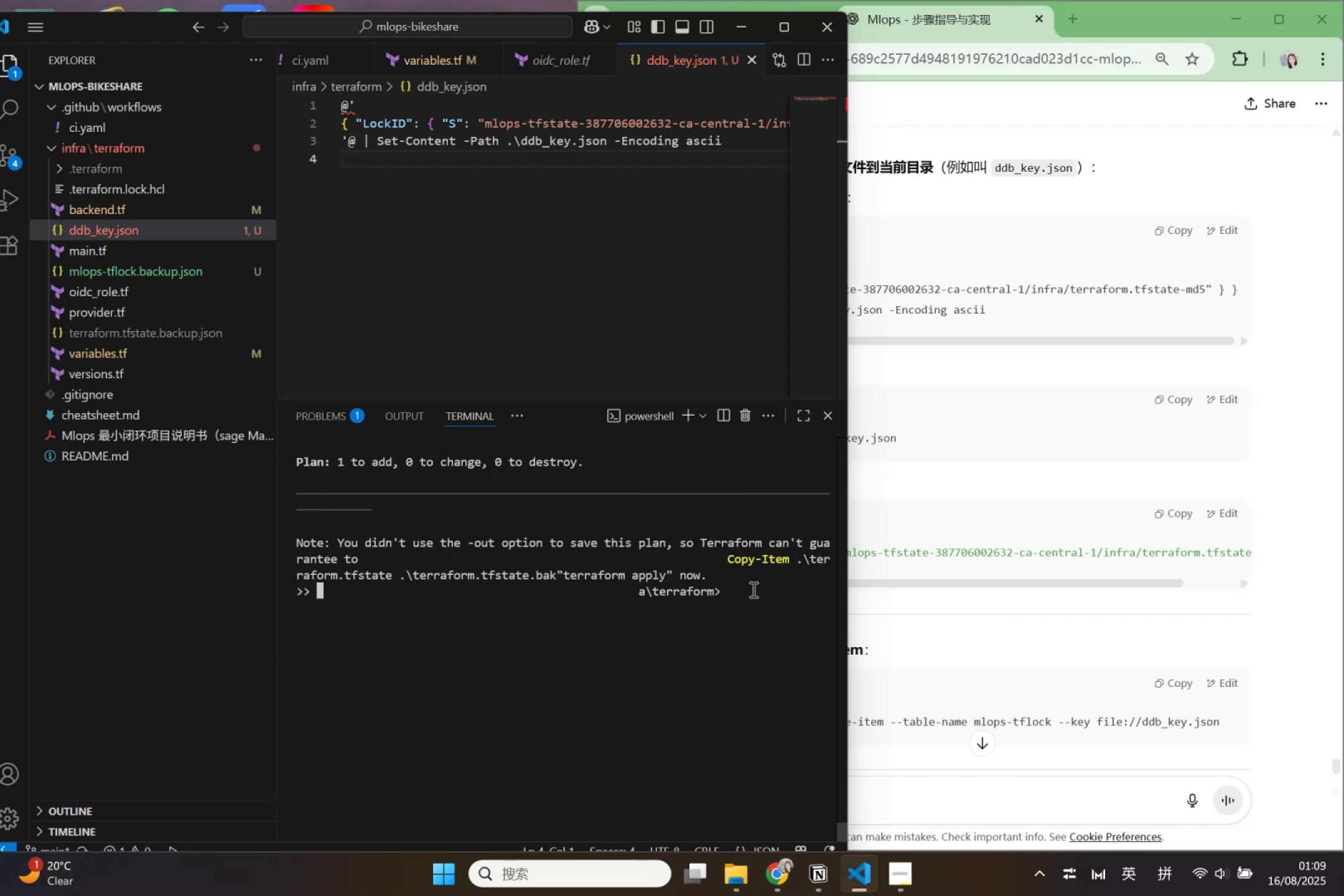 
key(ArrowUp)
 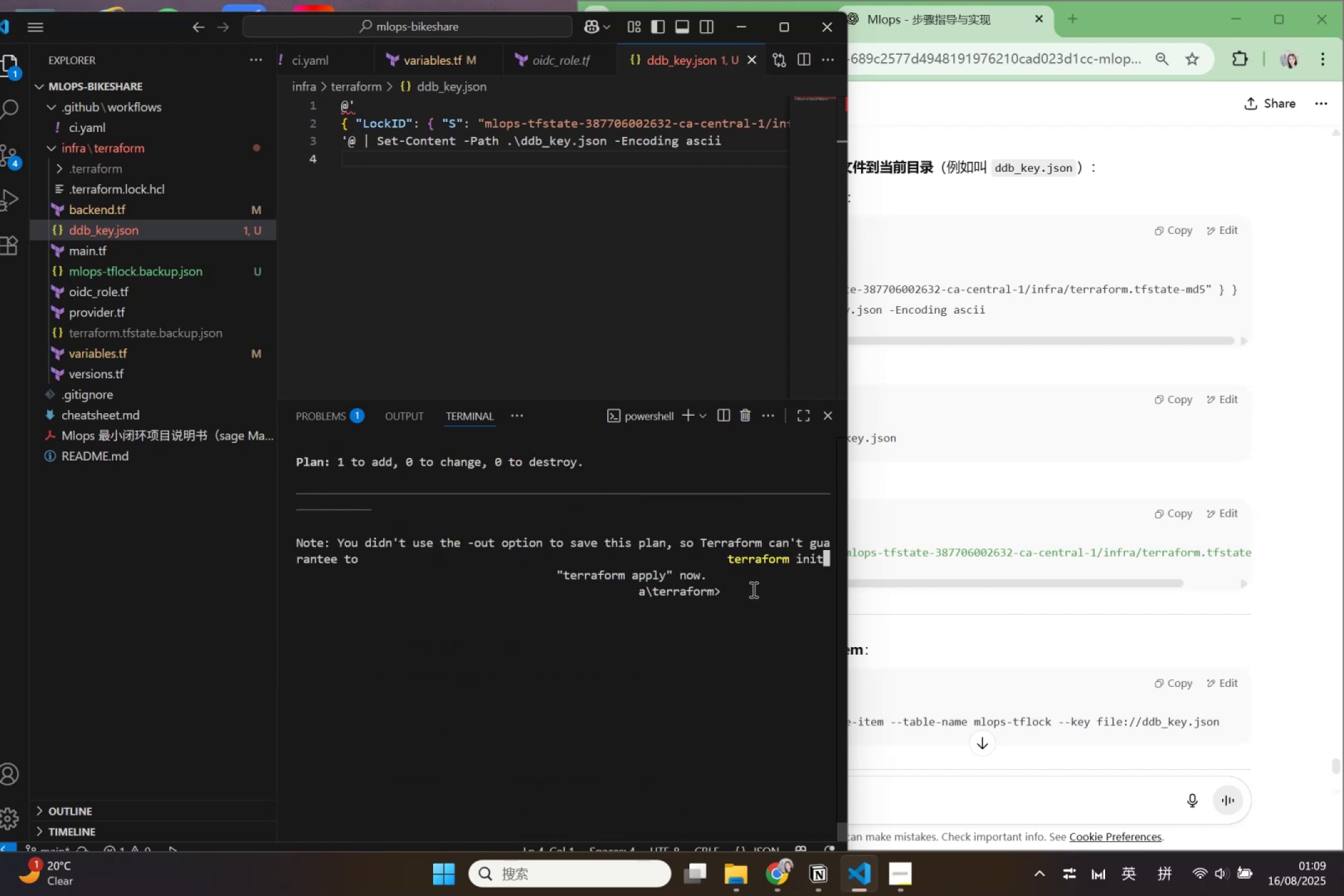 
key(ArrowUp)
 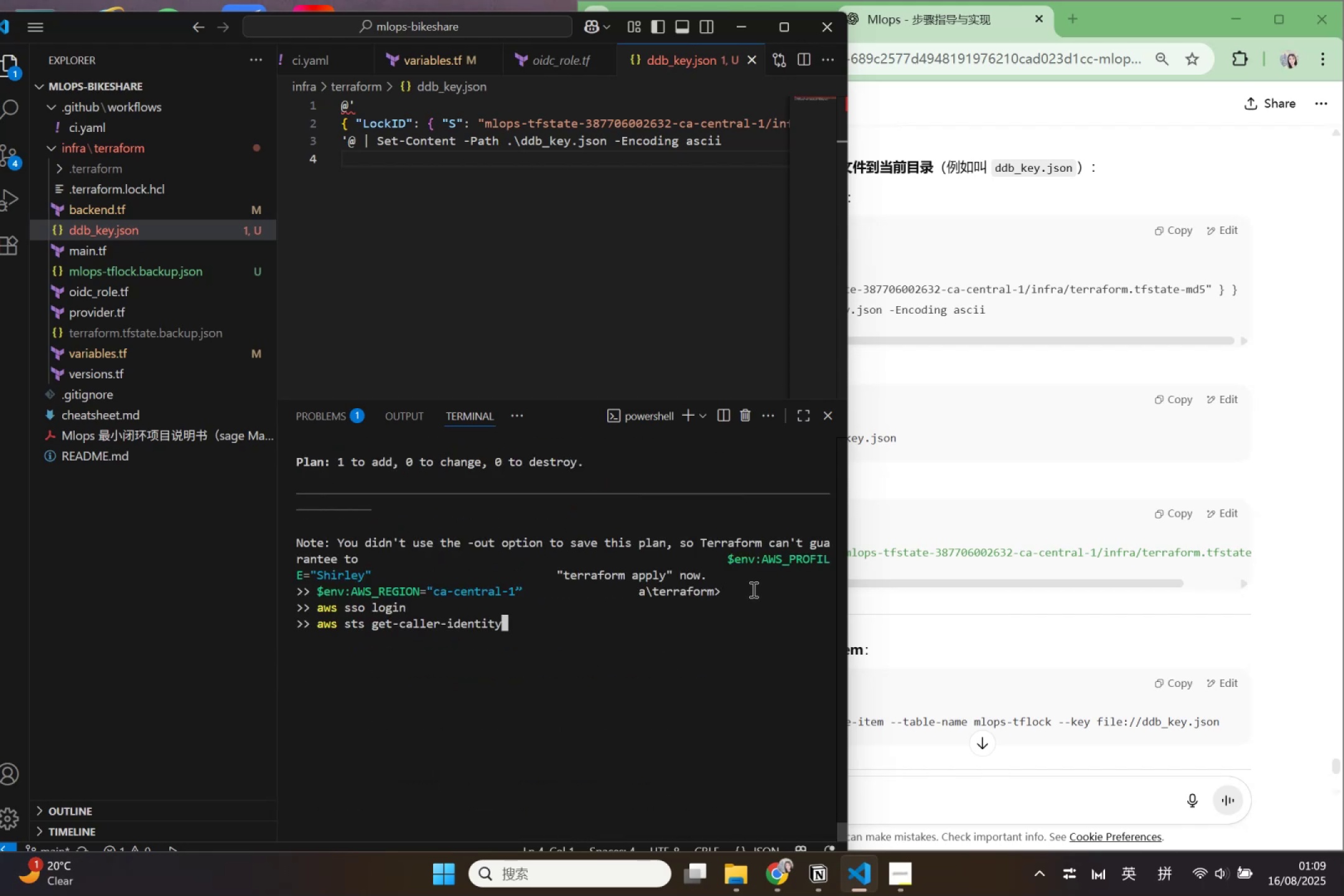 
key(ArrowUp)
 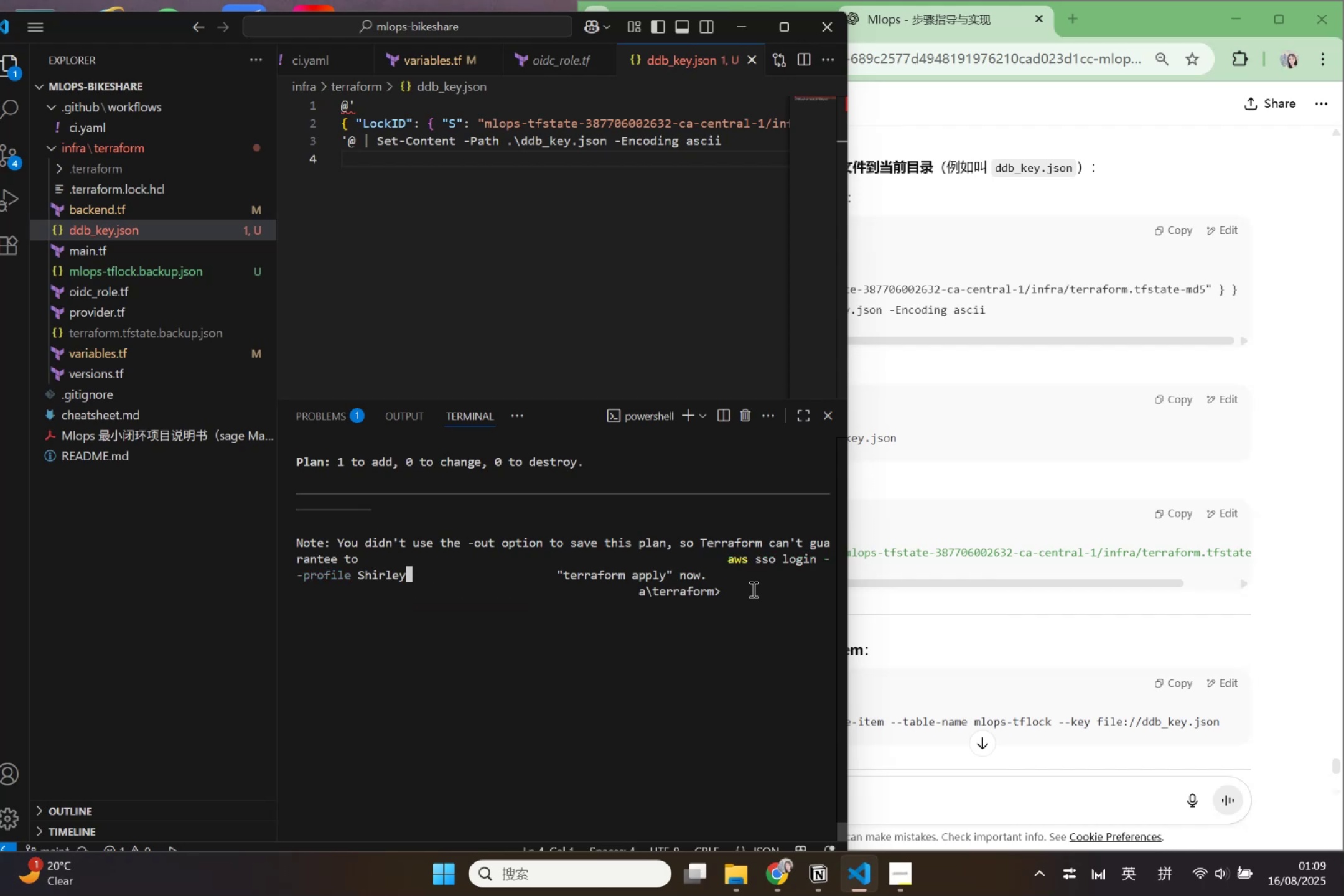 
key(ArrowUp)
 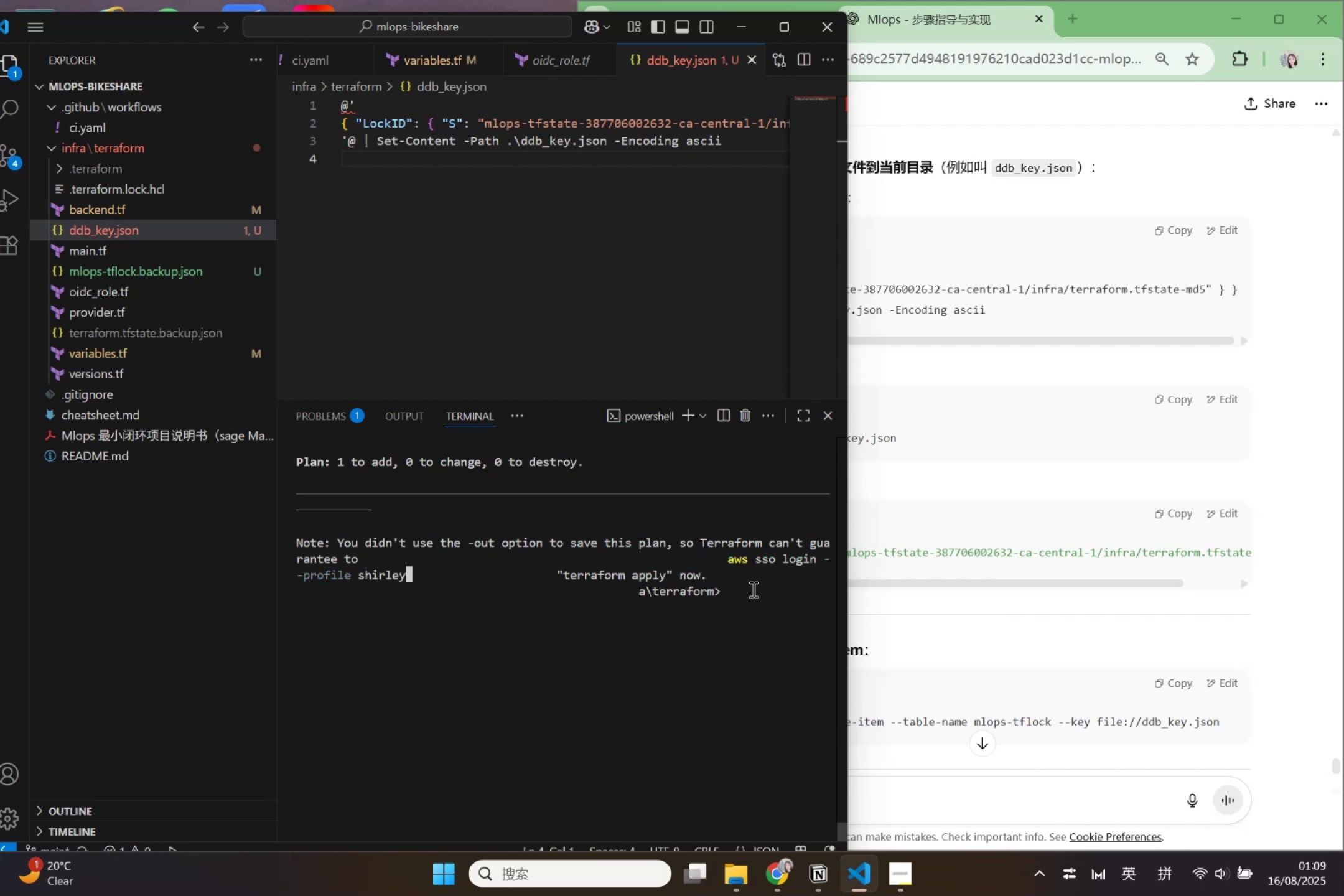 
key(ArrowUp)
 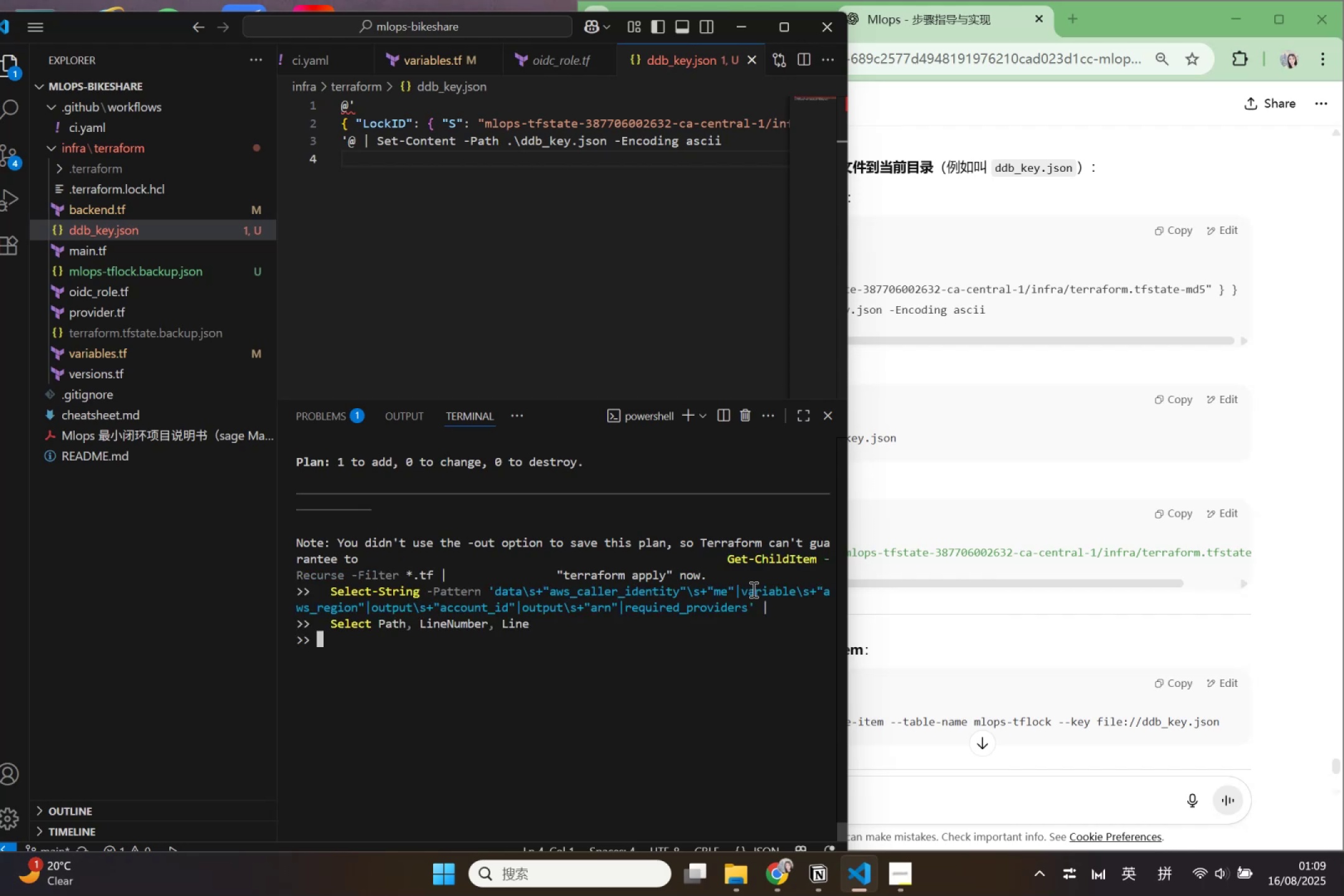 
key(ArrowUp)
 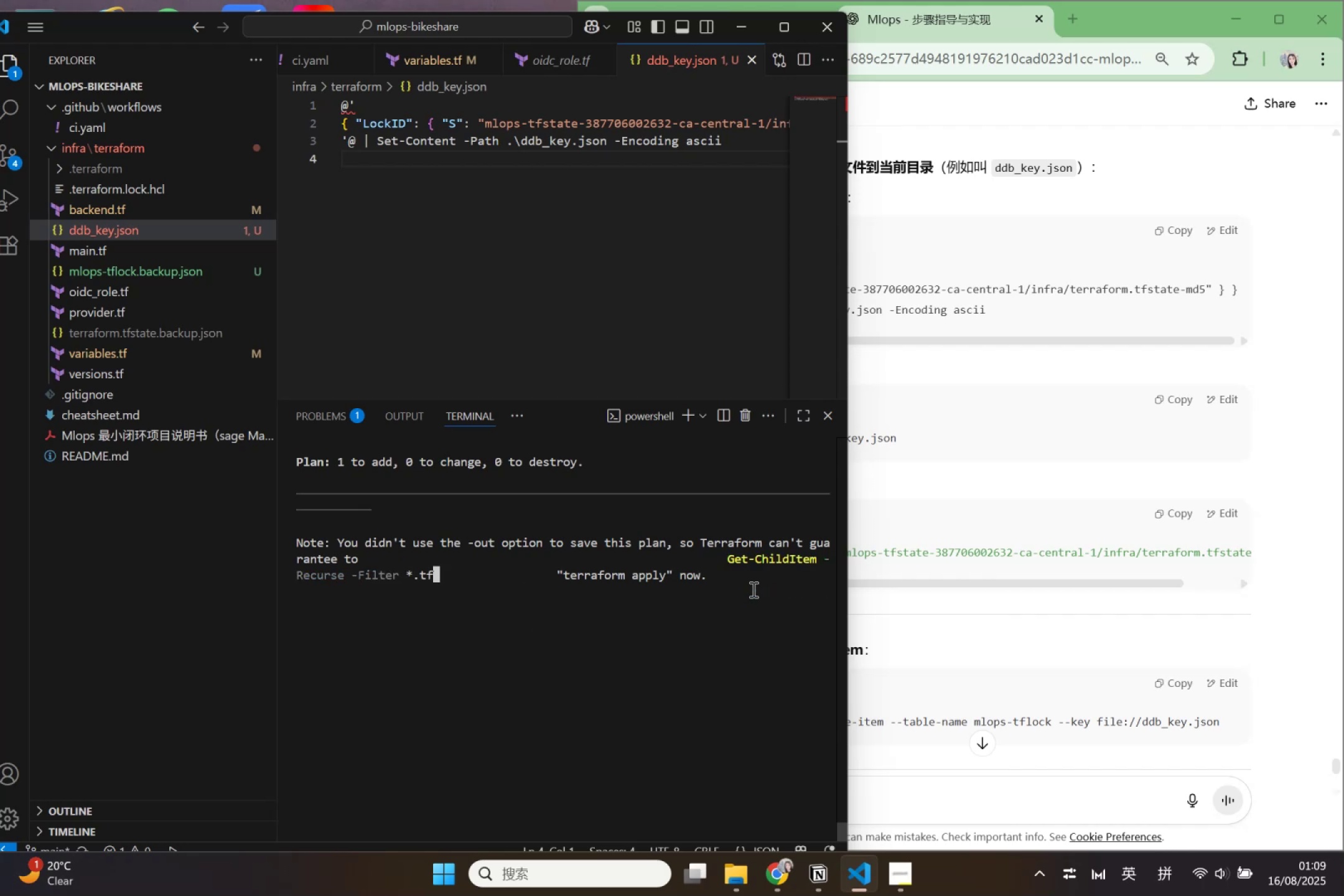 
key(ArrowUp)
 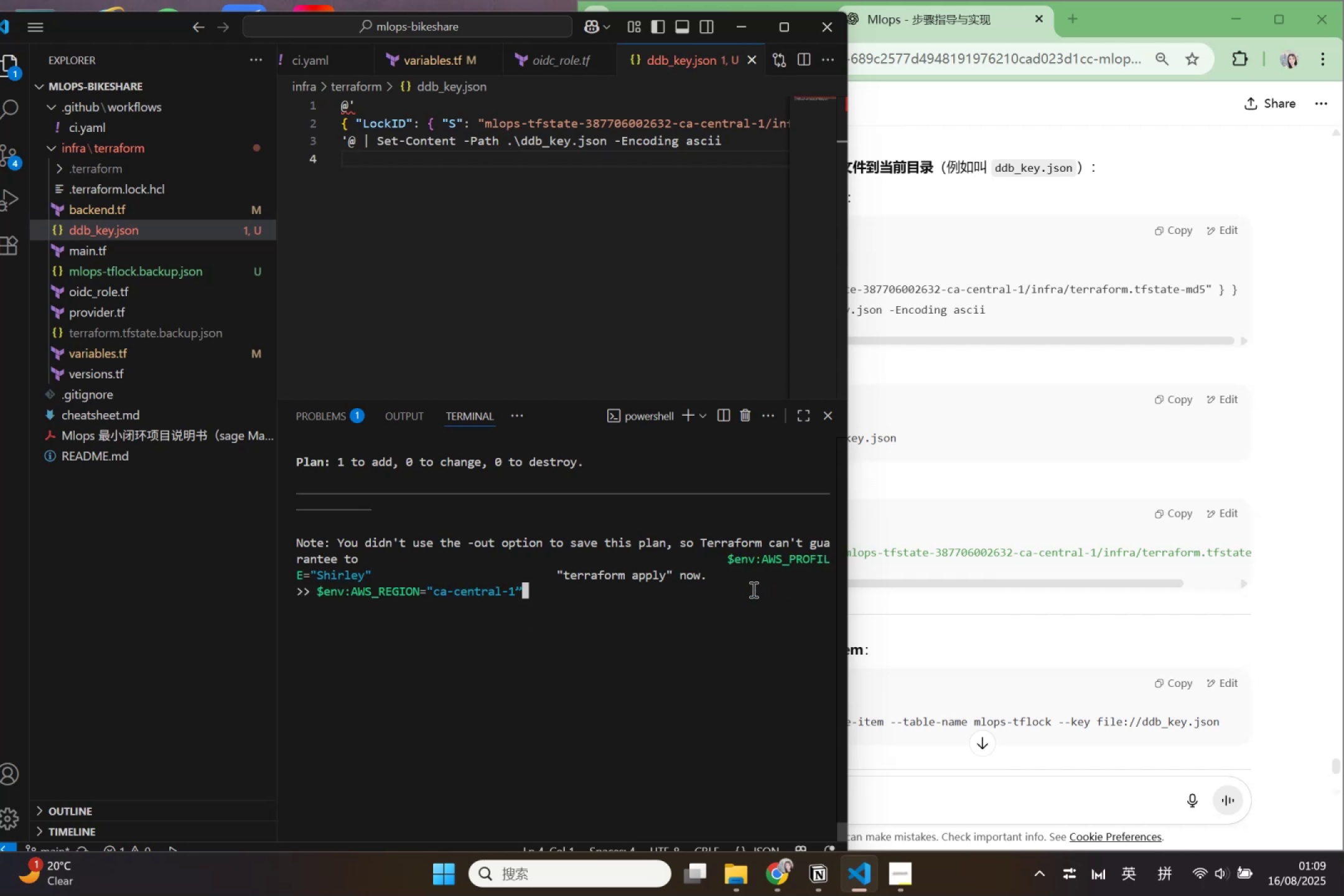 
key(ArrowUp)
 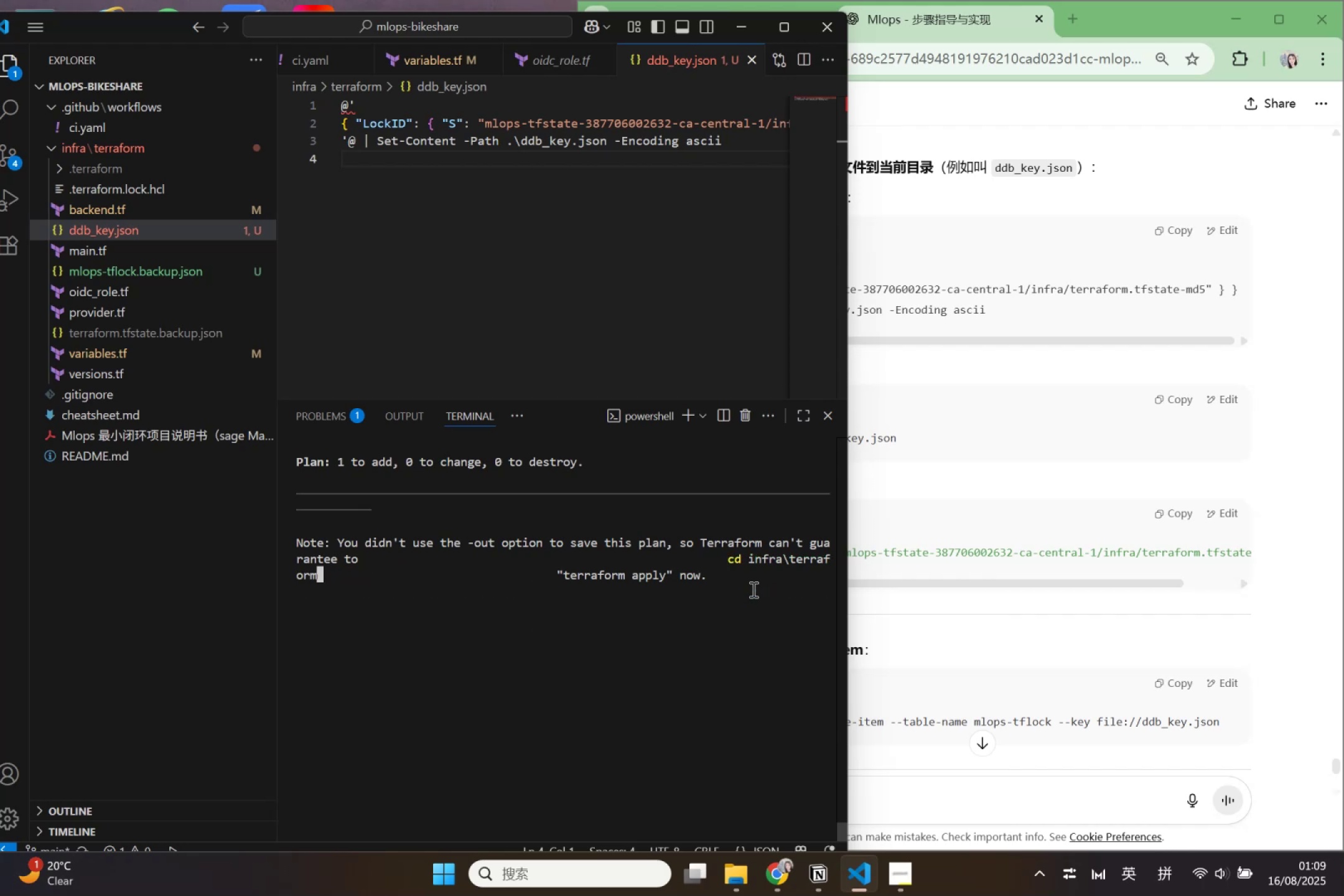 
key(ArrowUp)
 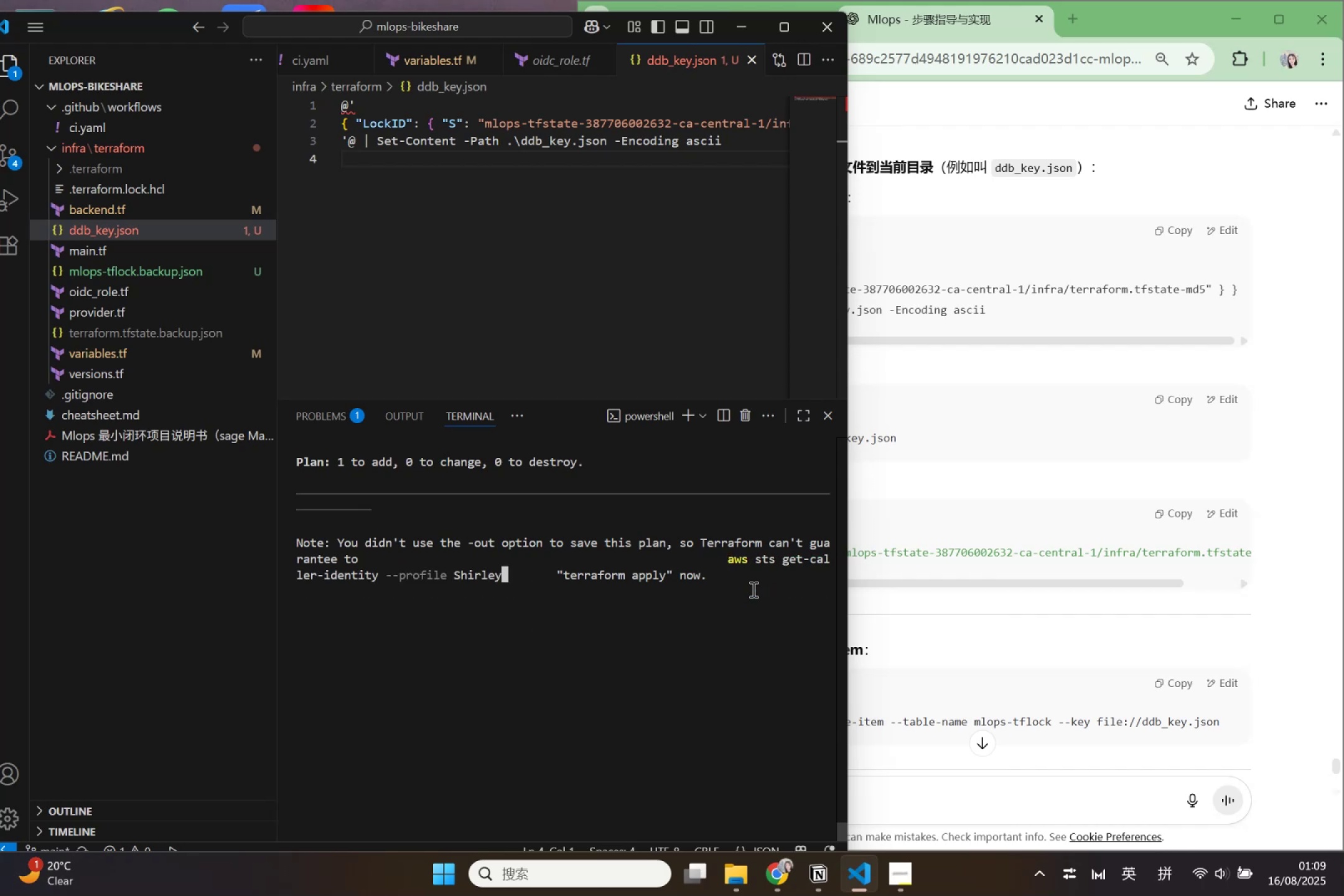 
key(ArrowUp)
 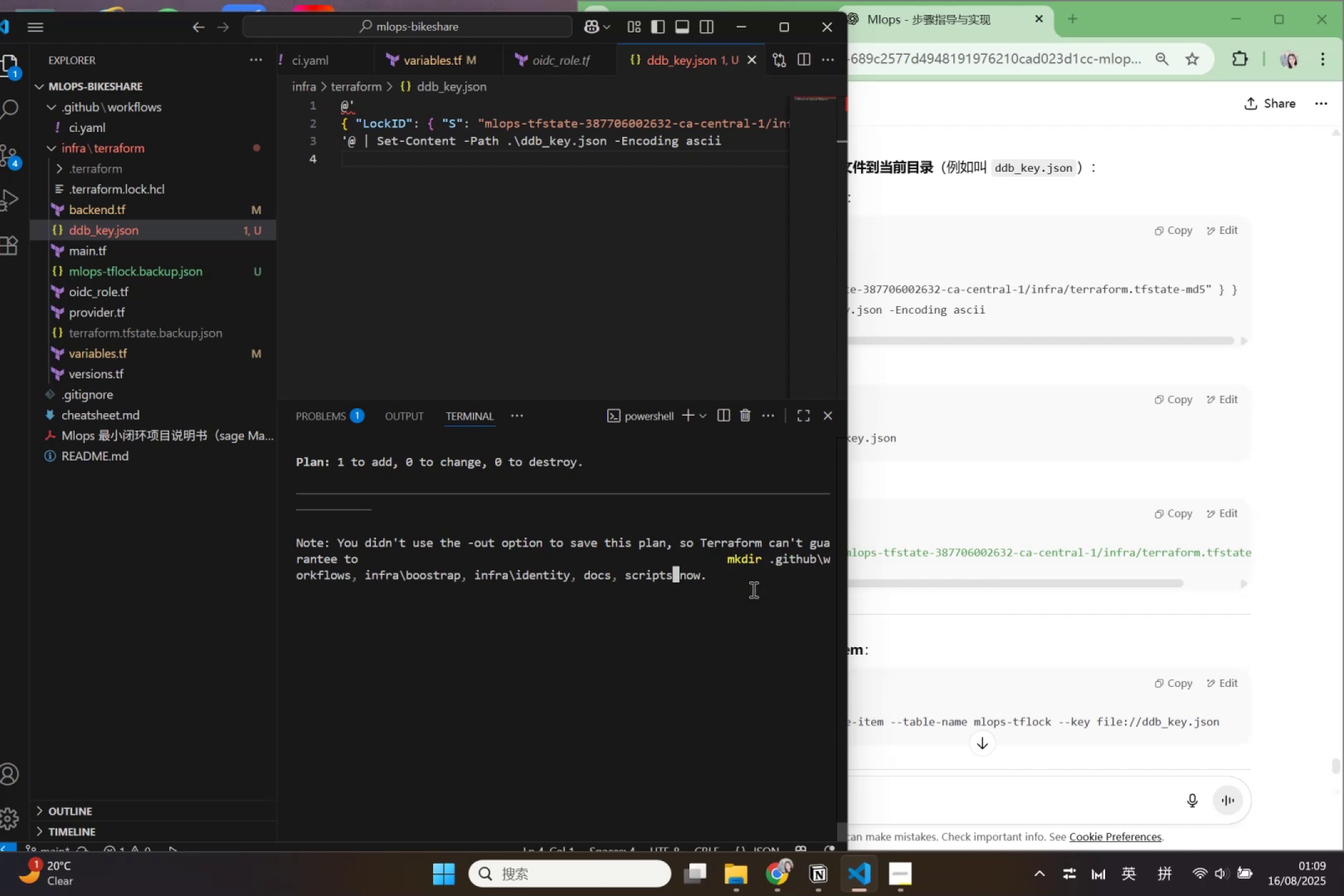 
key(ArrowUp)
 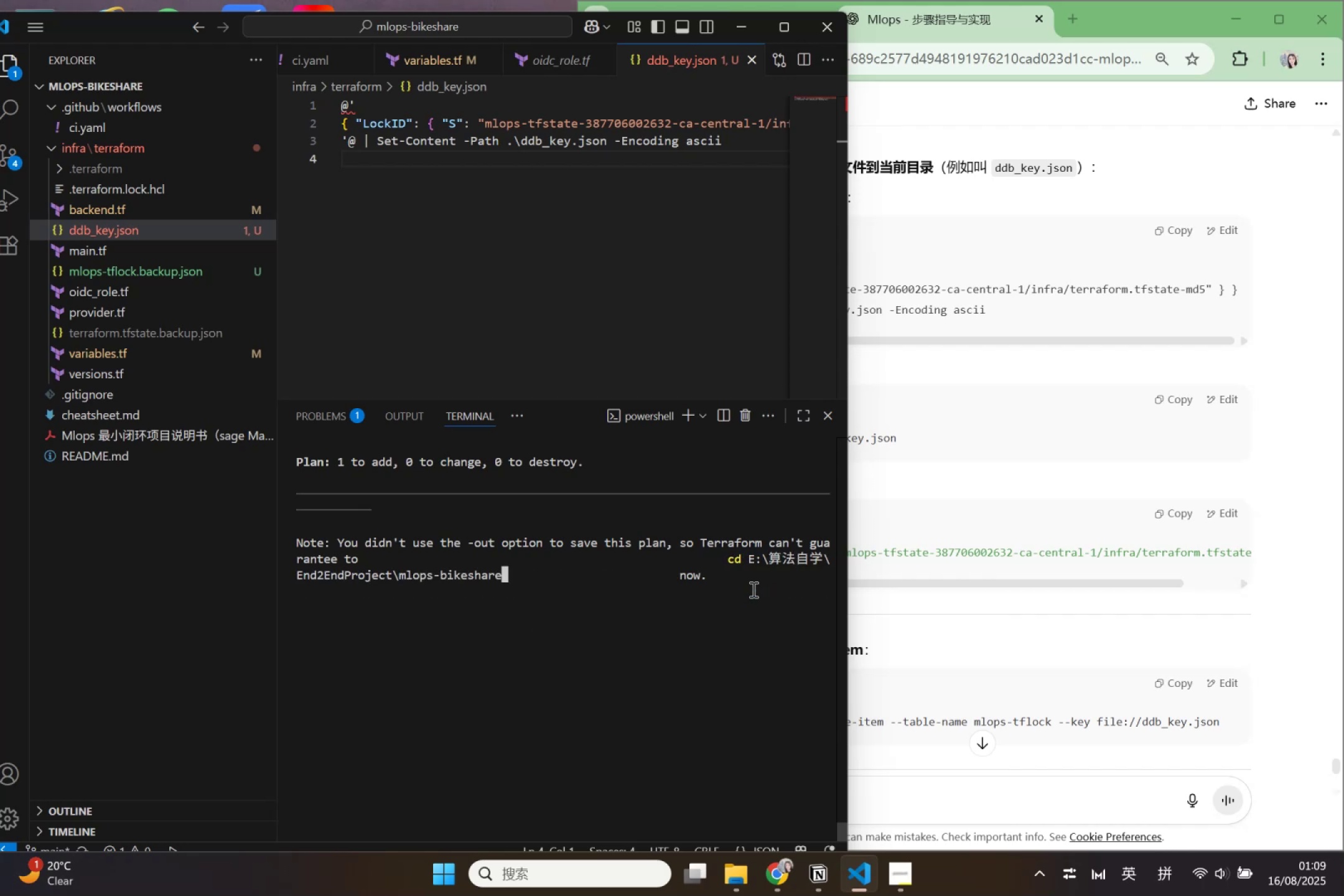 
key(ArrowUp)
 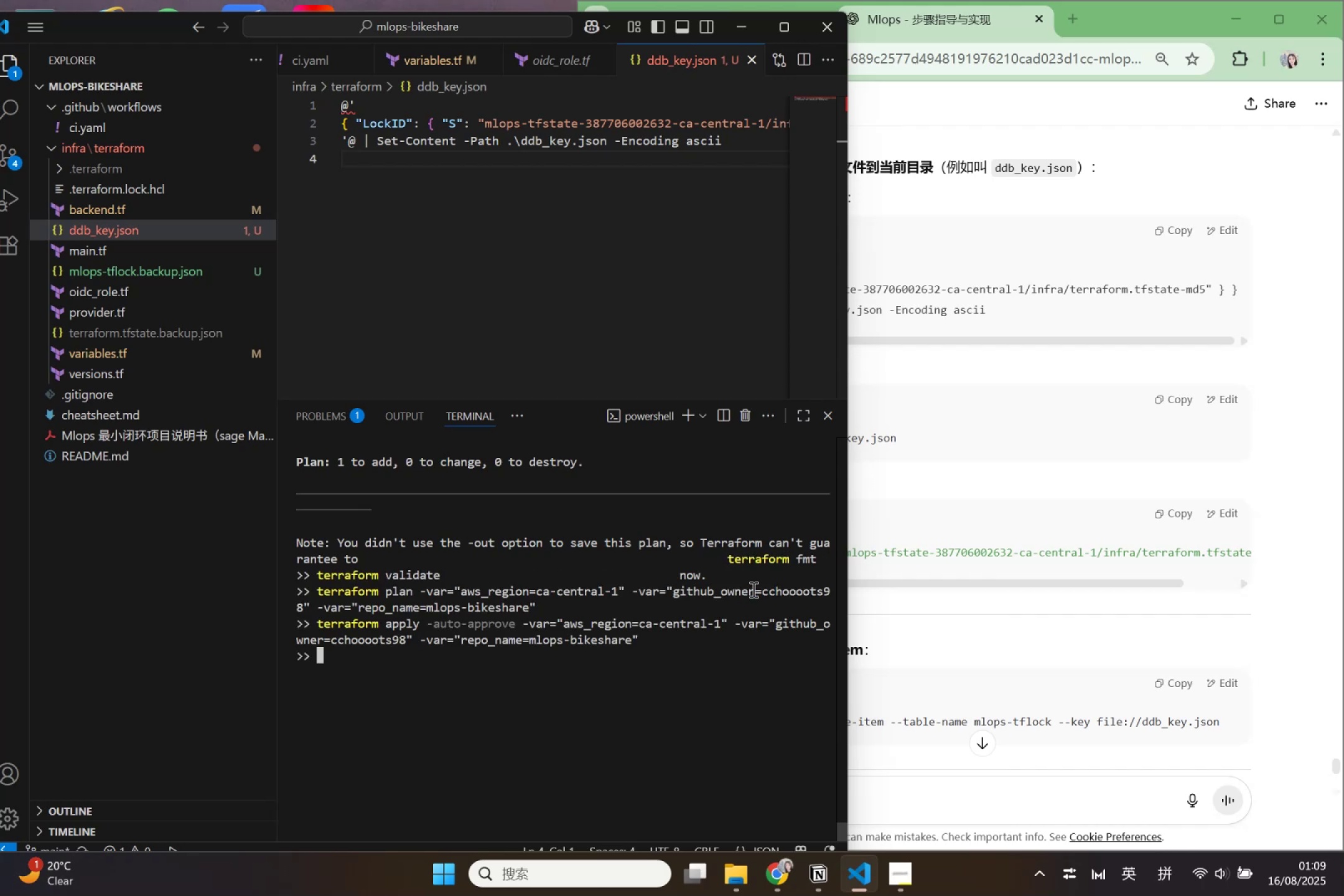 
key(ArrowUp)
 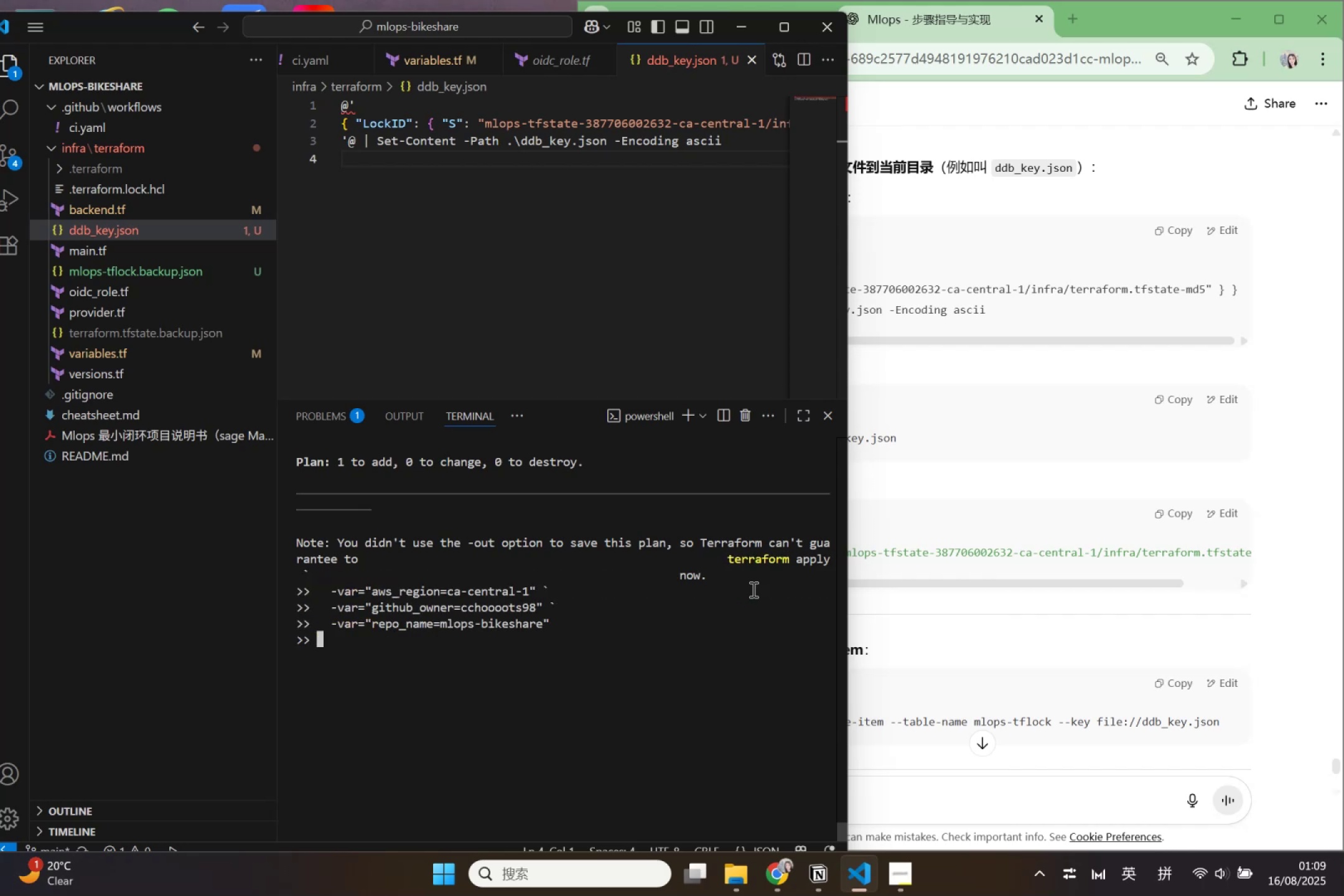 
key(ArrowUp)
 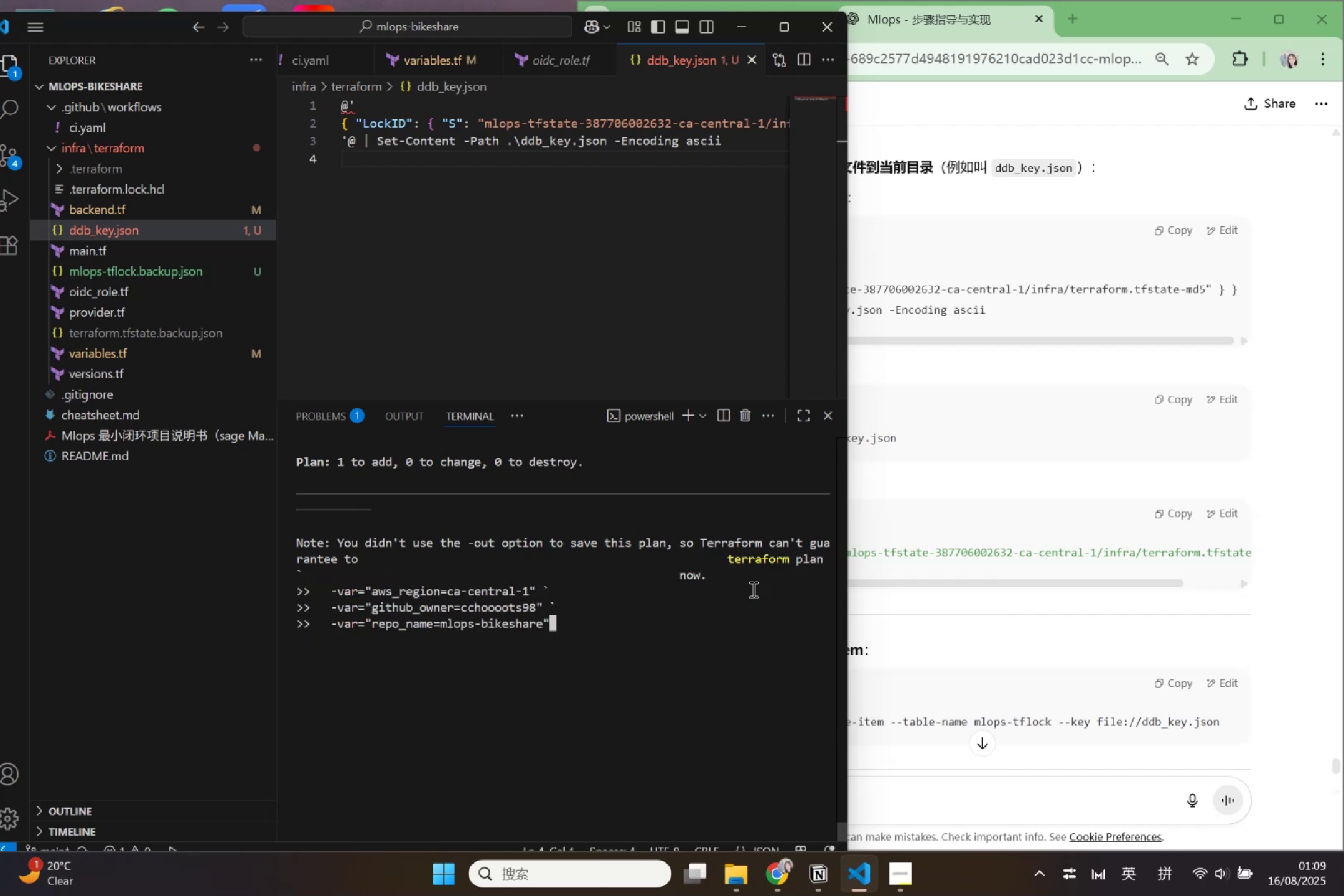 
key(ArrowUp)
 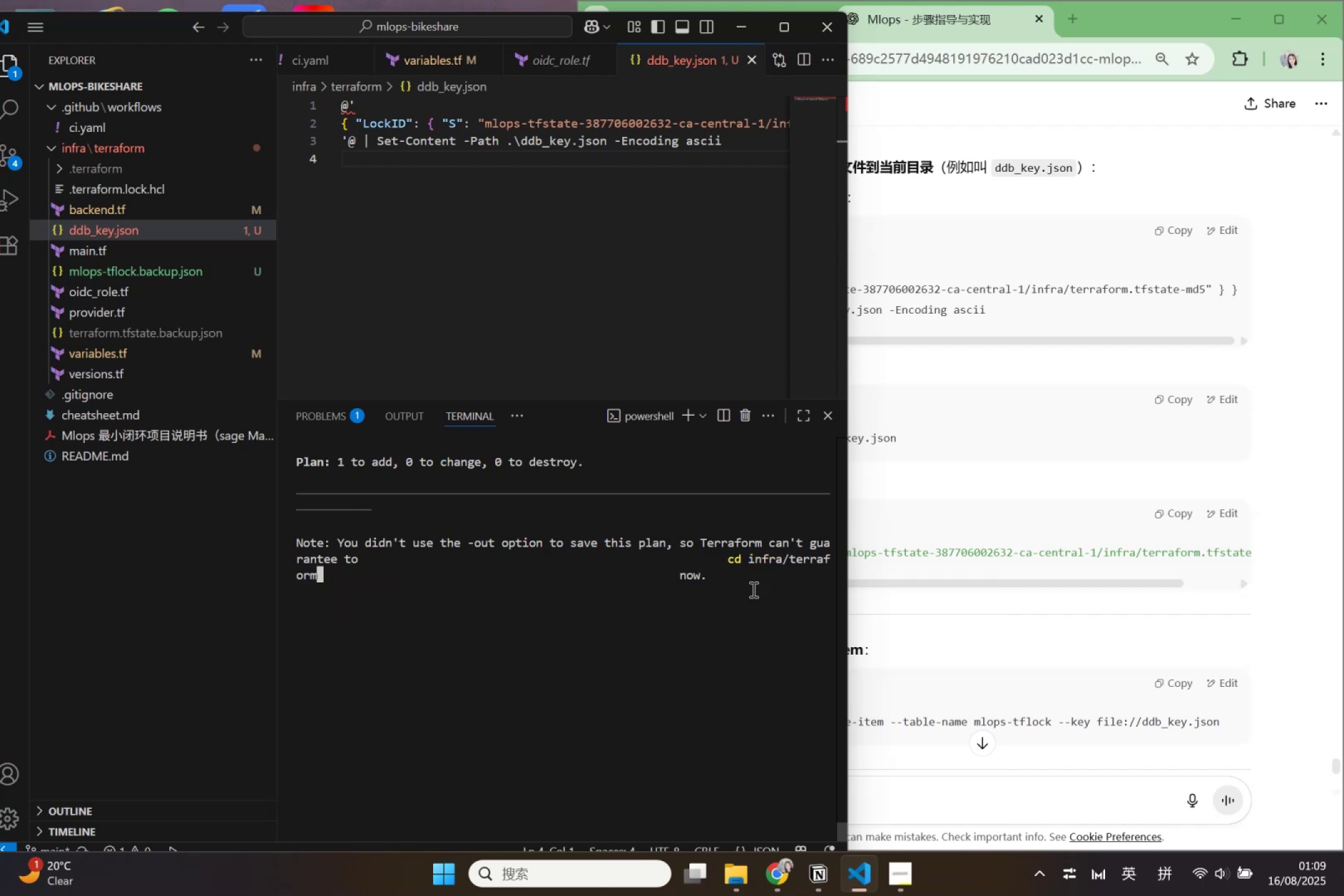 
key(ArrowUp)
 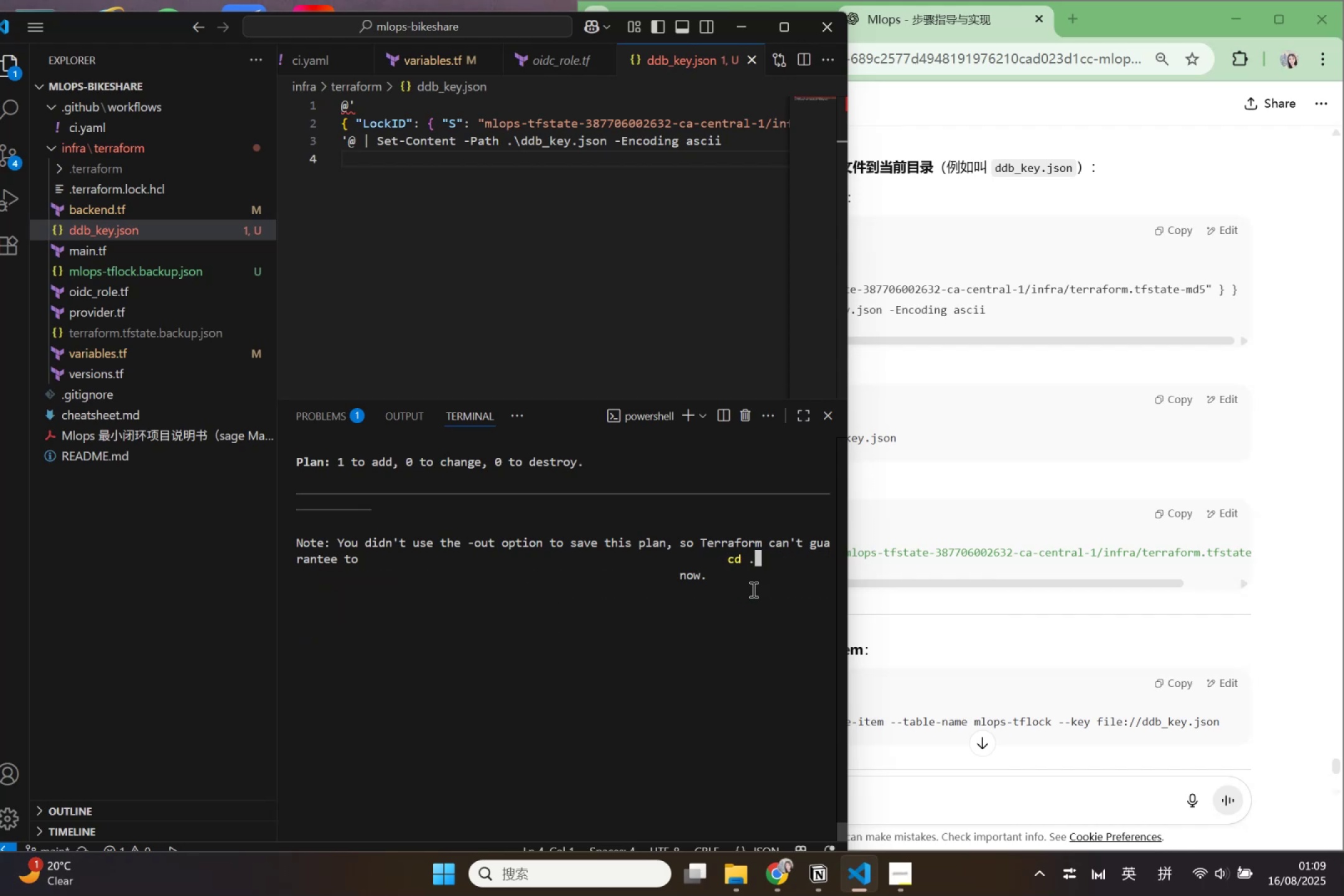 
key(ArrowUp)
 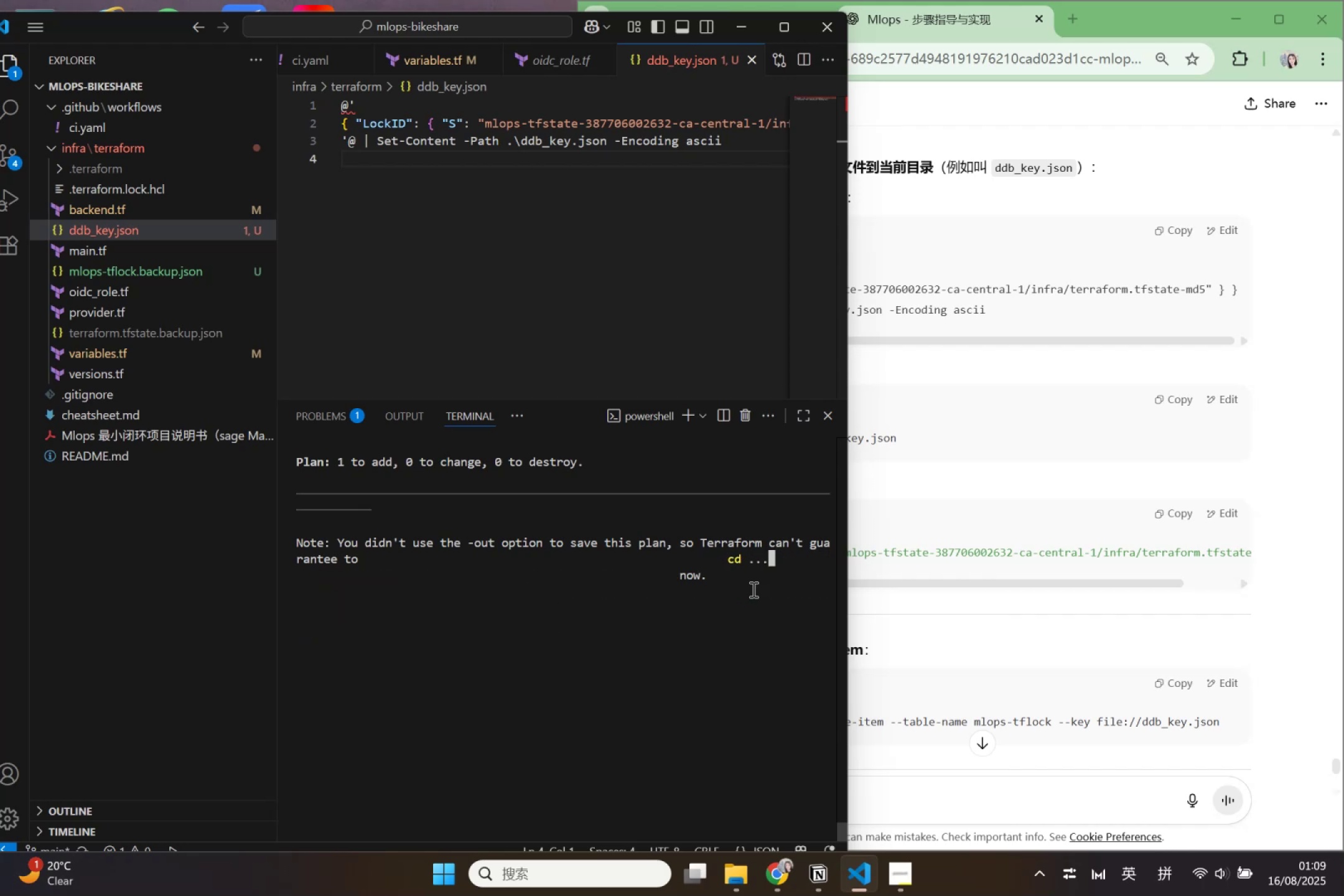 
key(ArrowUp)
 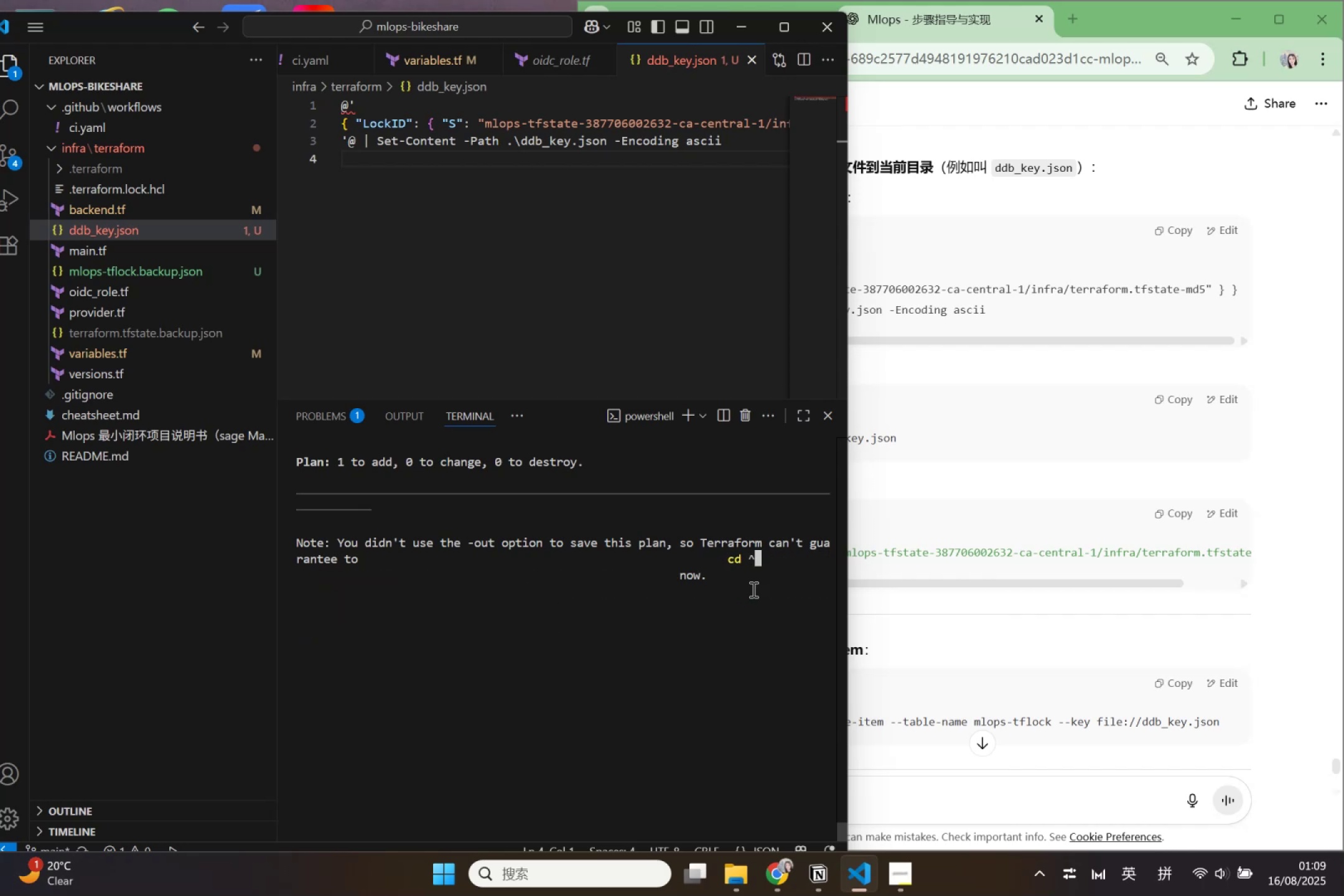 
key(ArrowUp)
 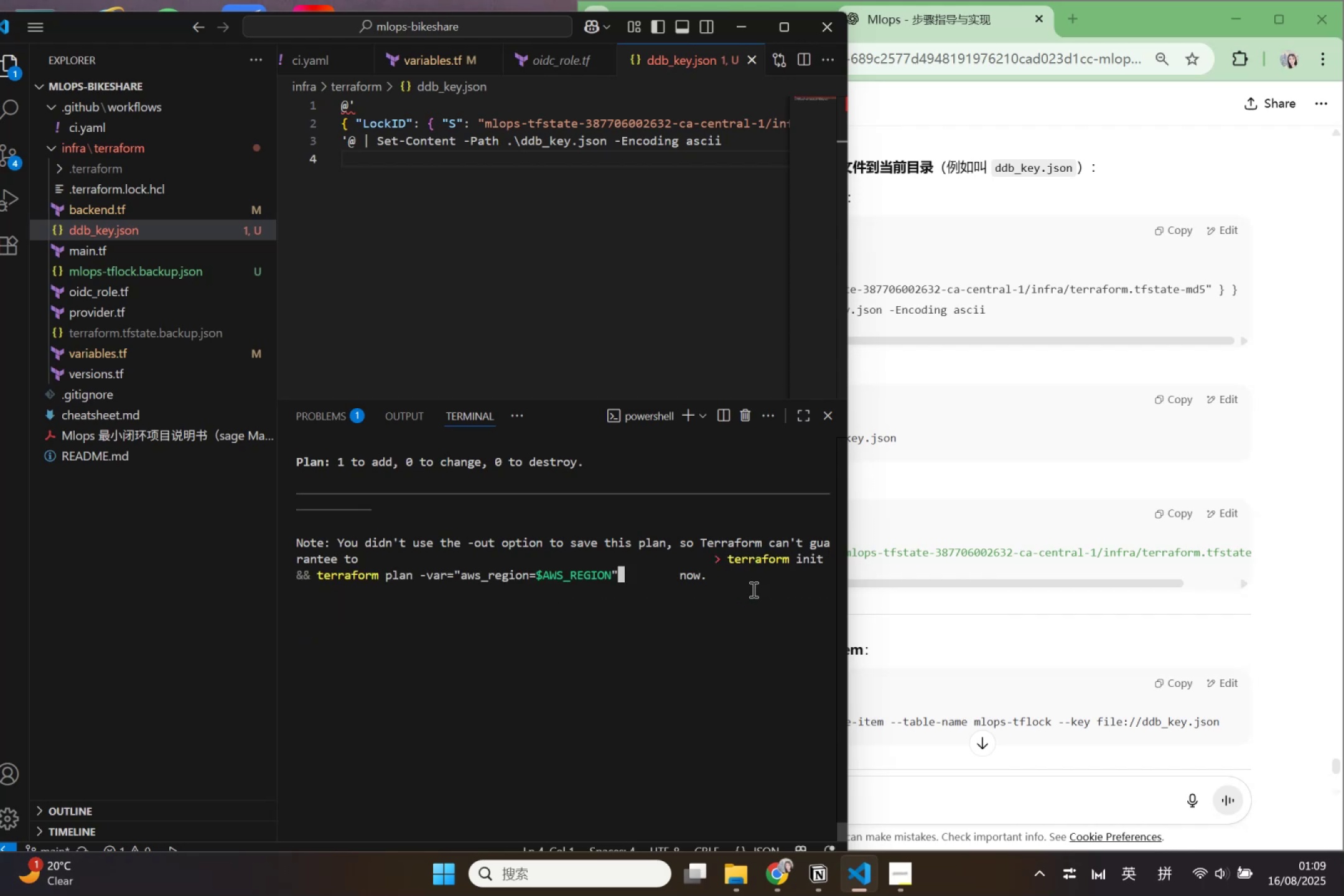 
key(ArrowUp)
 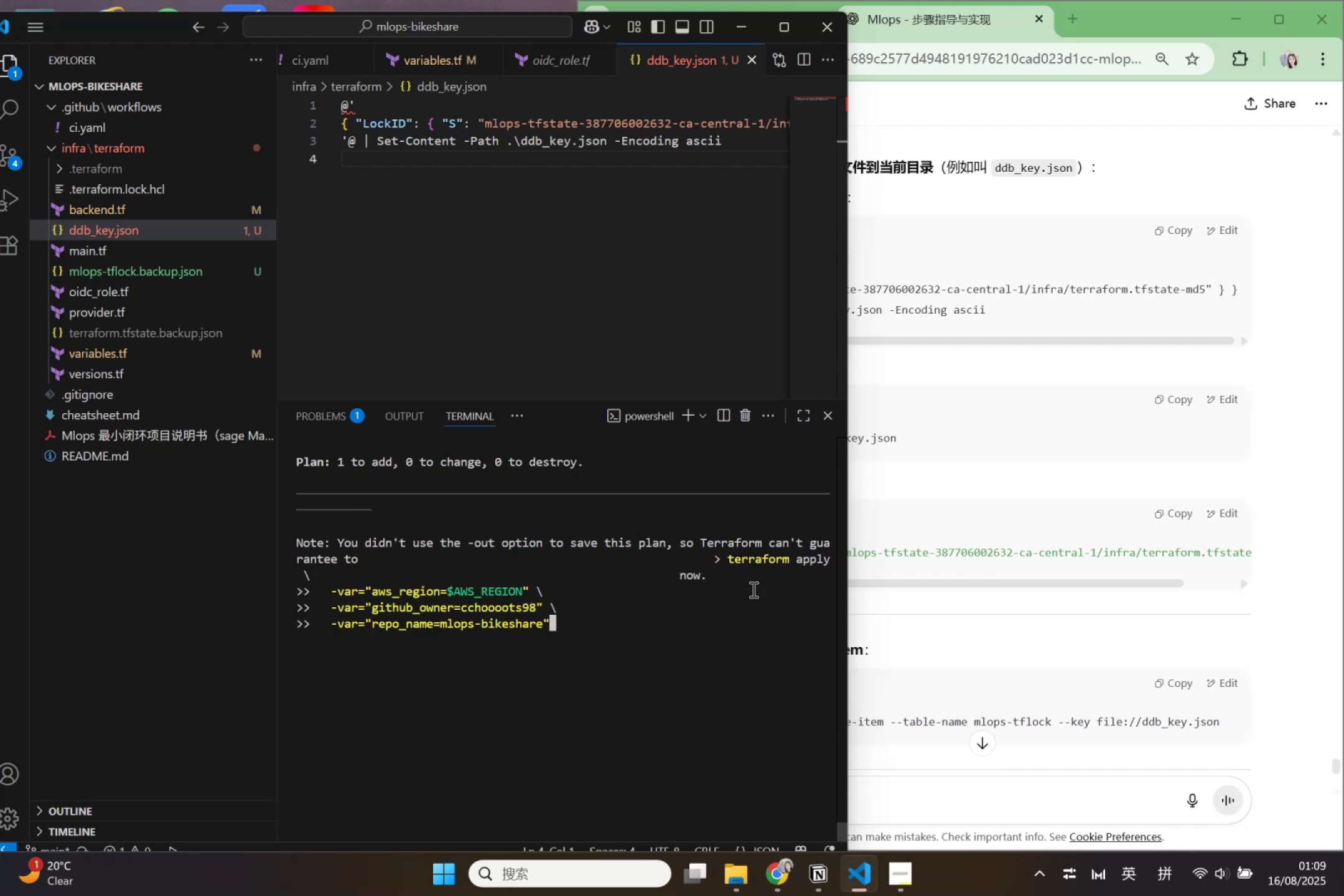 
key(ArrowDown)
 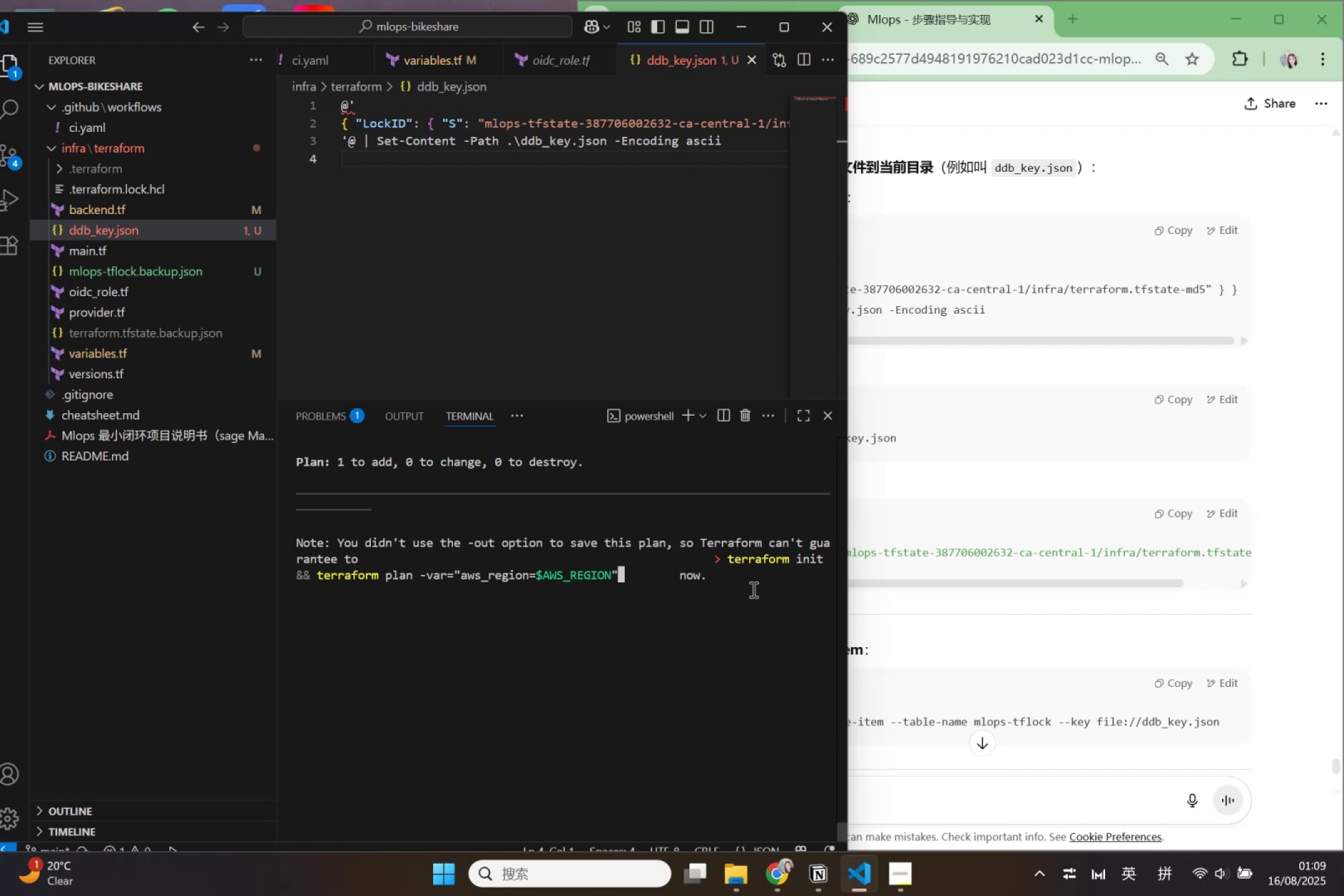 
key(ArrowUp)
 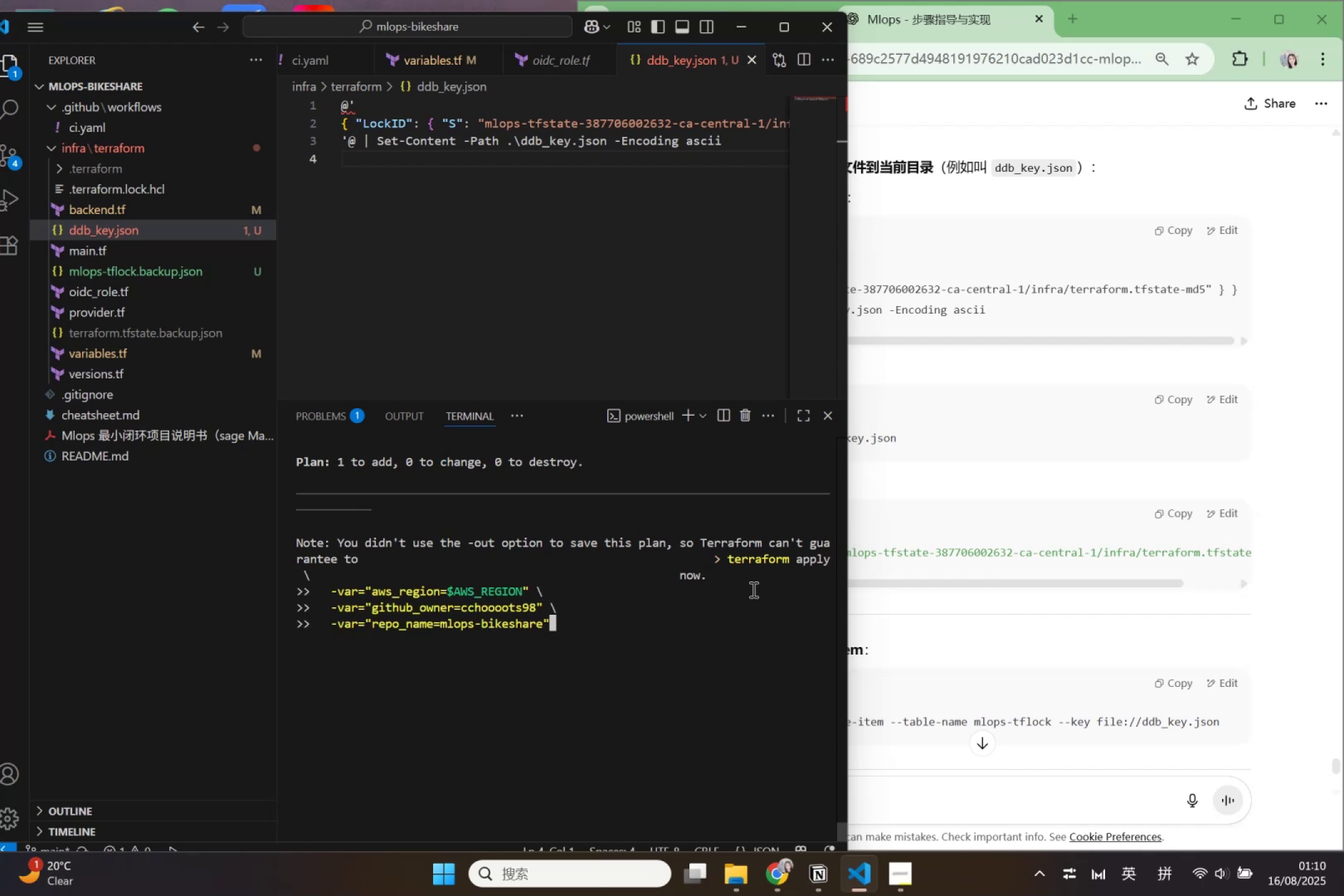 
key(ArrowUp)
 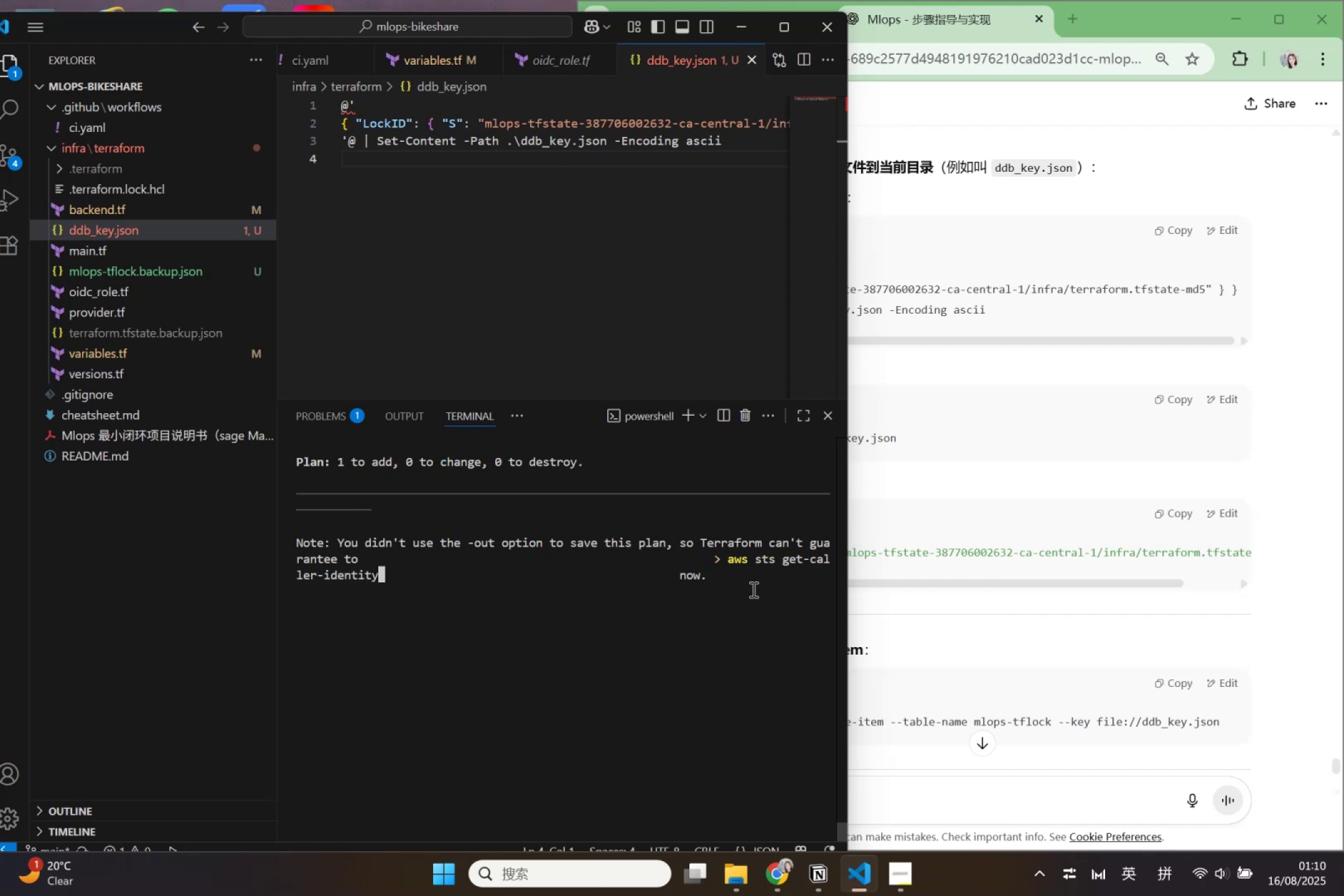 
key(ArrowUp)
 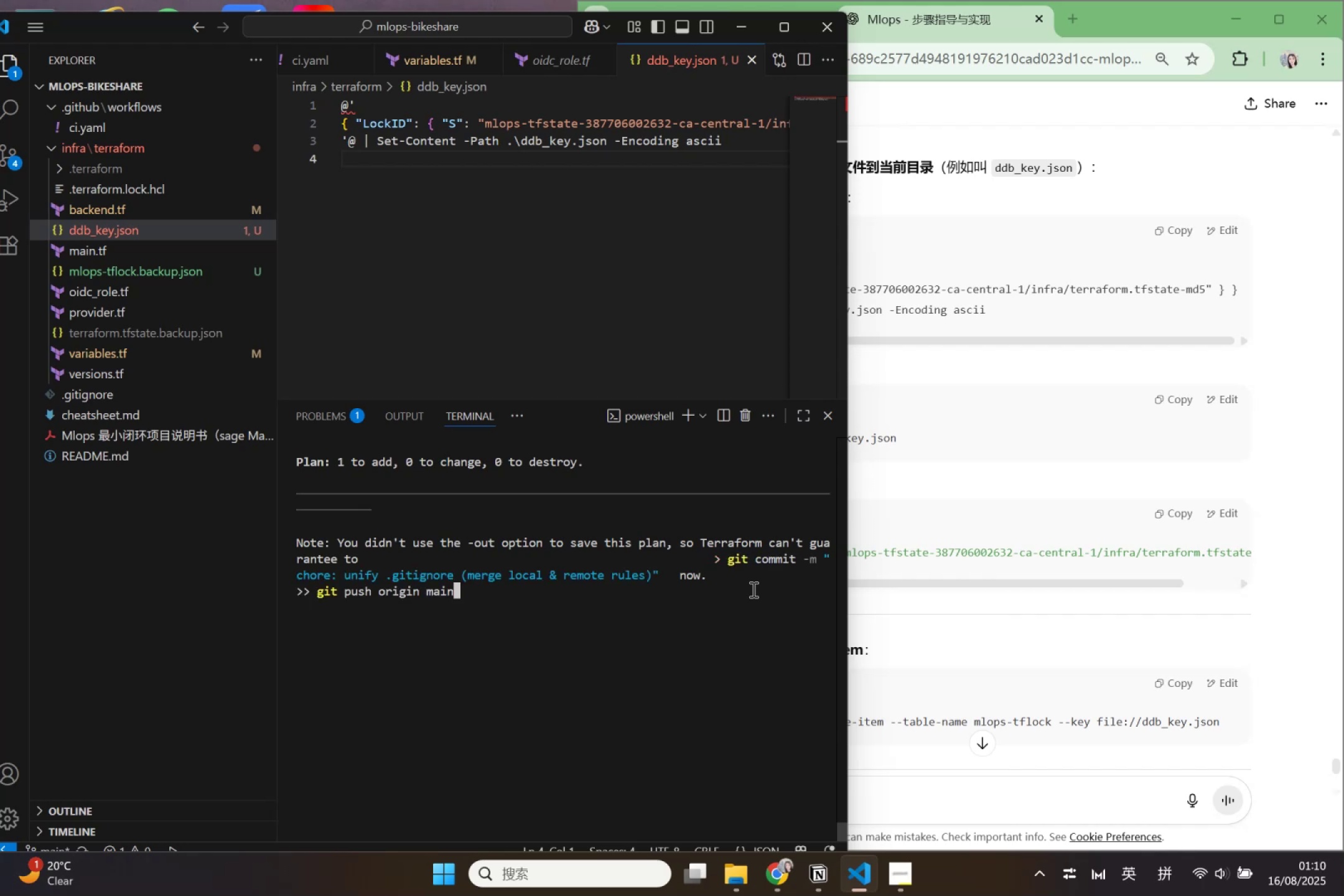 
key(ArrowUp)
 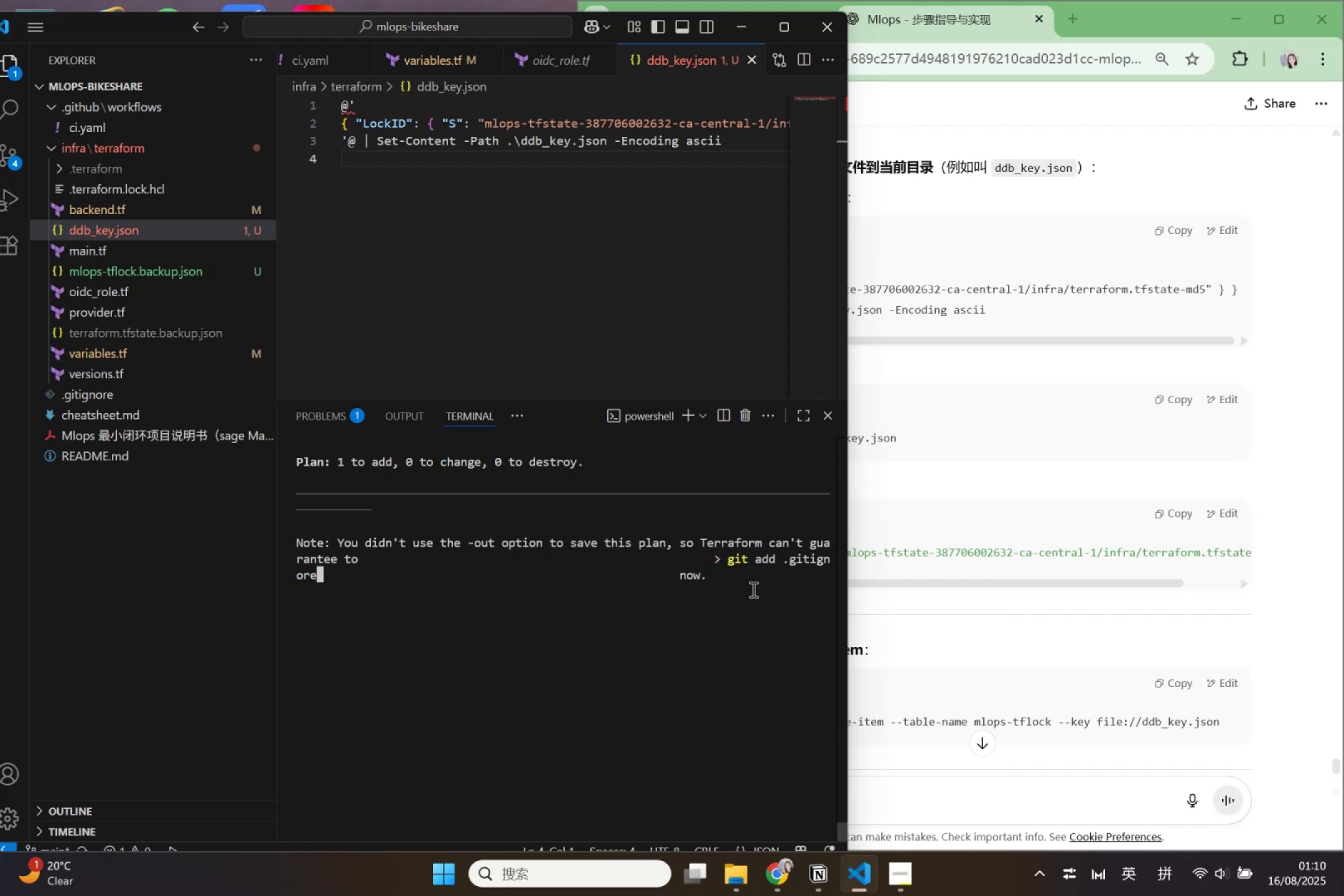 
key(ArrowUp)
 